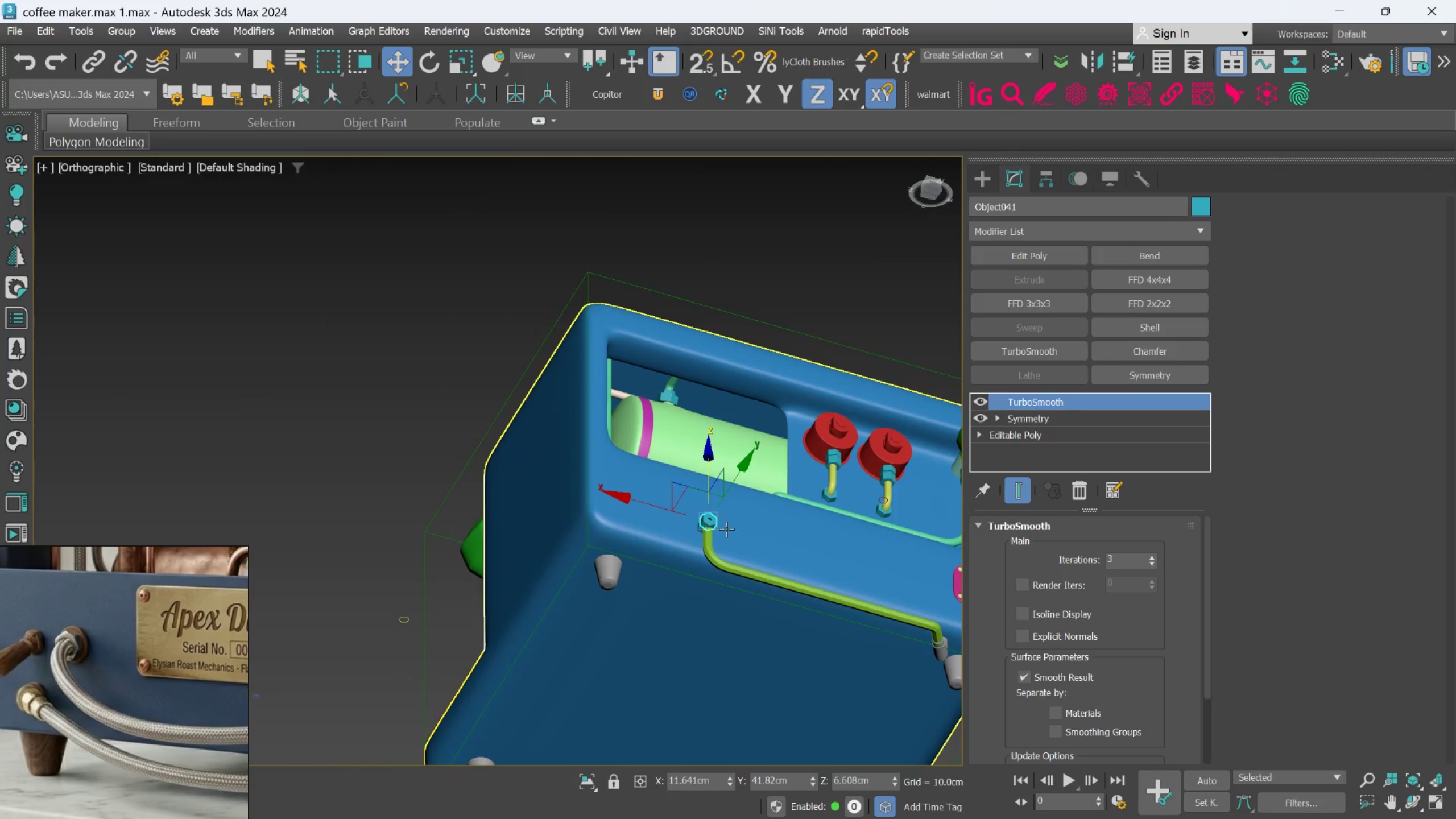 
scroll: coordinate [702, 538], scroll_direction: up, amount: 7.0
 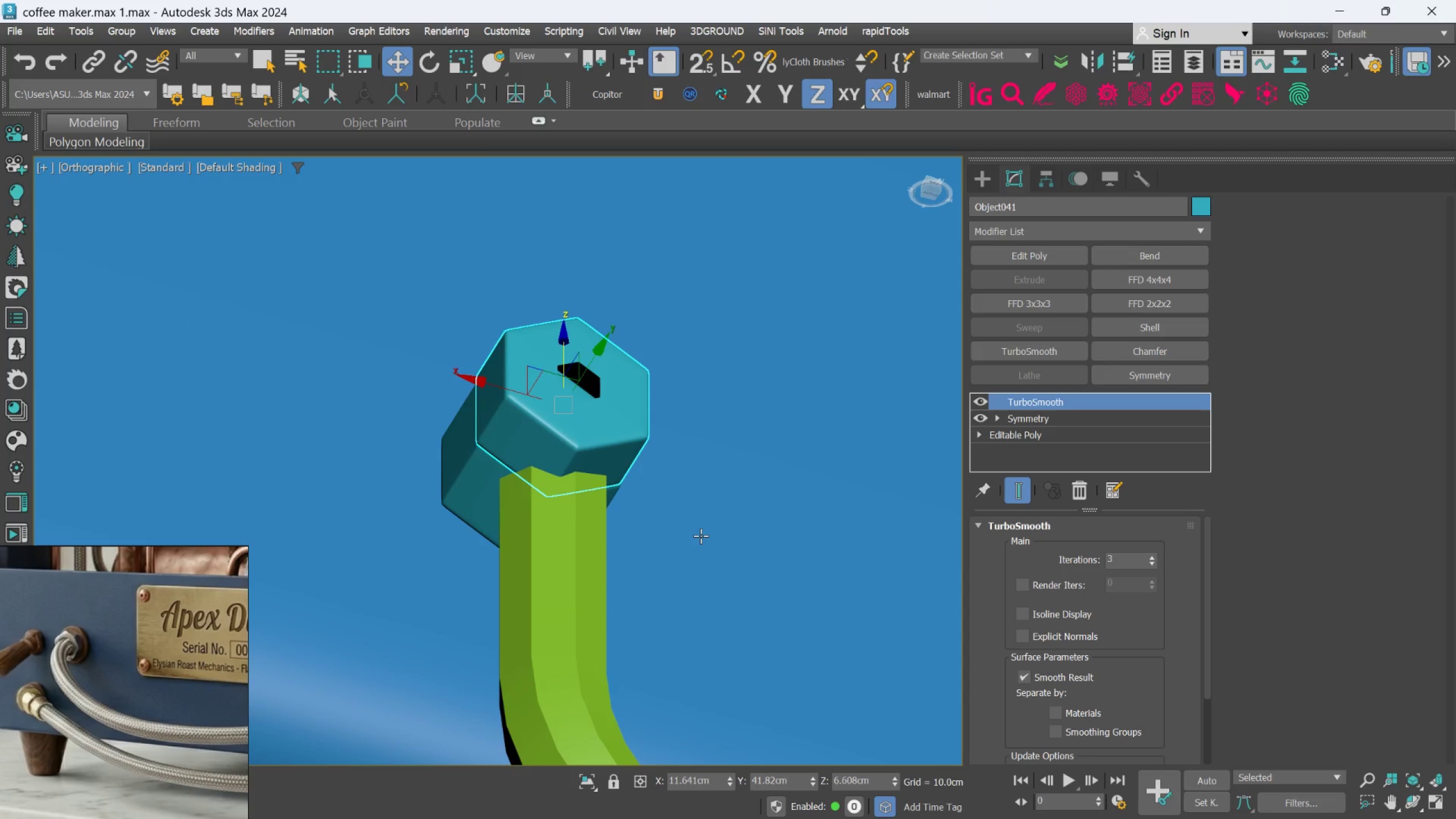 
hold_key(key=AltLeft, duration=2.08)
 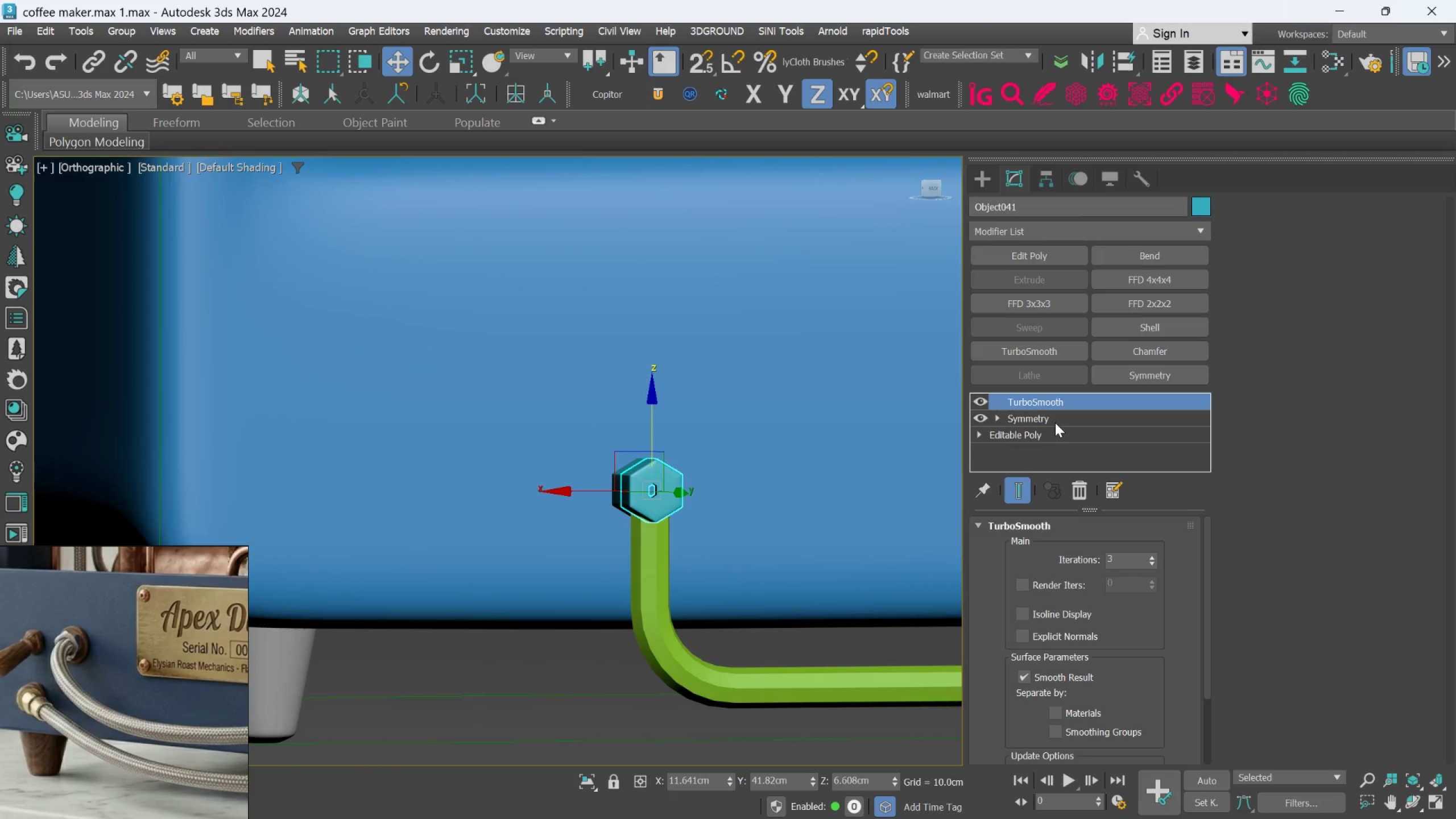 
scroll: coordinate [700, 536], scroll_direction: down, amount: 3.0
 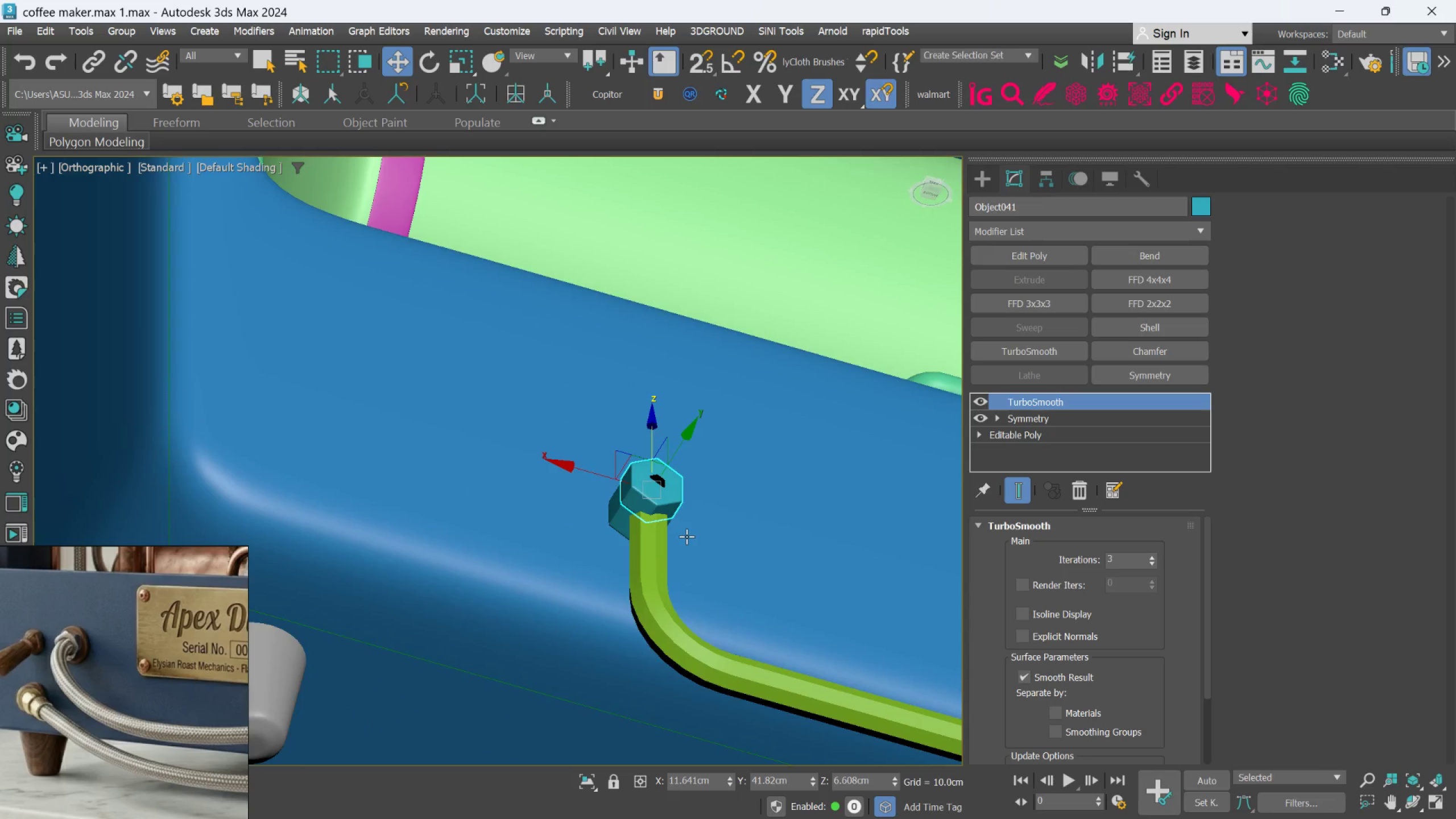 
left_click([1046, 413])
 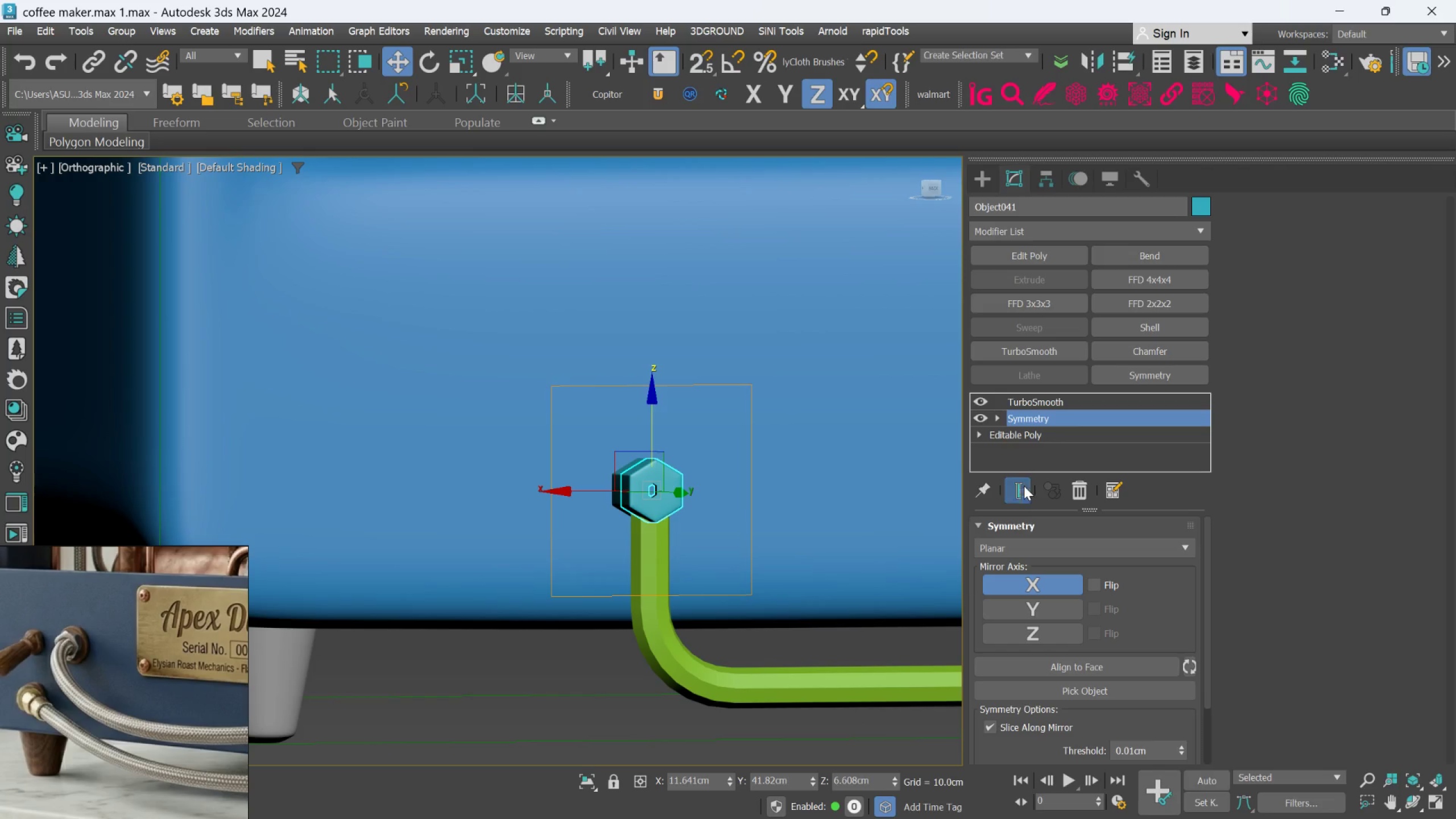 
left_click([1023, 492])
 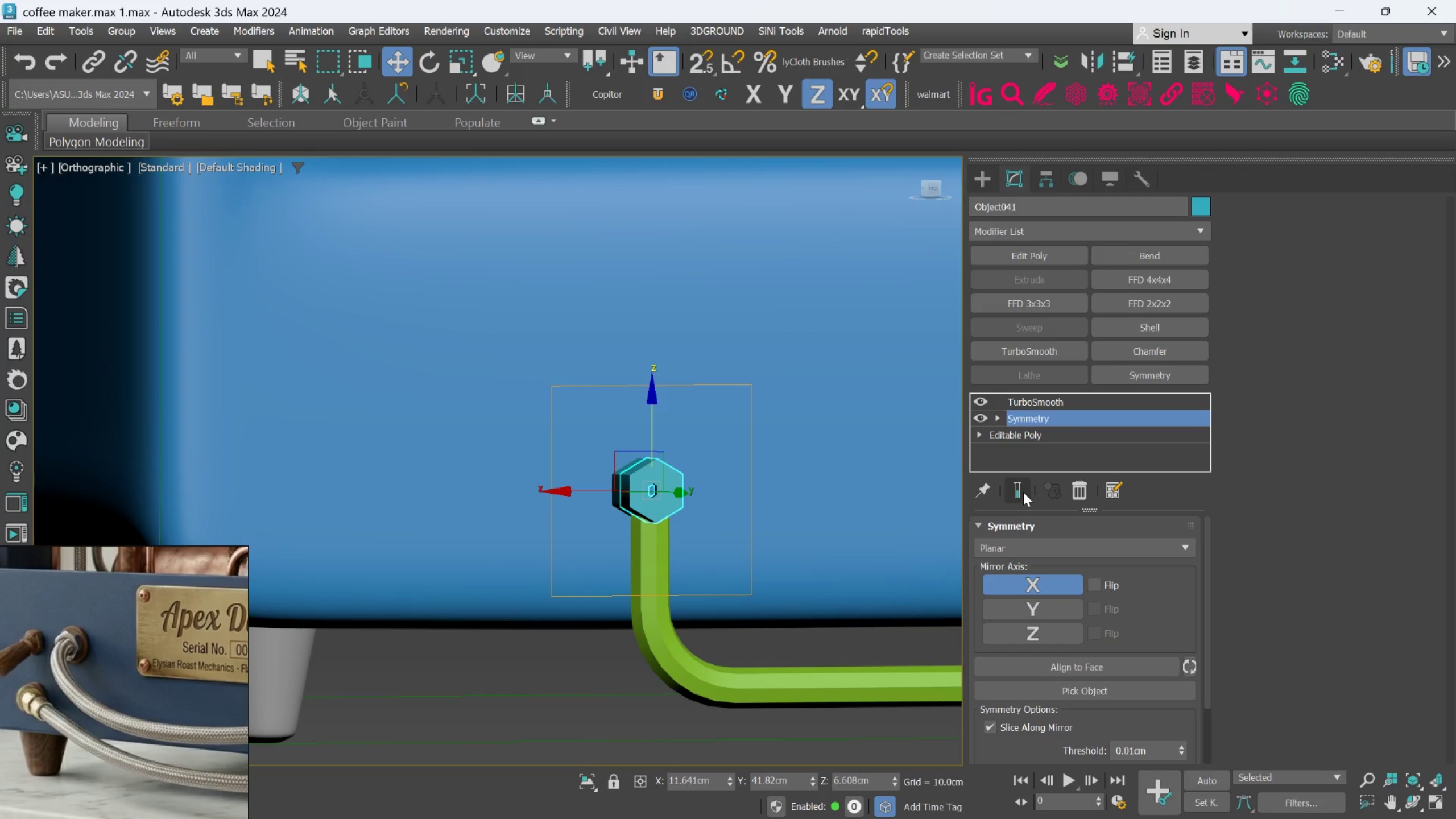 
key(F4)
 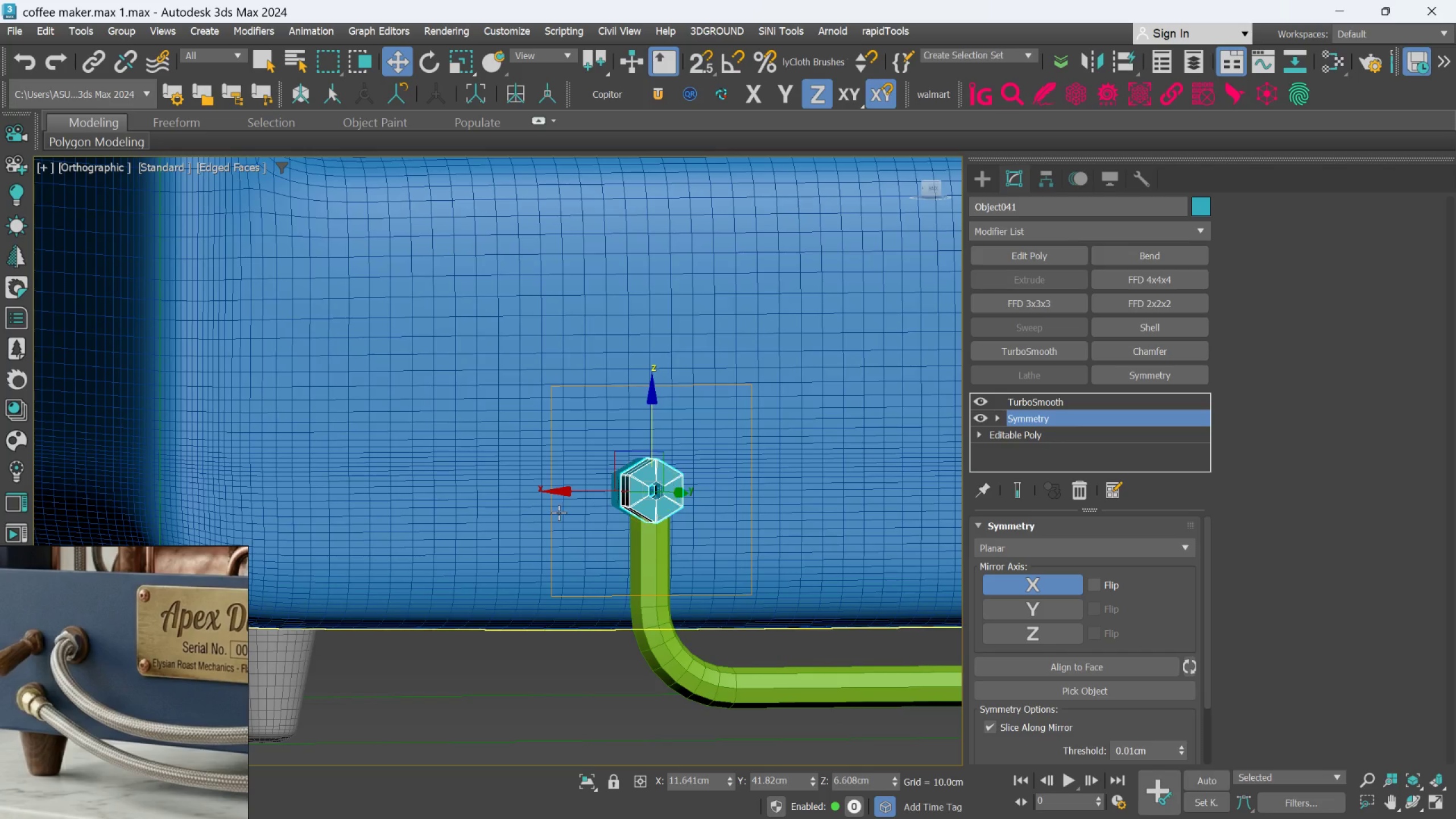 
scroll: coordinate [599, 532], scroll_direction: up, amount: 8.0
 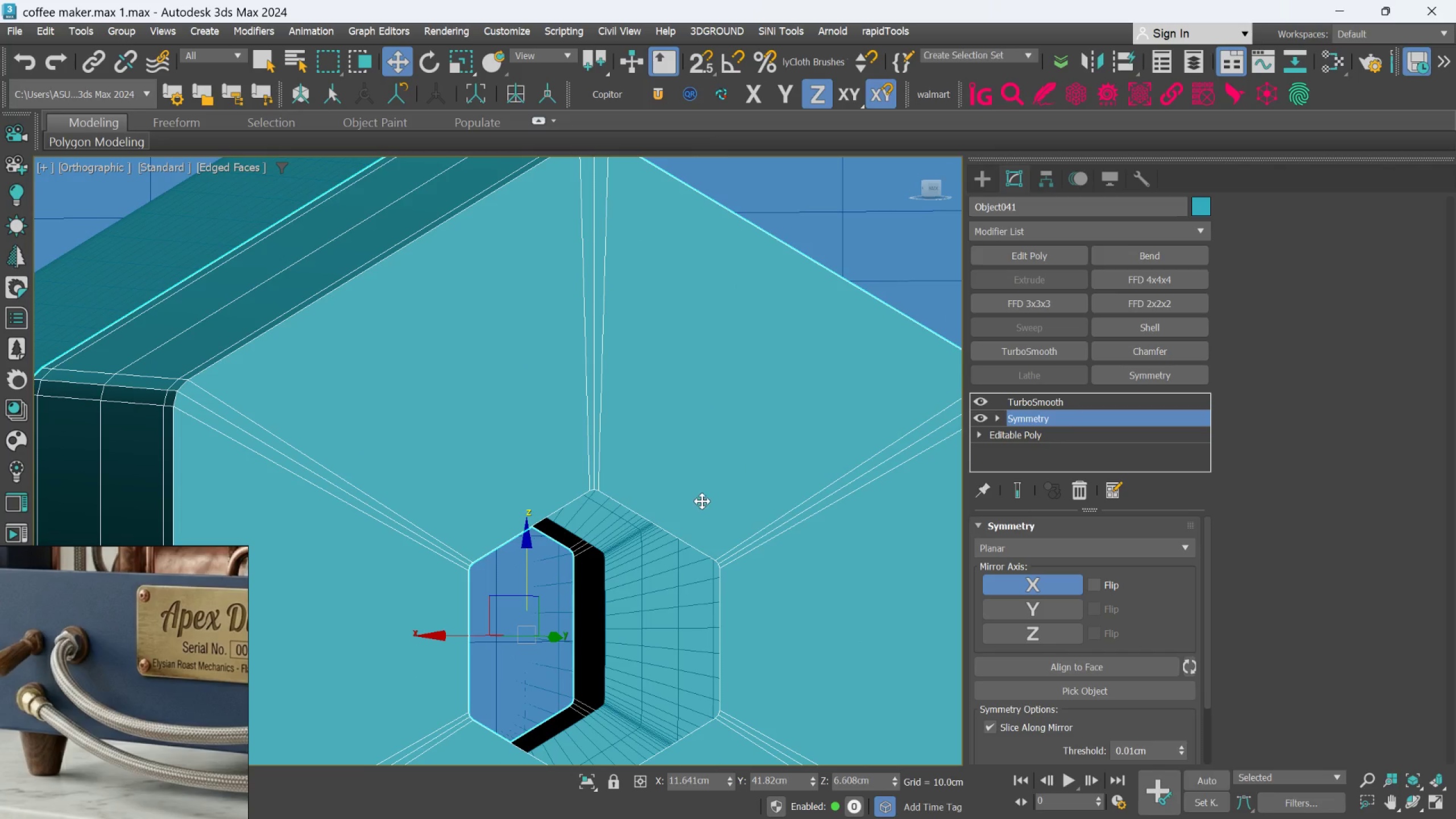 
scroll: coordinate [704, 500], scroll_direction: down, amount: 1.0
 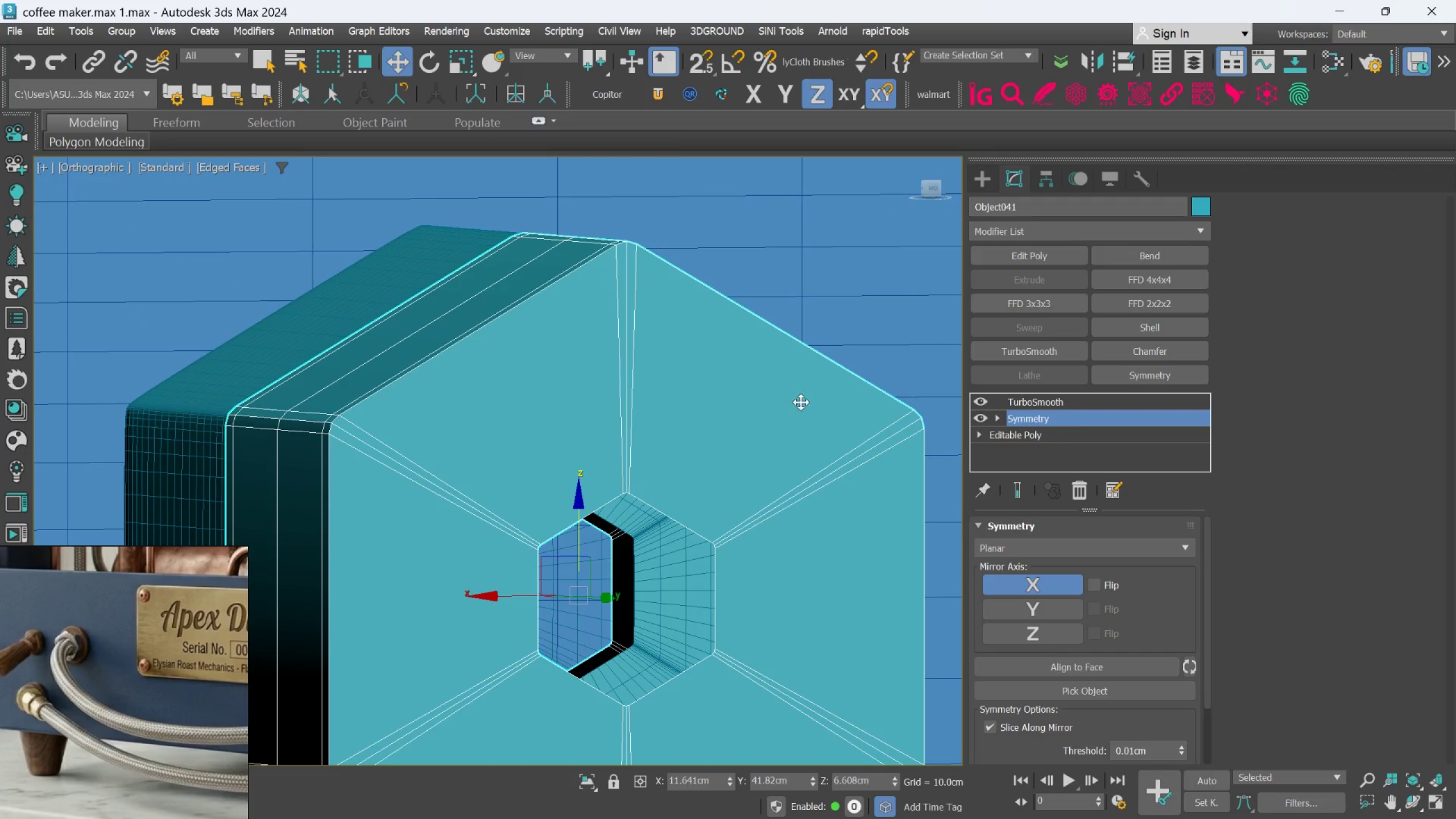 
left_click([1008, 254])
 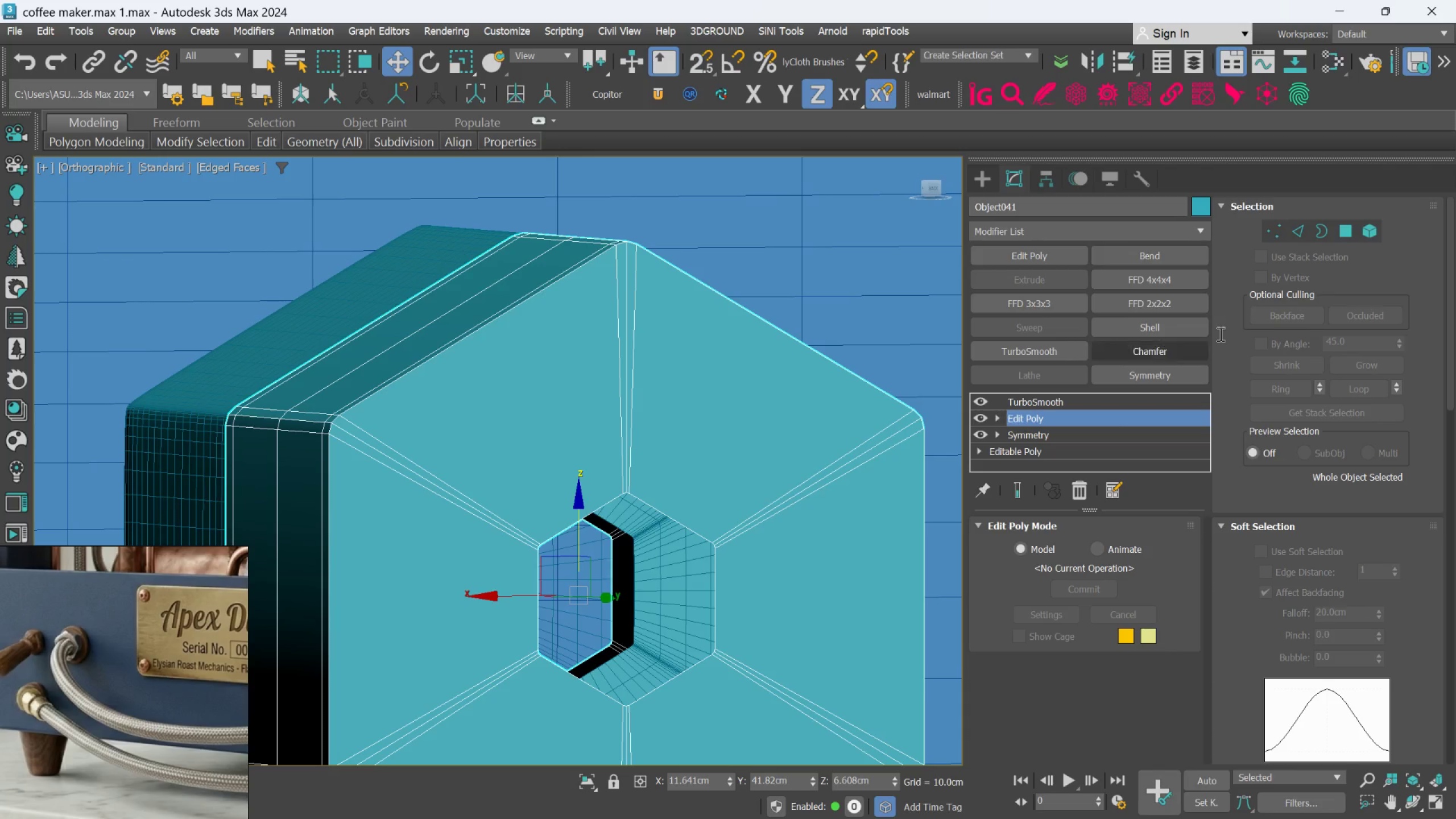 
left_click([1290, 230])
 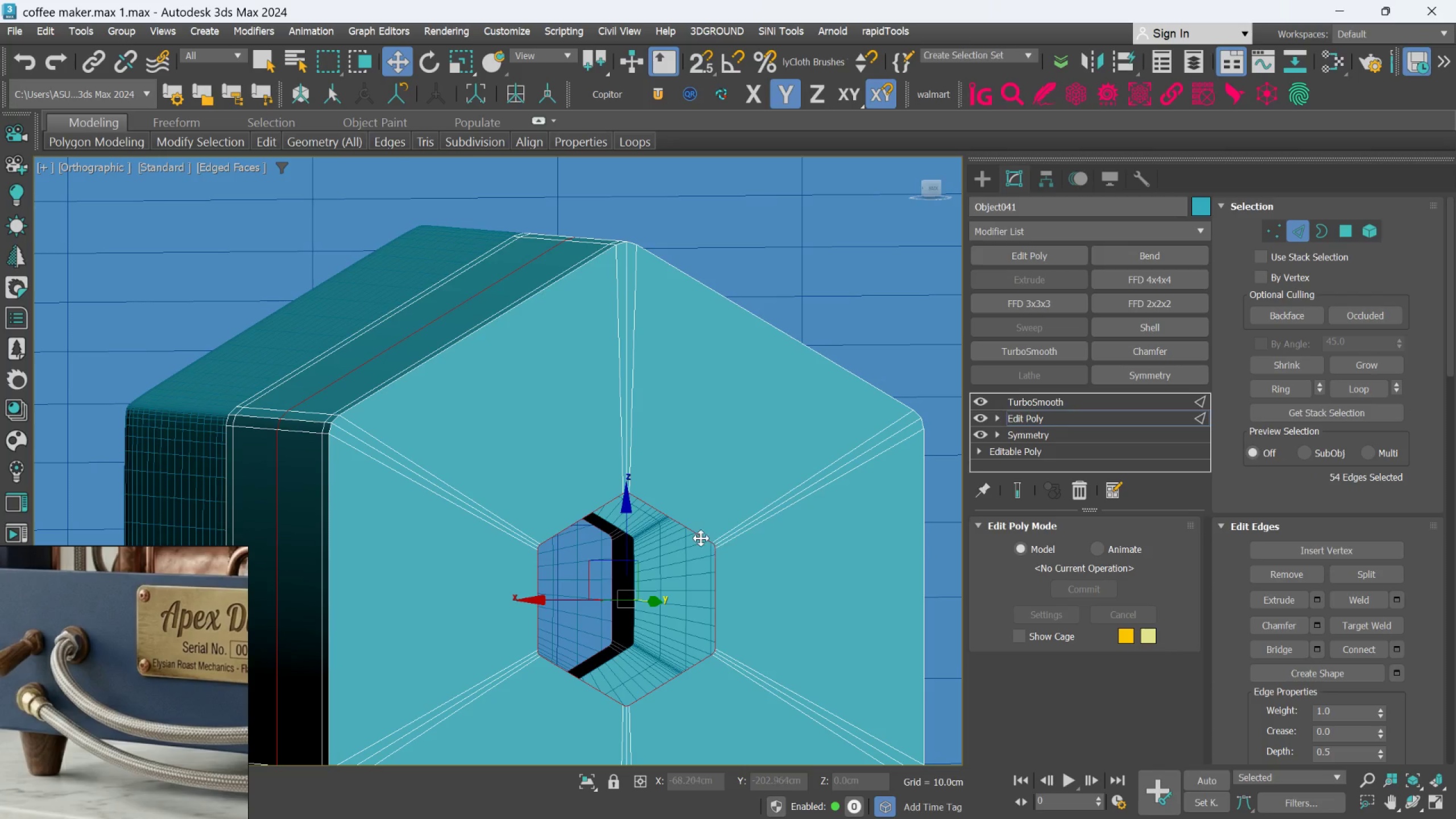 
double_click([699, 532])
 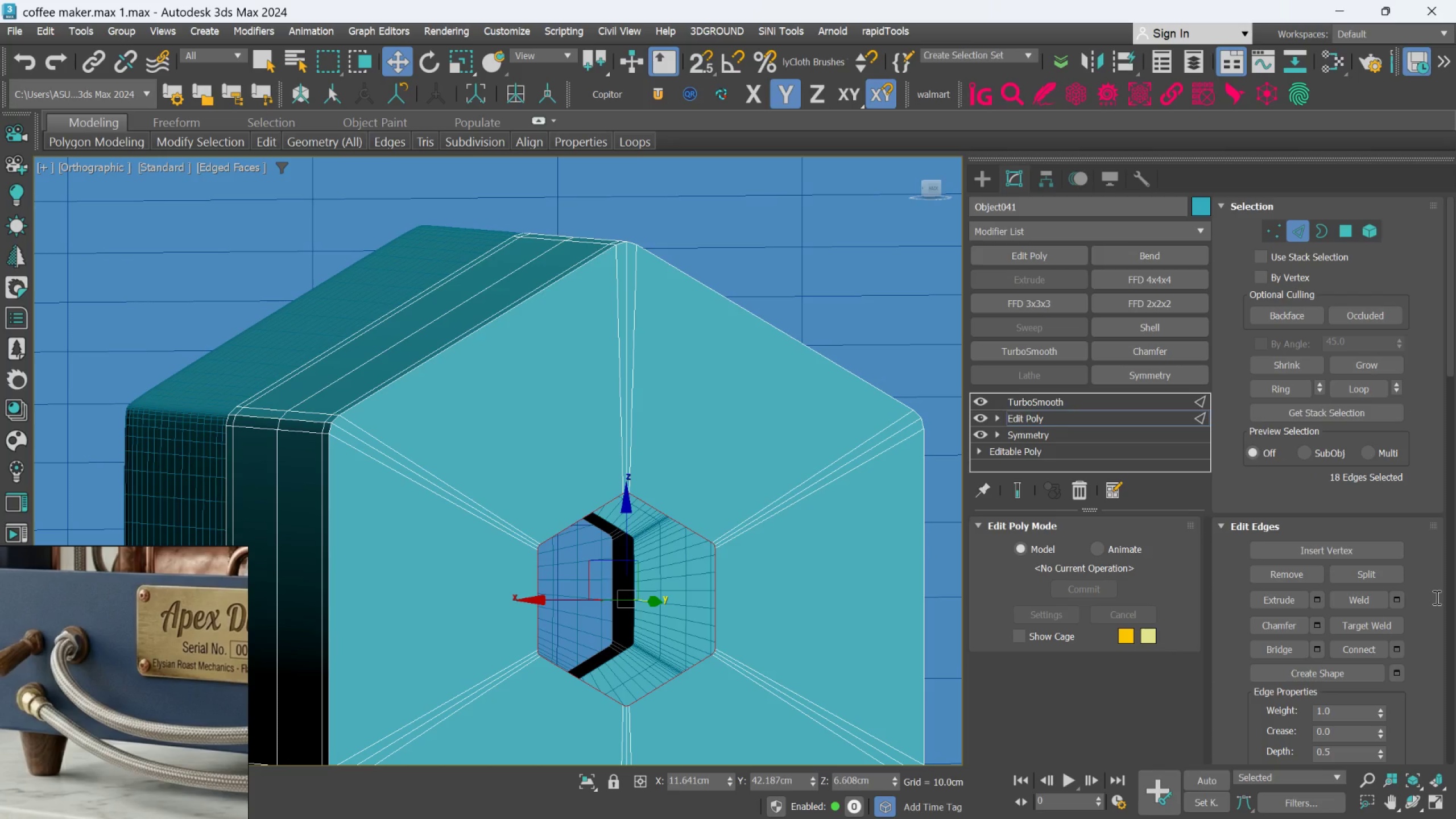 
wait(8.69)
 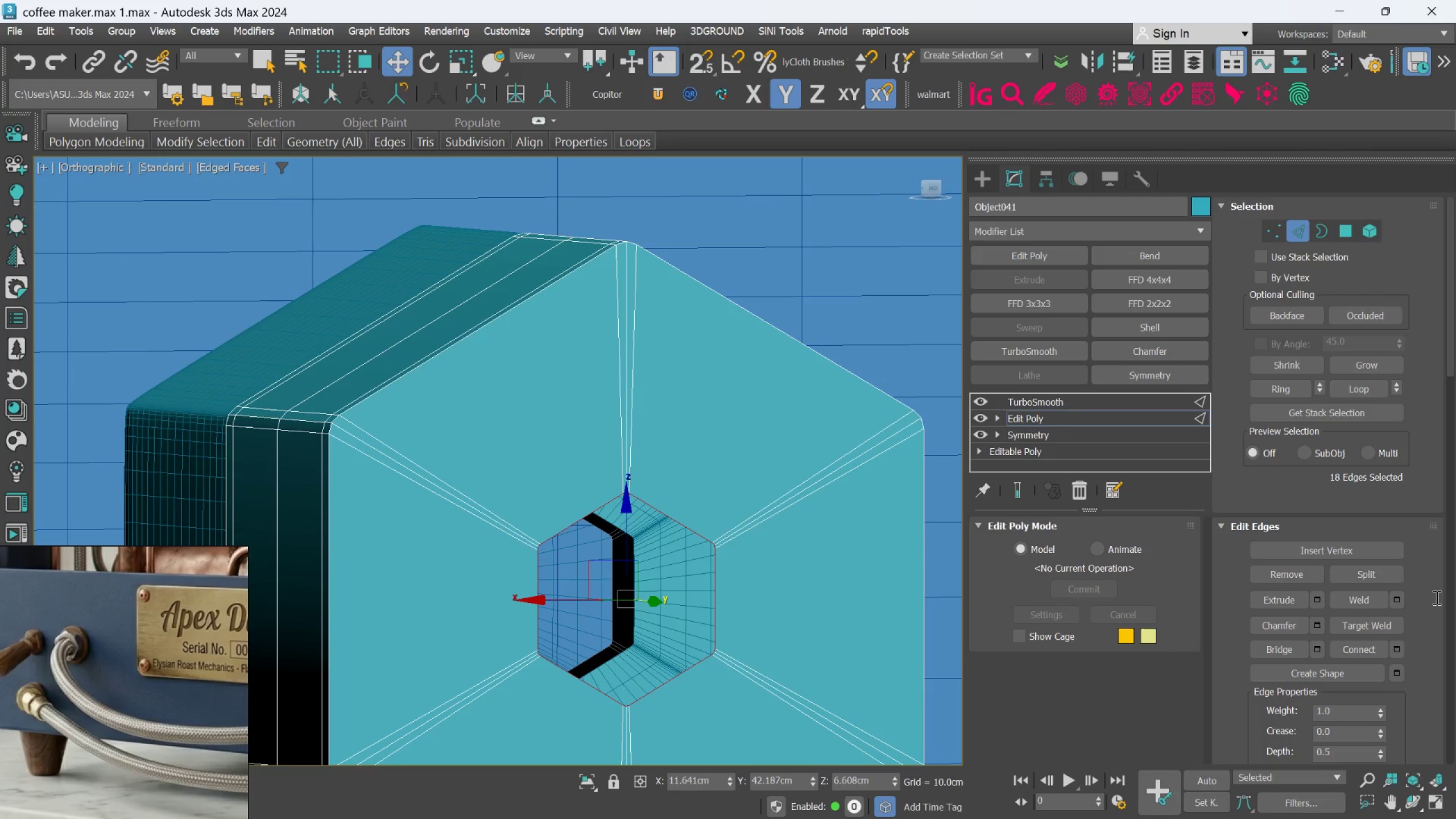 
key(Alt+1)
 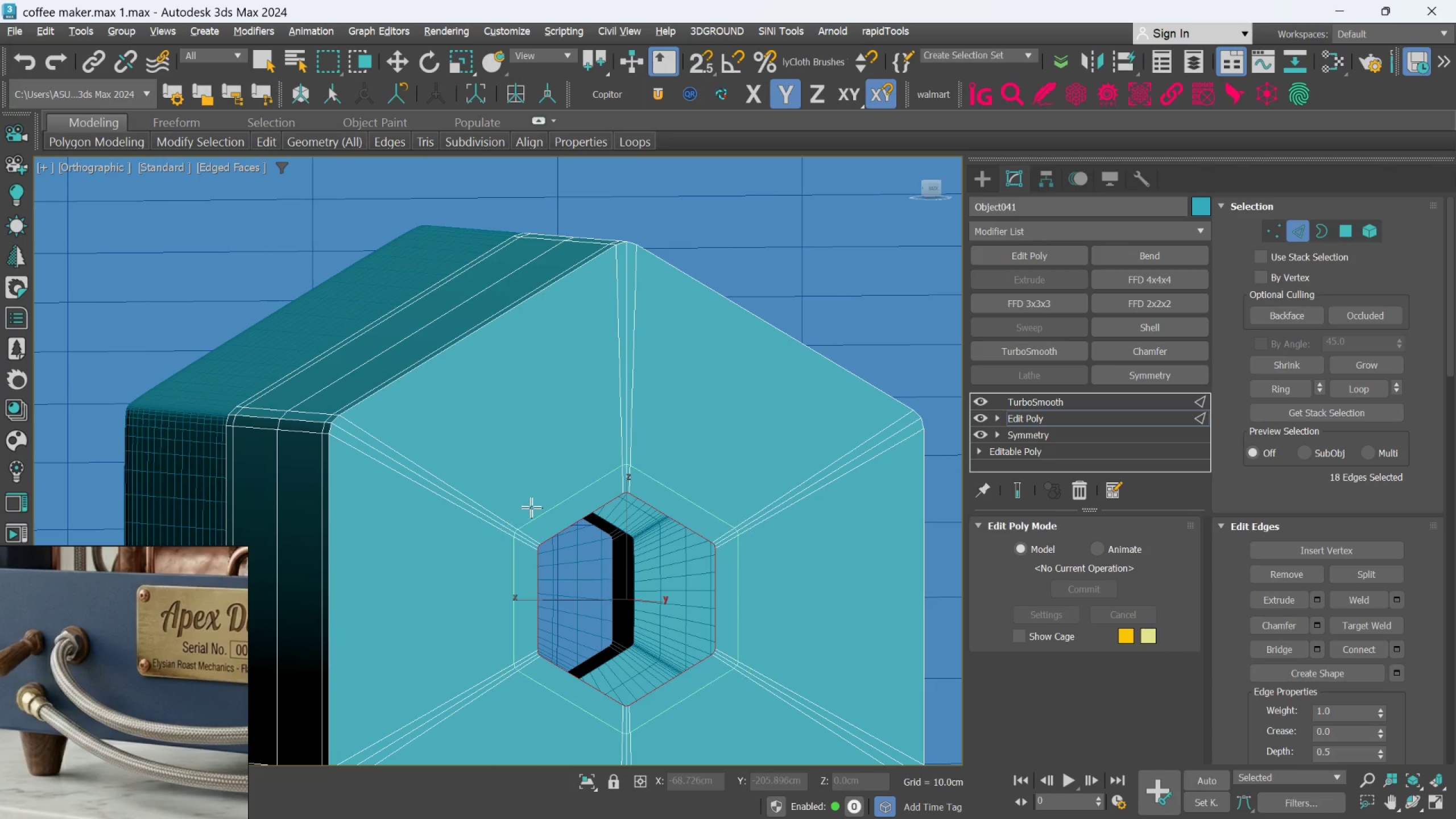 
left_click([532, 508])
 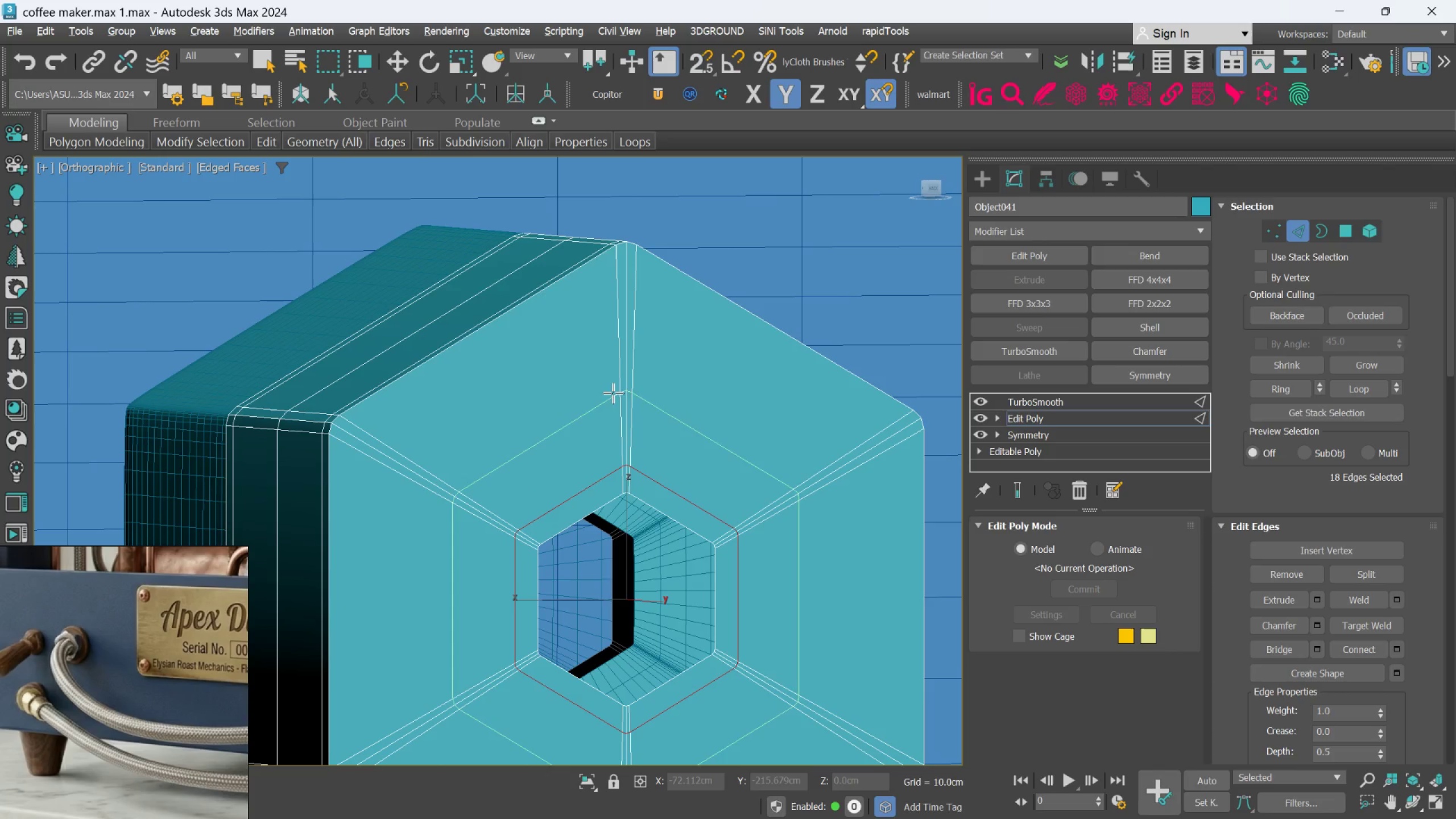 
left_click([618, 381])
 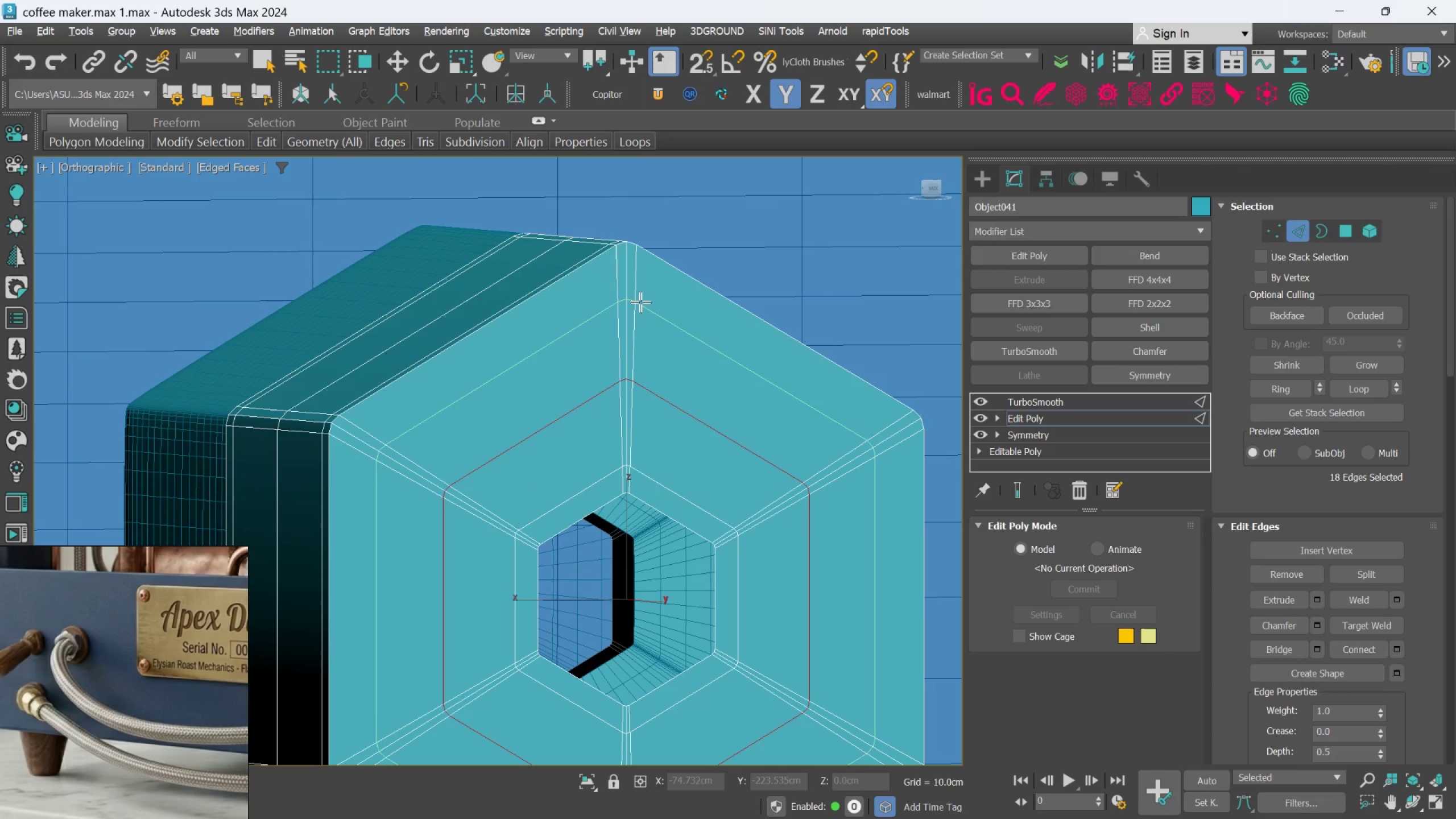 
left_click([640, 295])
 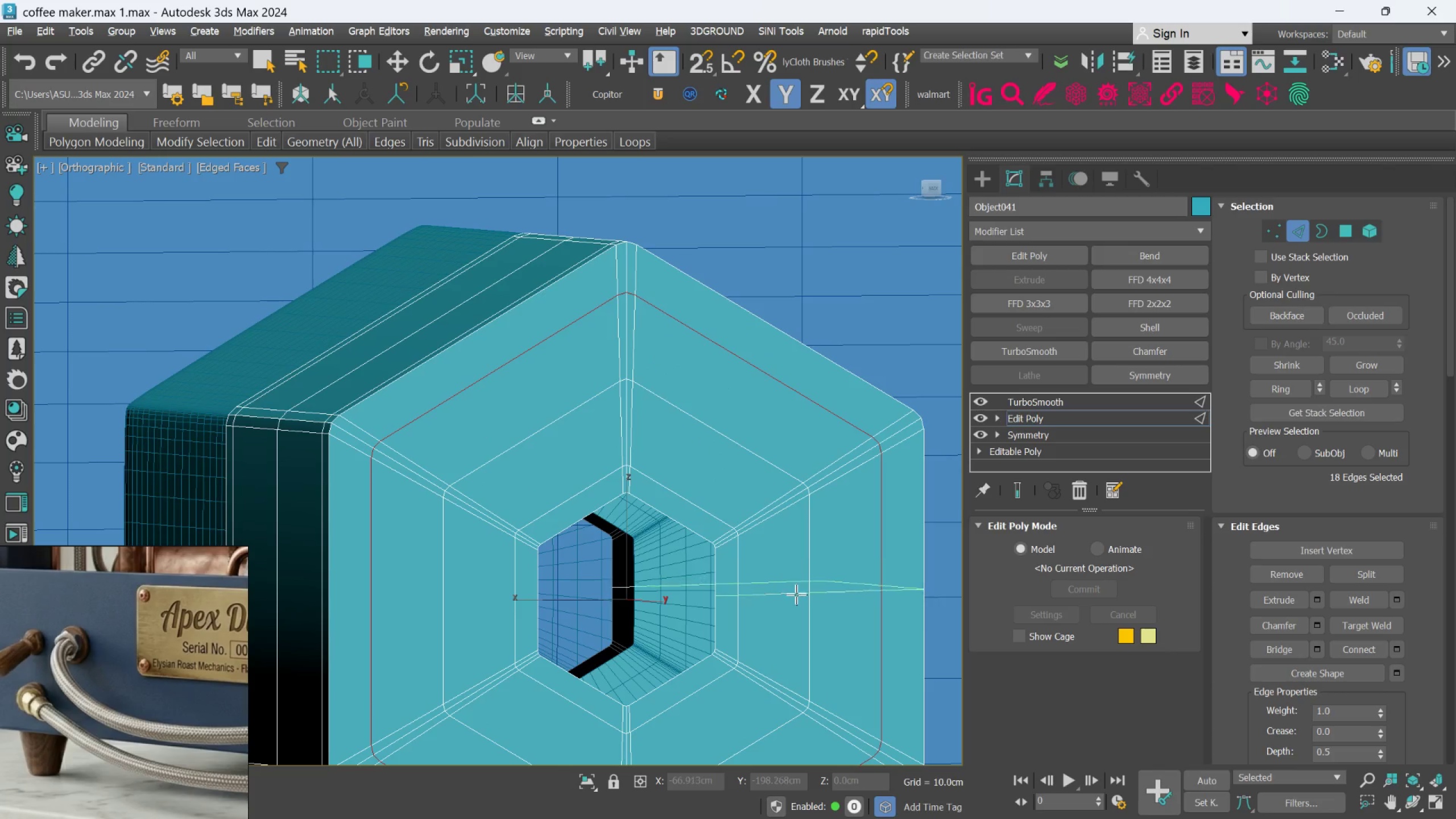 
hold_key(key=AltLeft, duration=0.33)
 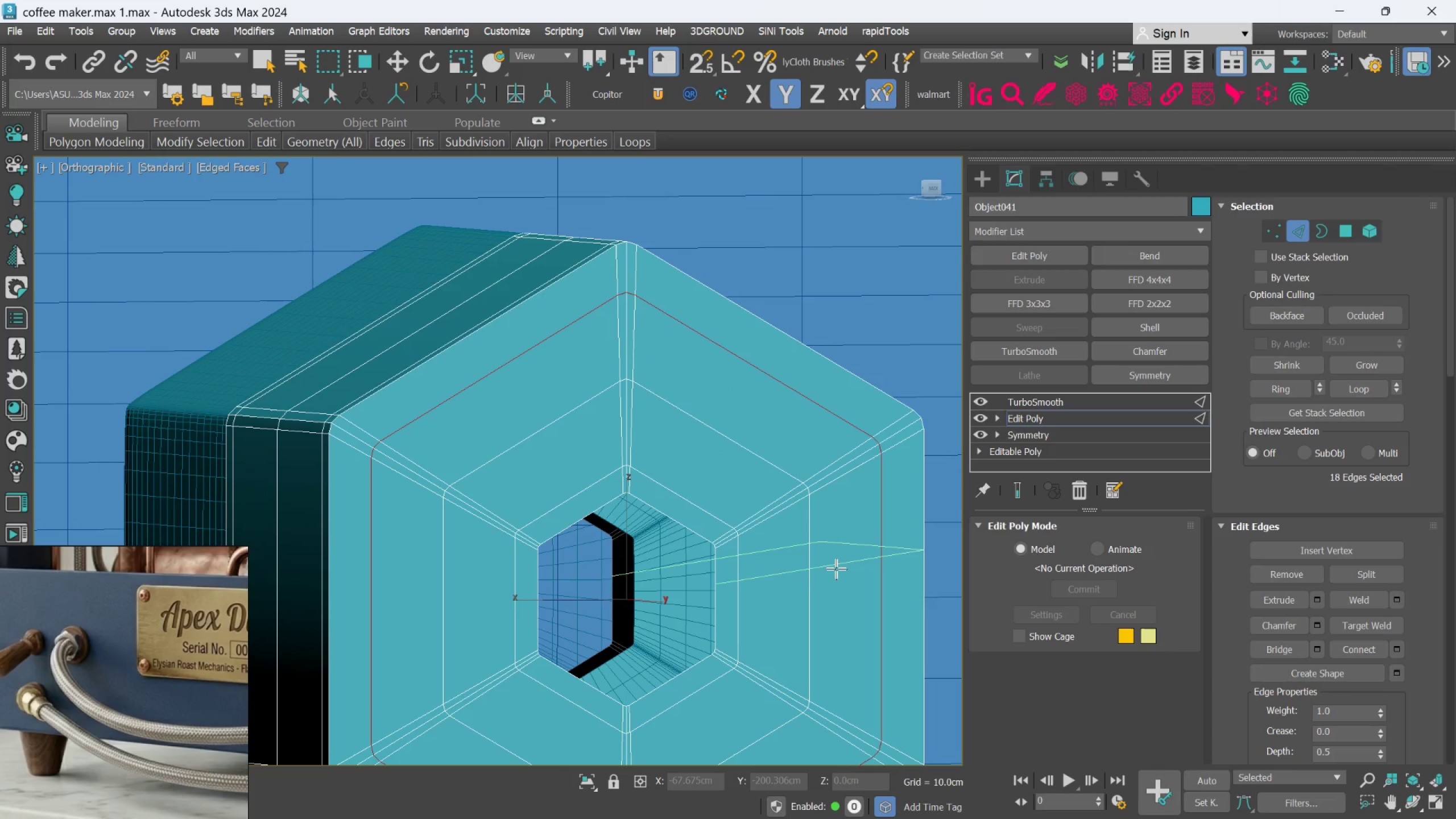 
key(Alt+1)
 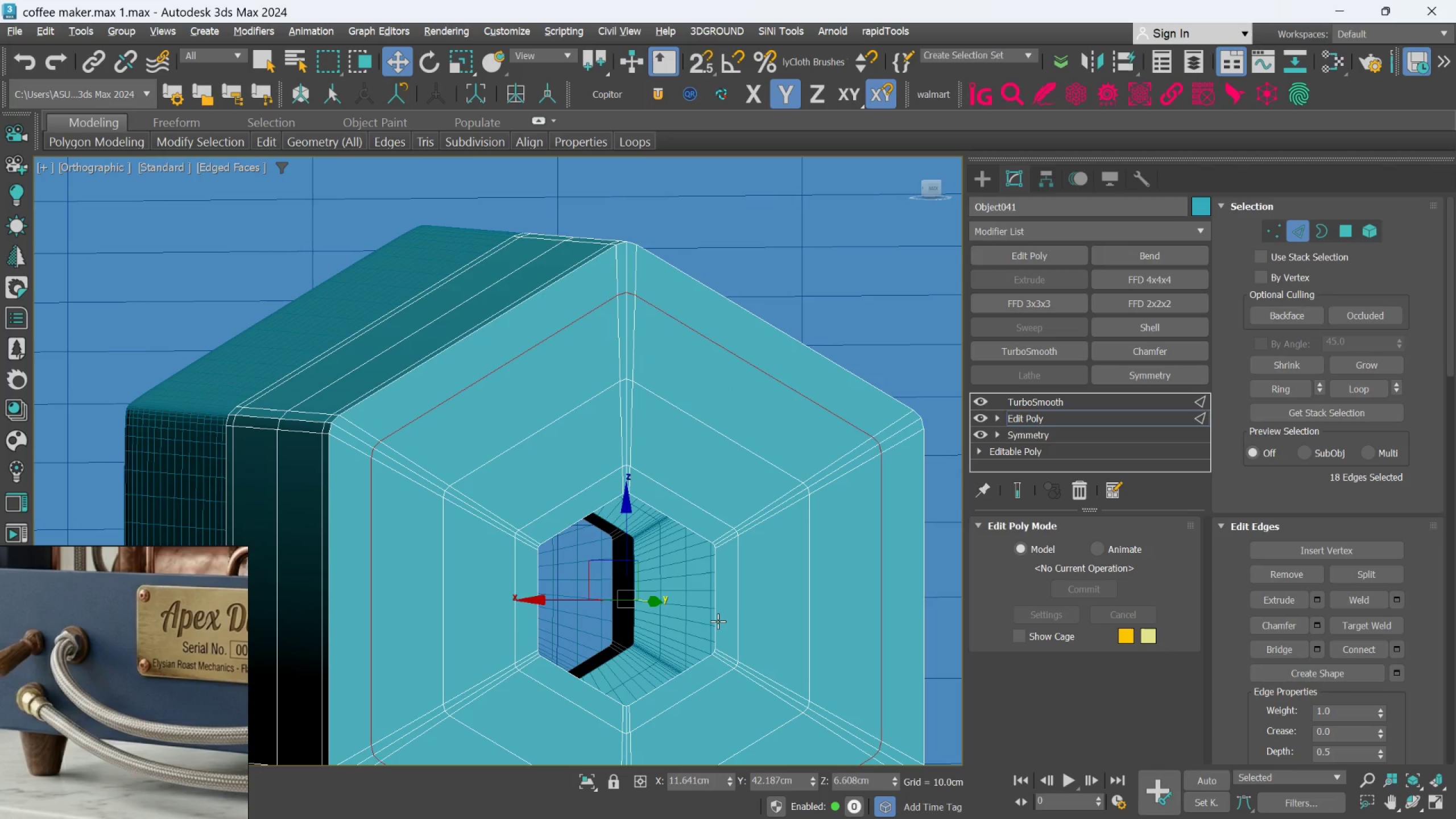 
double_click([718, 621])
 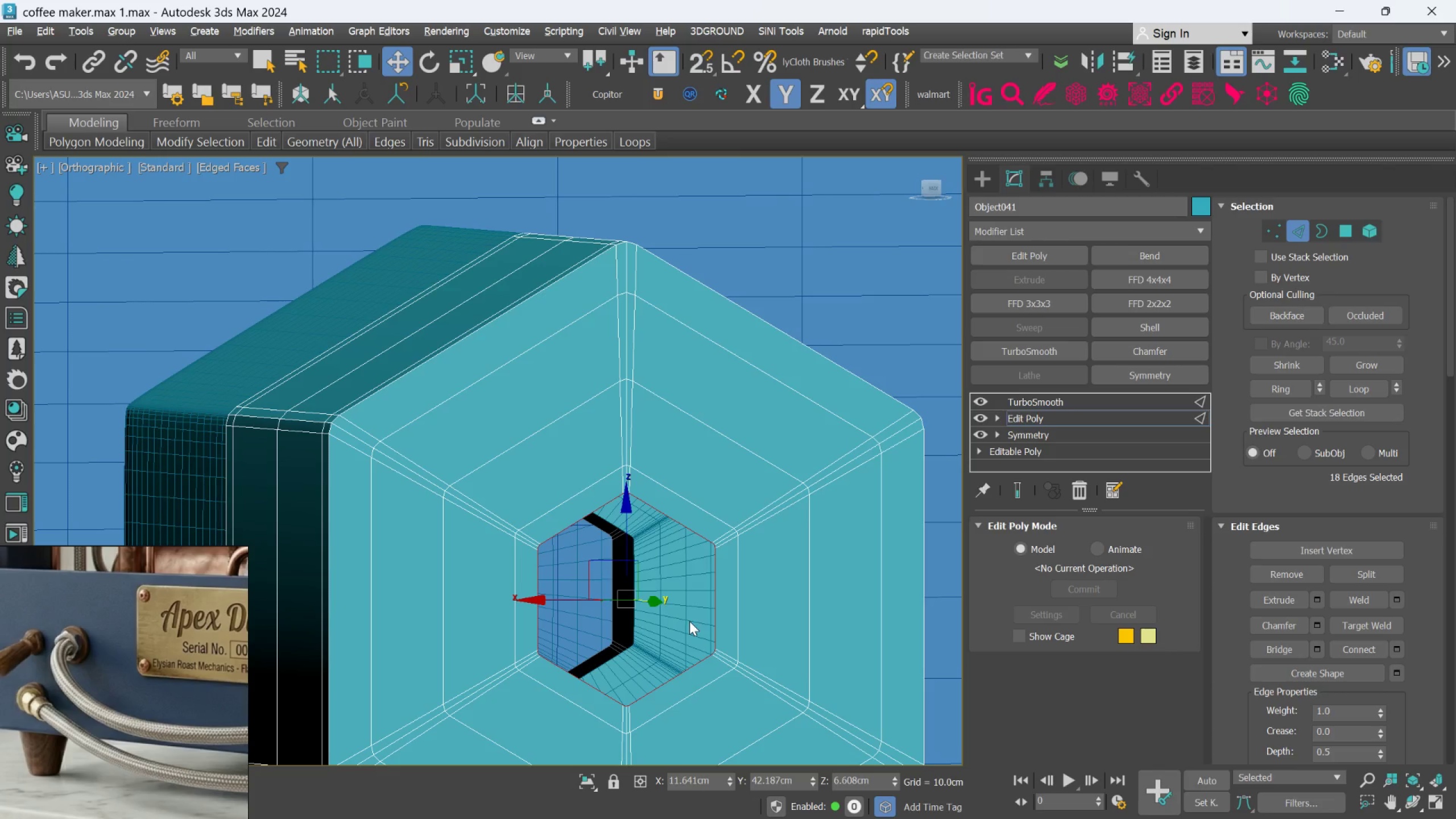 
key(R)
 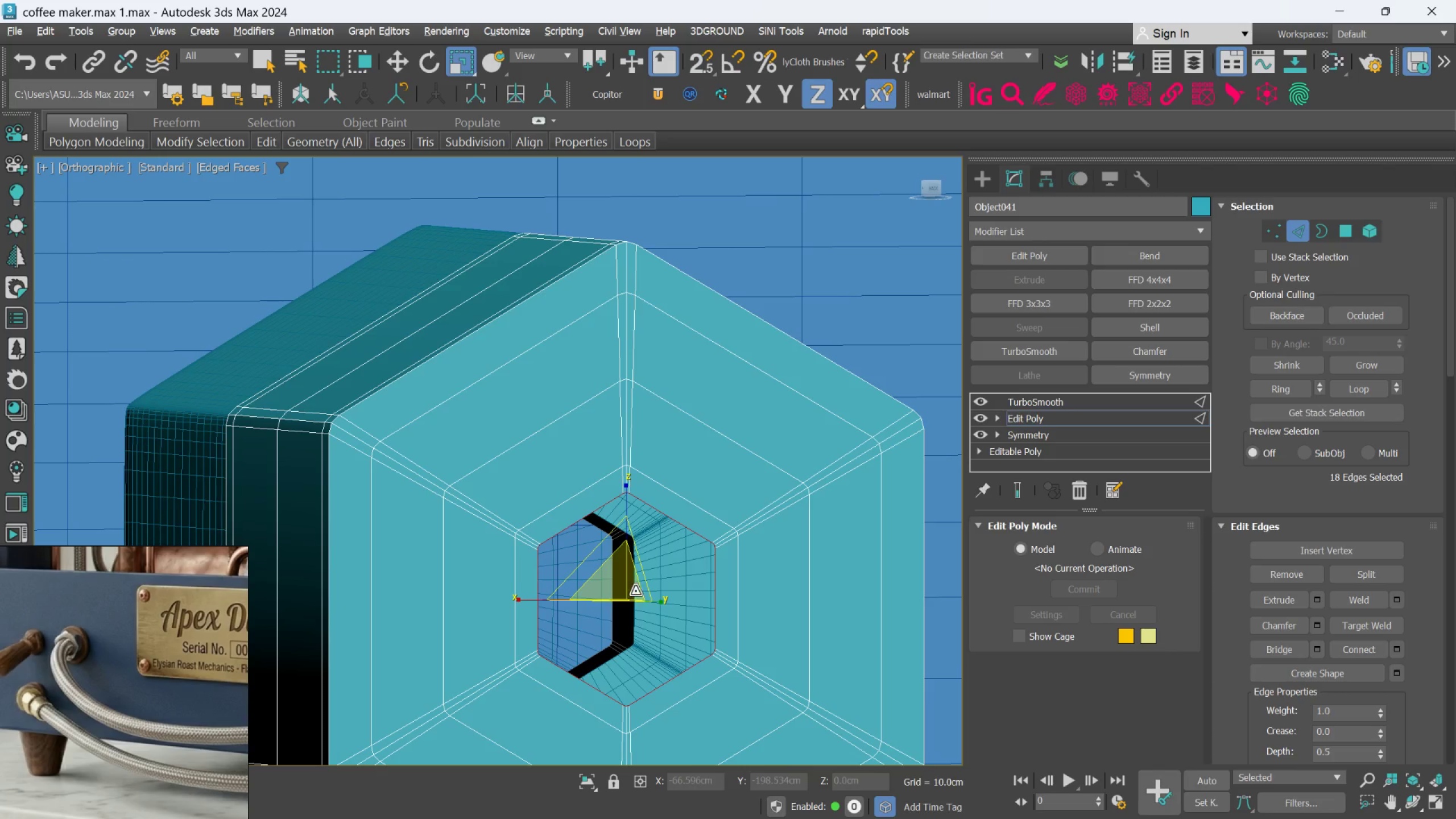 
hold_key(key=ShiftLeft, duration=1.41)
left_click_drag(start_coordinate=[626, 577], to_coordinate=[637, 621])
 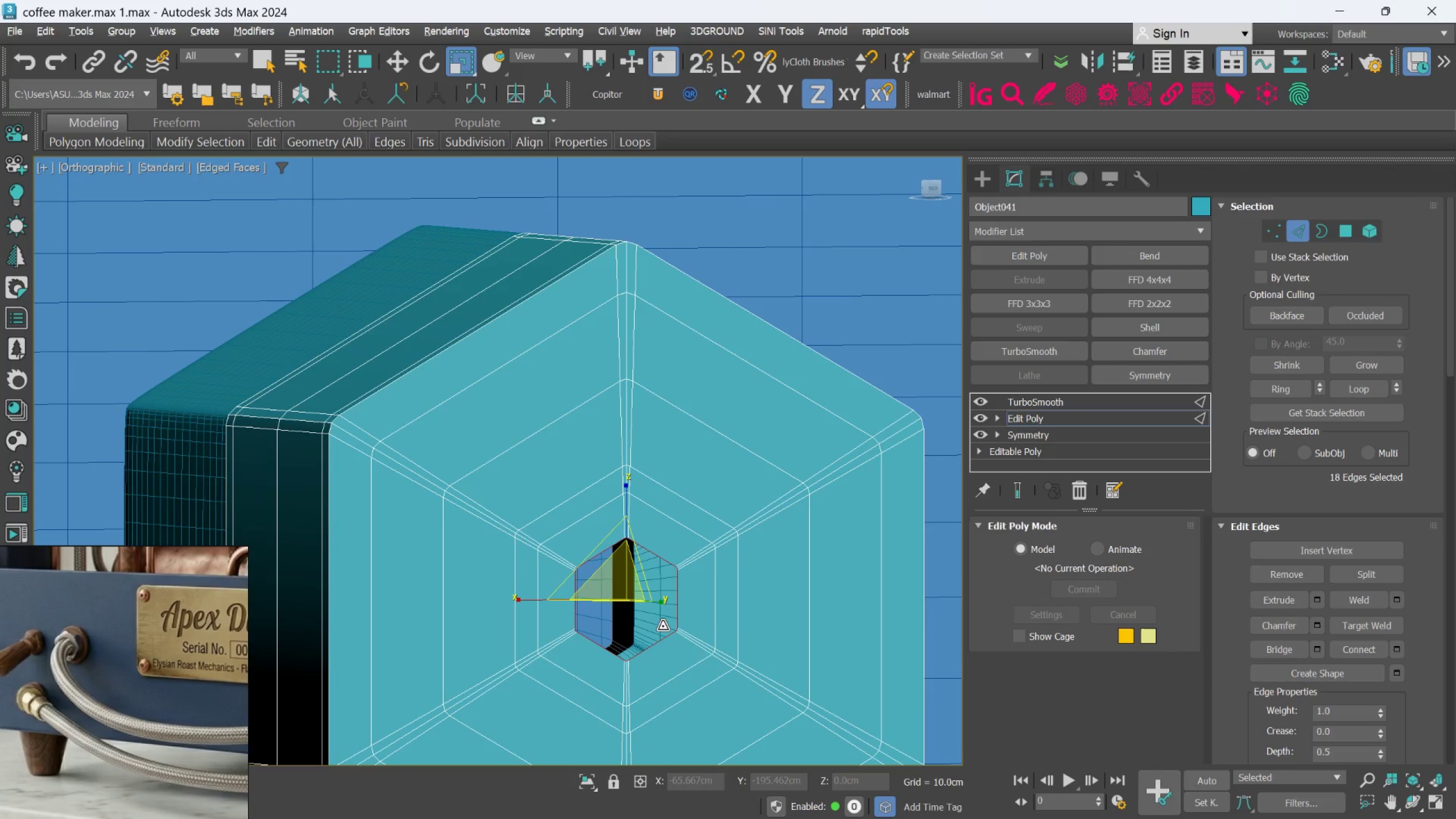 
key(Alt+Control+C)
 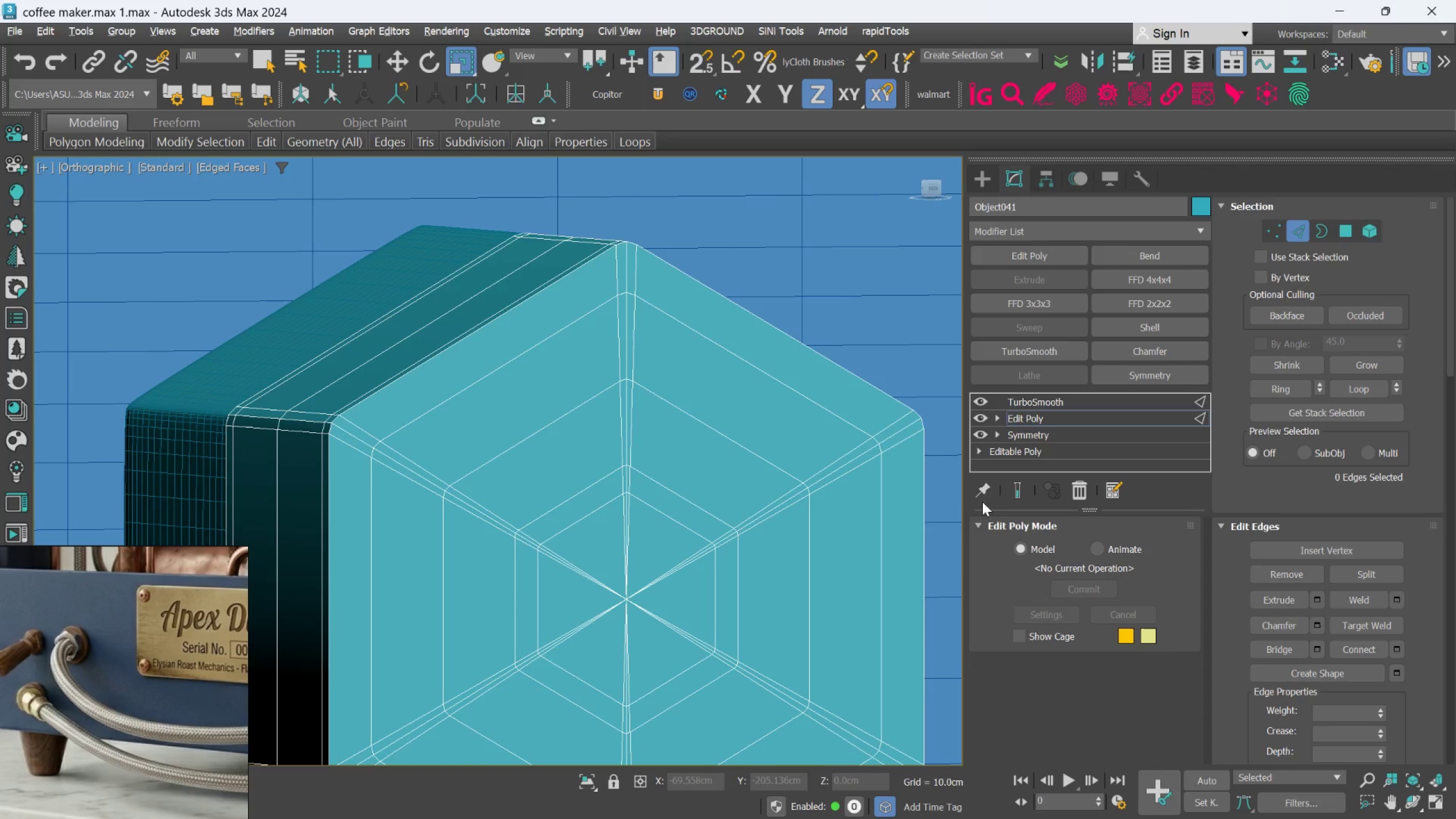 
left_click([1031, 492])
 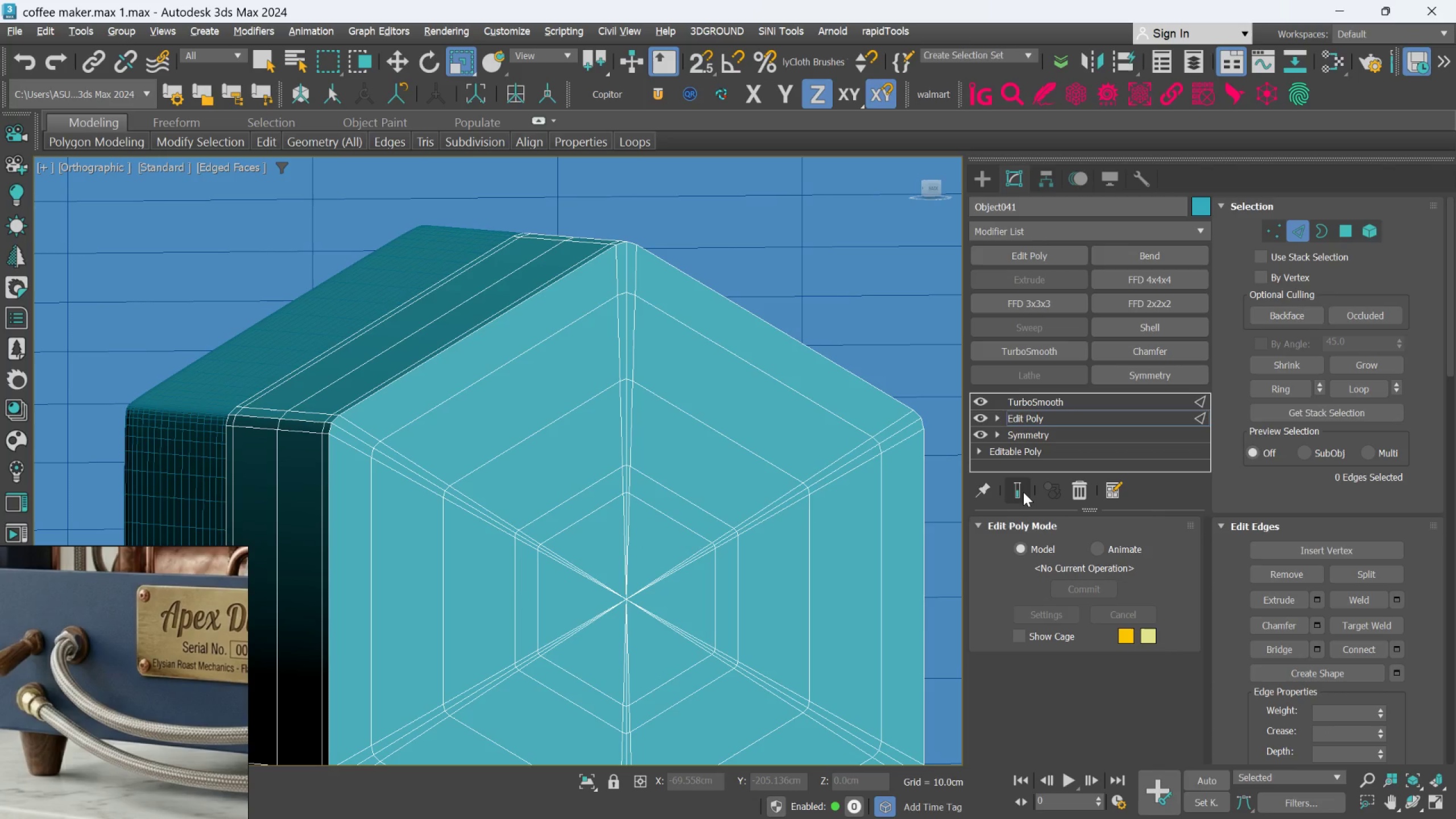 
left_click([1022, 492])
 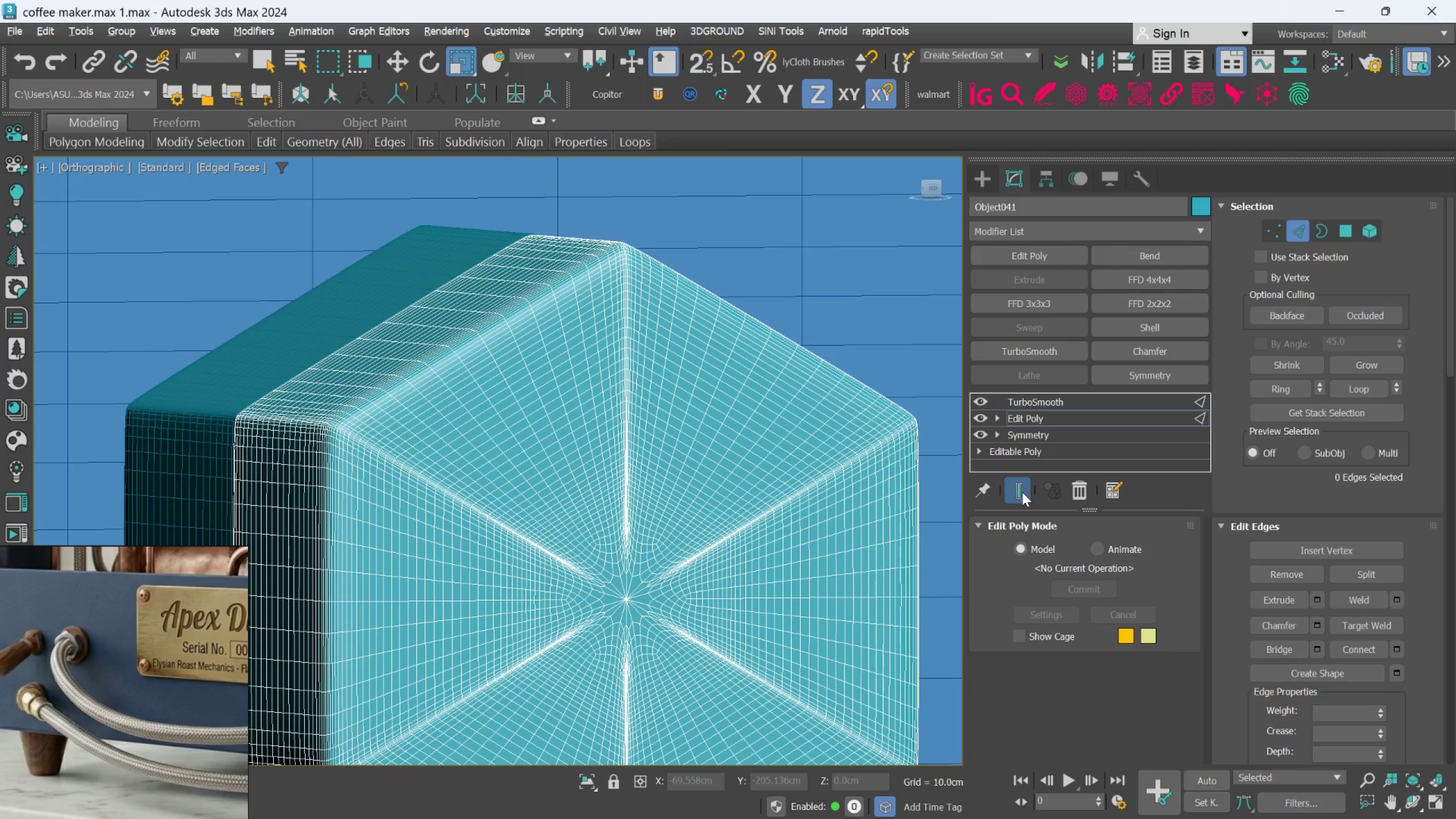 
key(F4)
 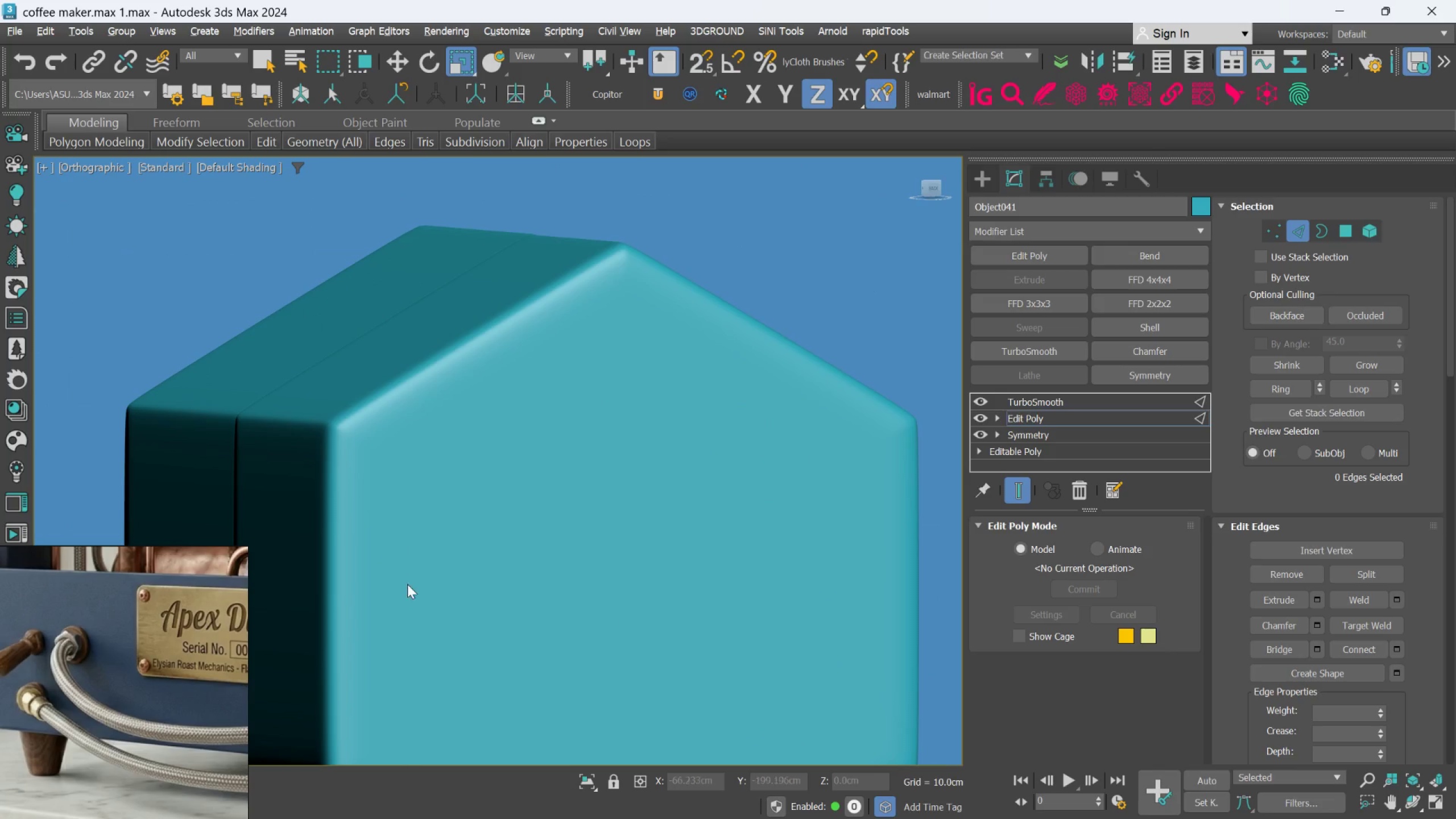 
scroll: coordinate [577, 526], scroll_direction: down, amount: 9.0
 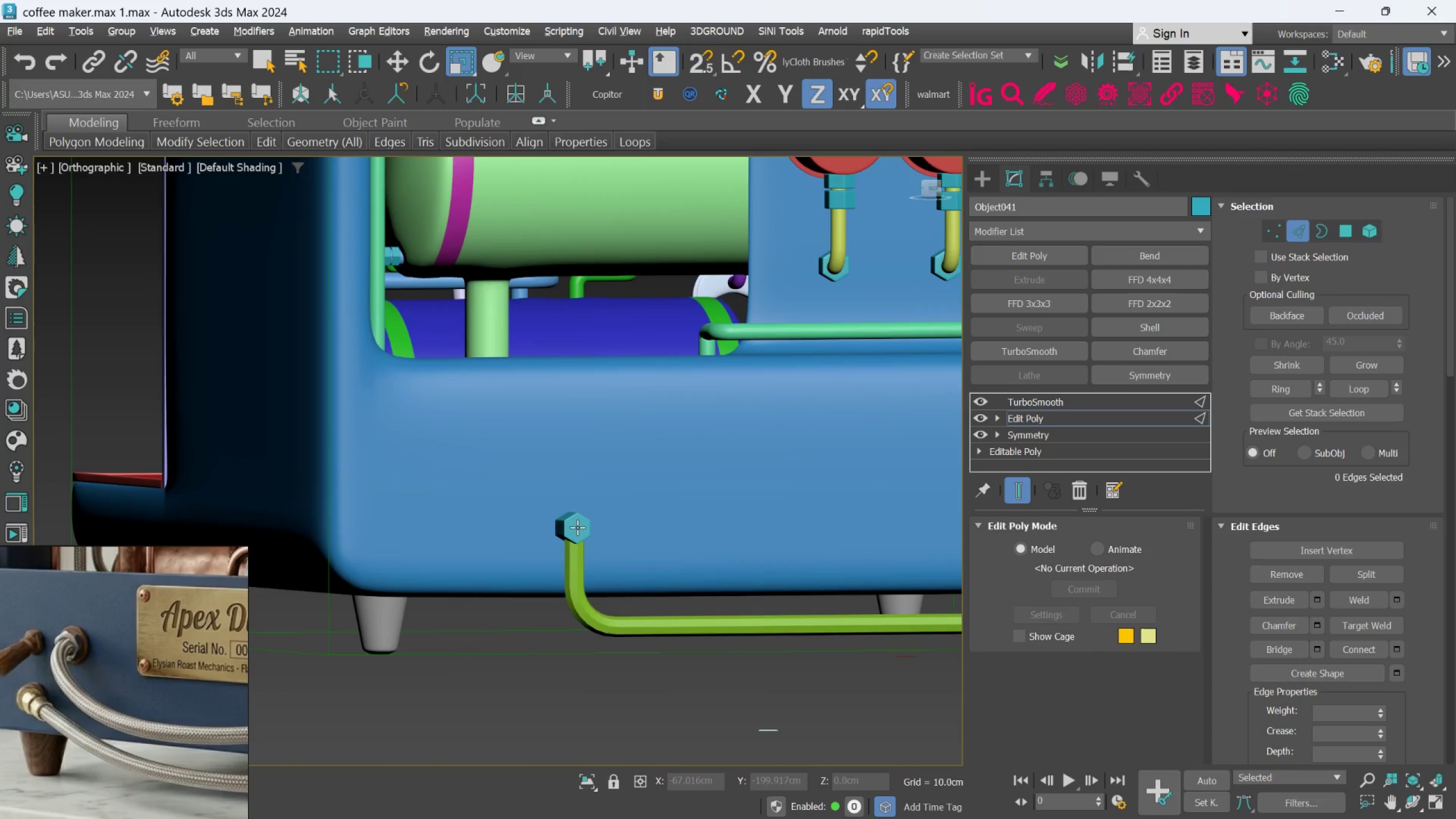 
scroll: coordinate [580, 531], scroll_direction: up, amount: 2.0
 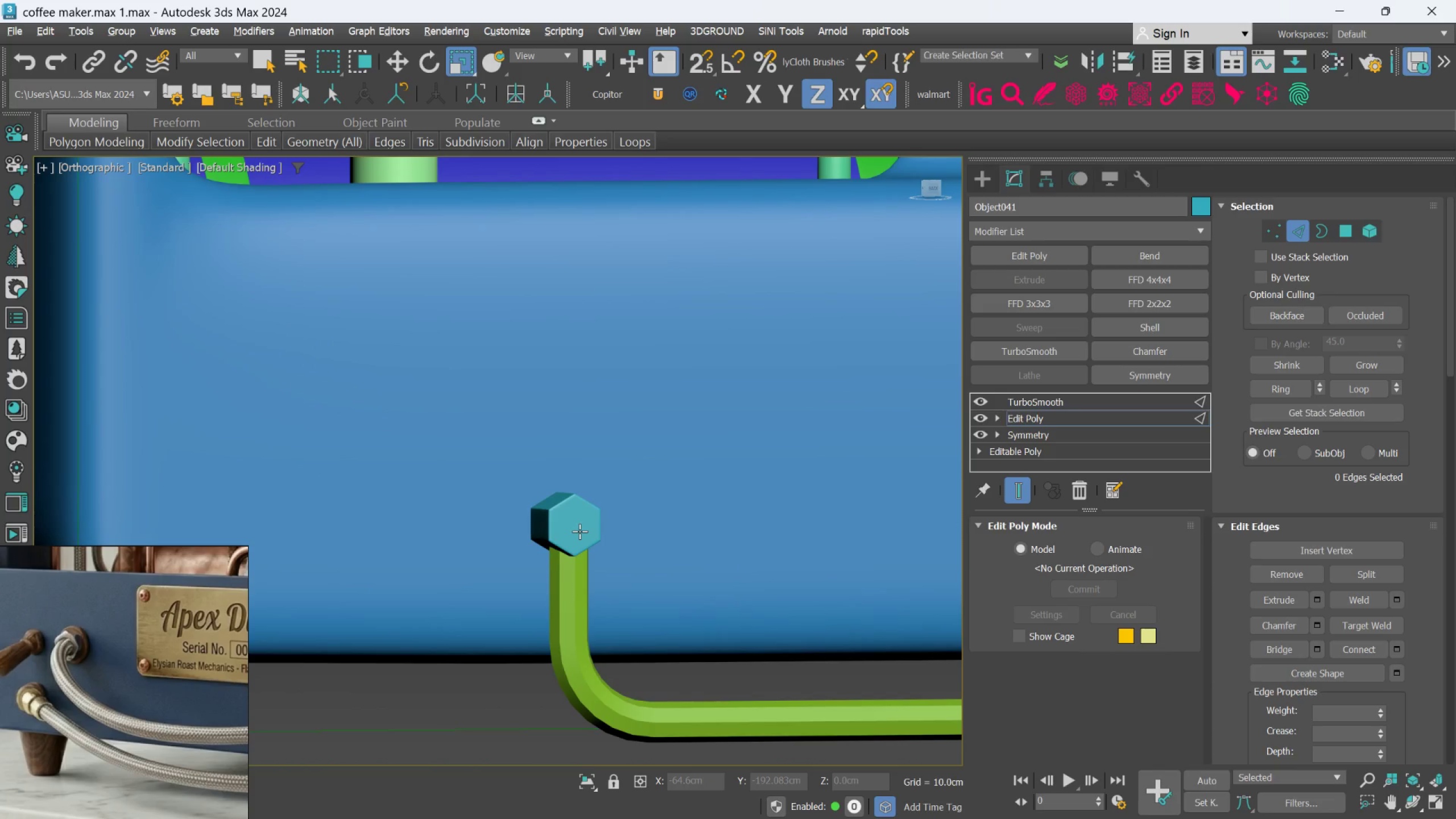 
scroll: coordinate [580, 531], scroll_direction: down, amount: 1.0
 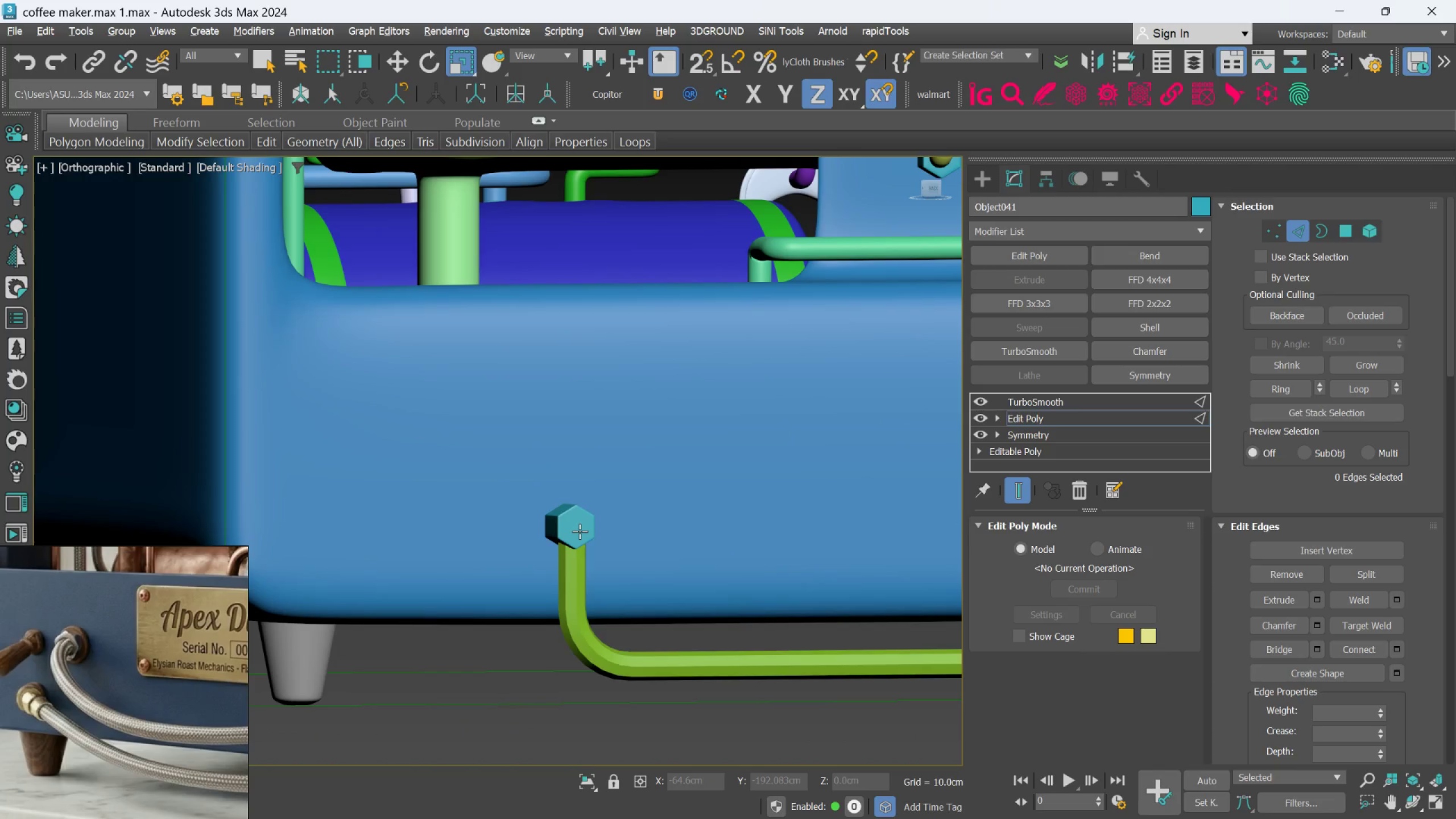 
scroll: coordinate [580, 531], scroll_direction: none, amount: 0.0
 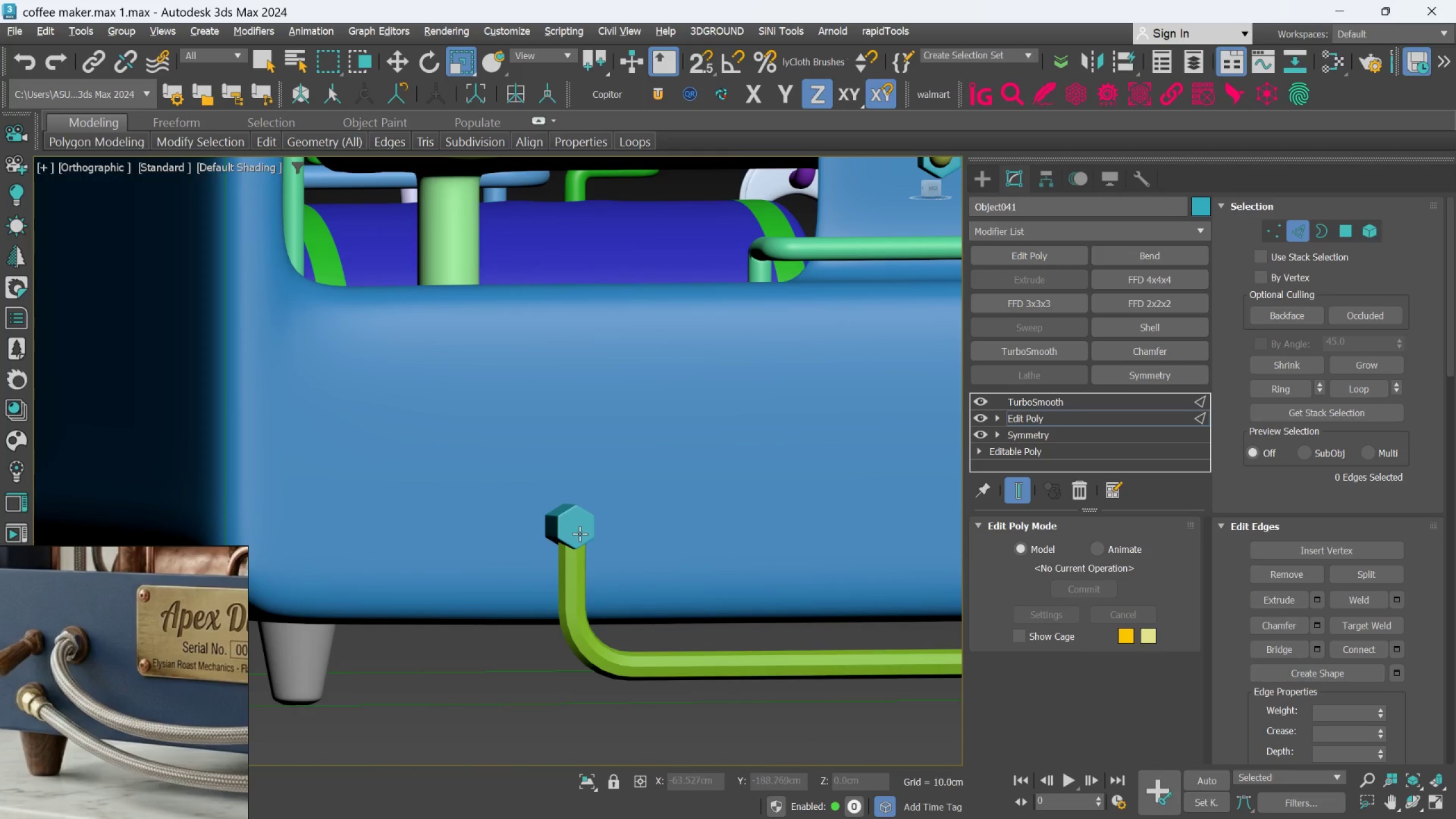 
scroll: coordinate [580, 535], scroll_direction: up, amount: 3.0
 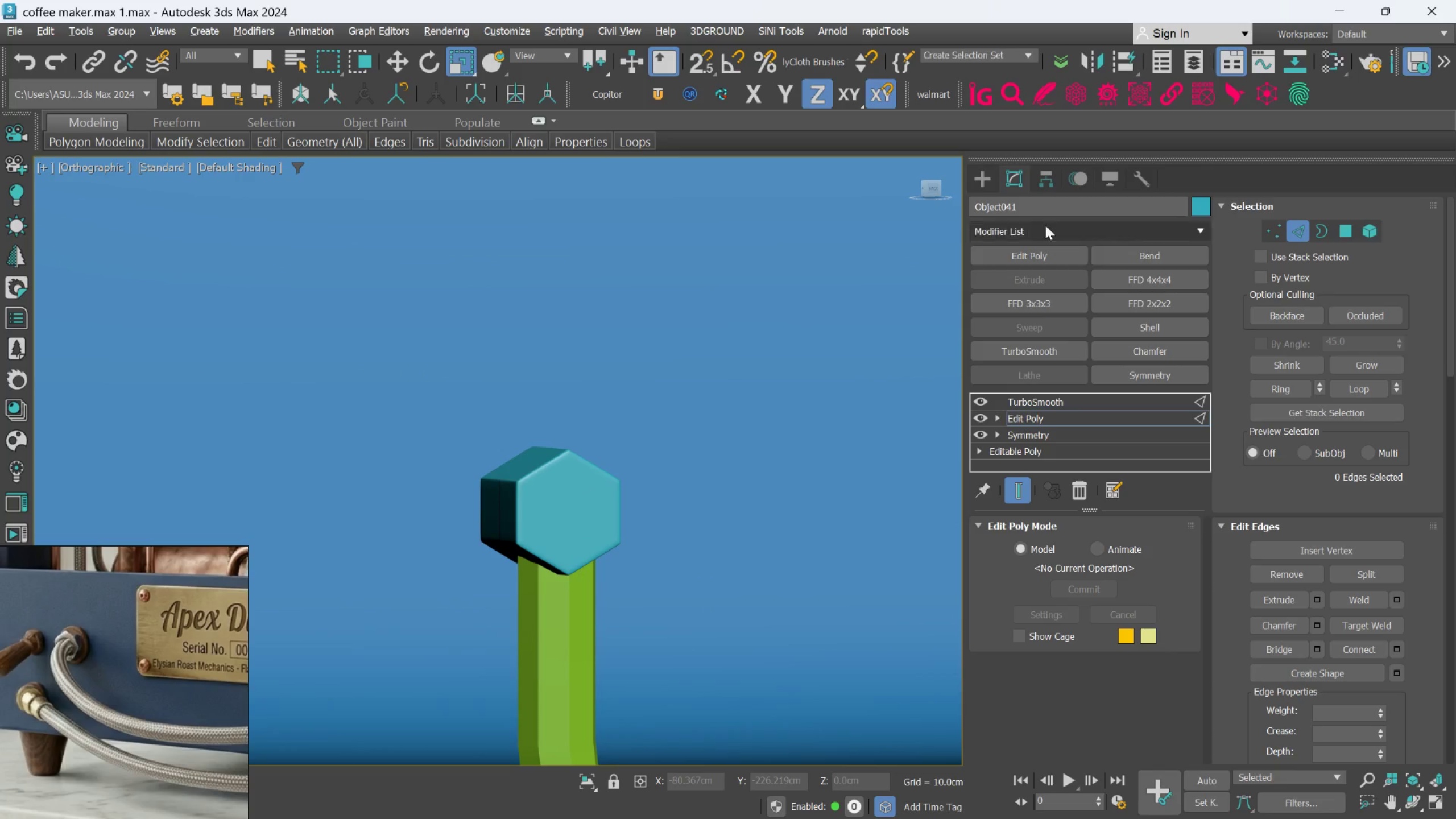 
left_click([993, 175])
 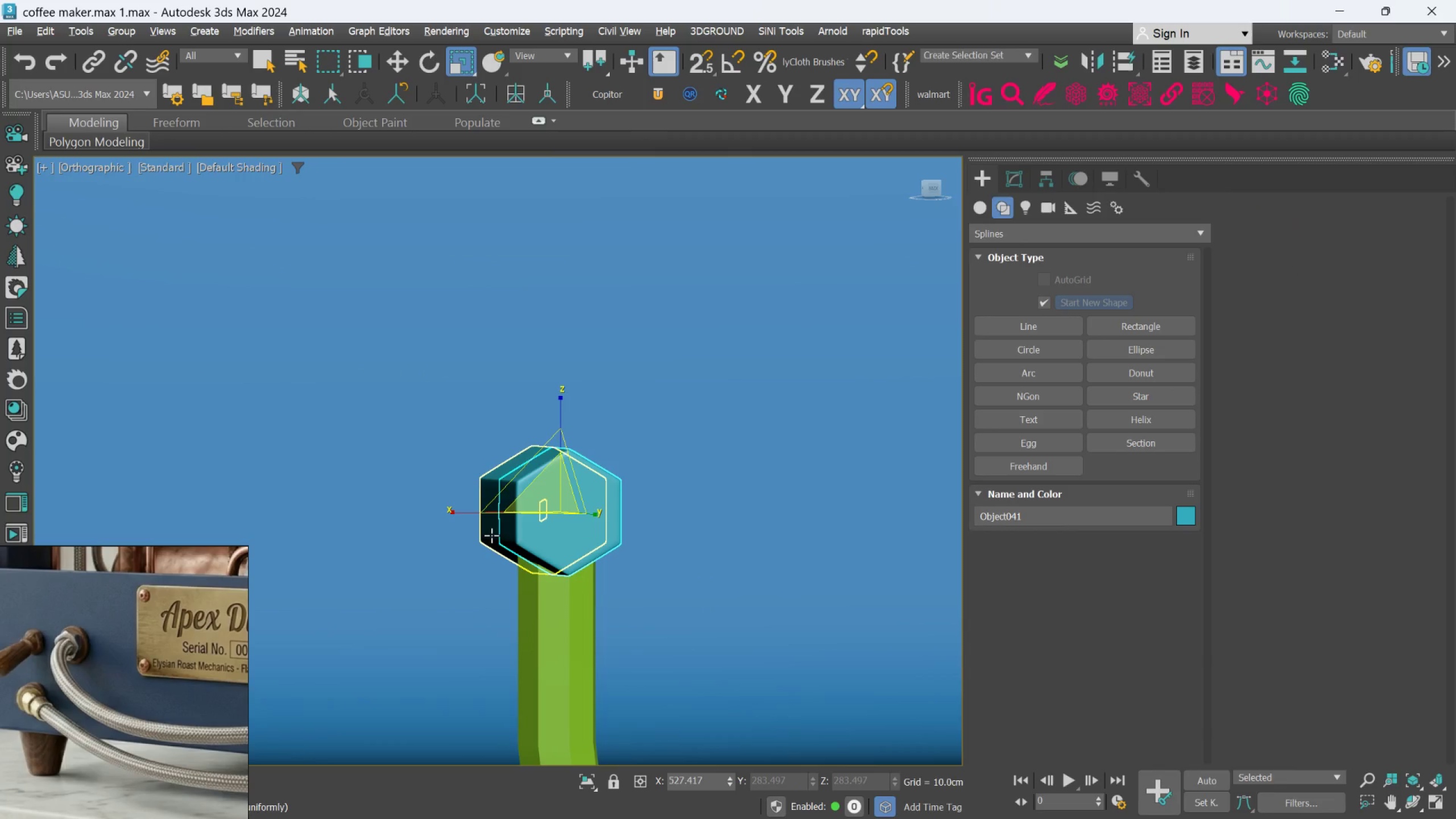 
hold_key(key=ControlLeft, duration=0.85)
 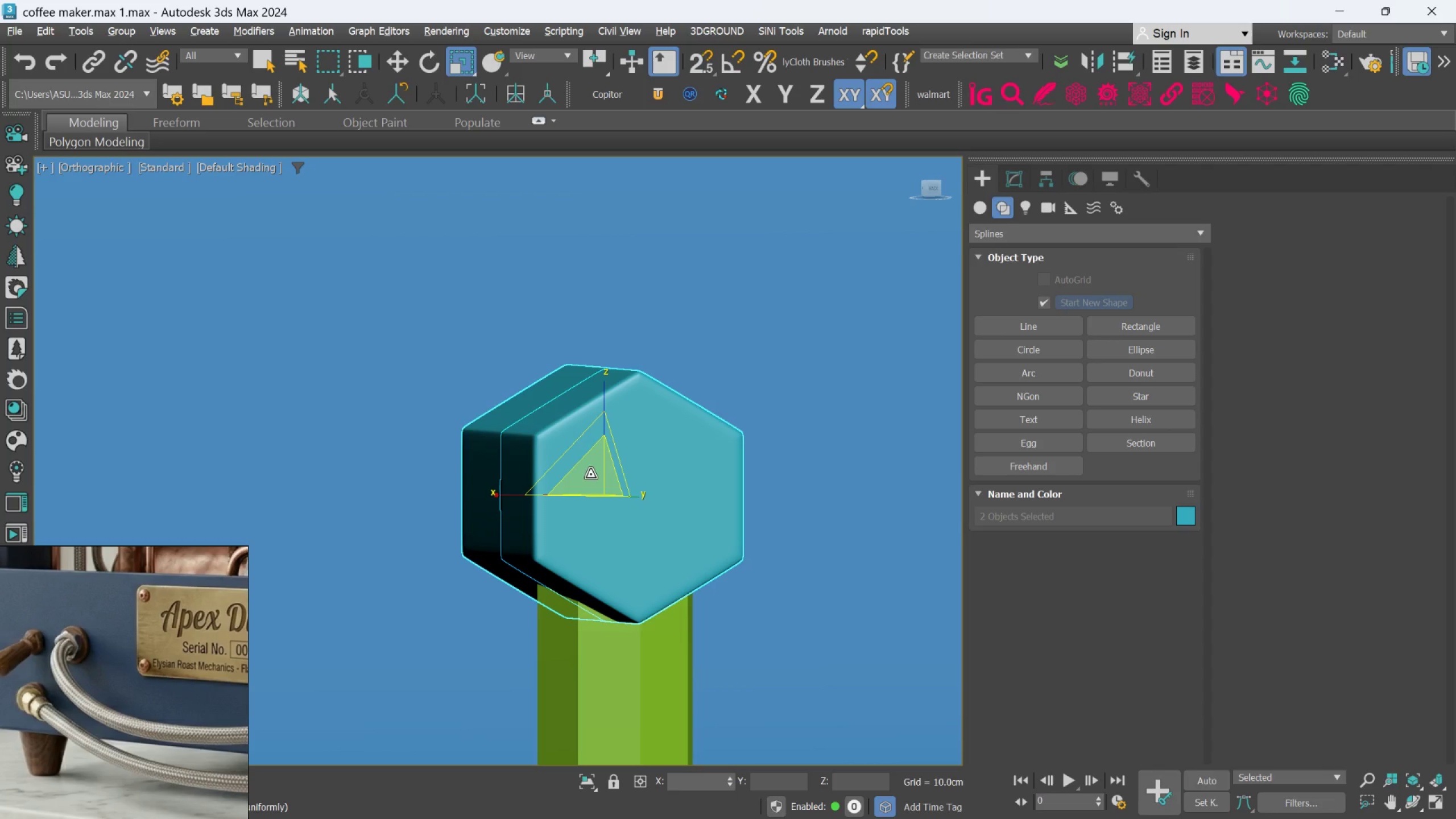 
scroll: coordinate [498, 527], scroll_direction: up, amount: 2.0
 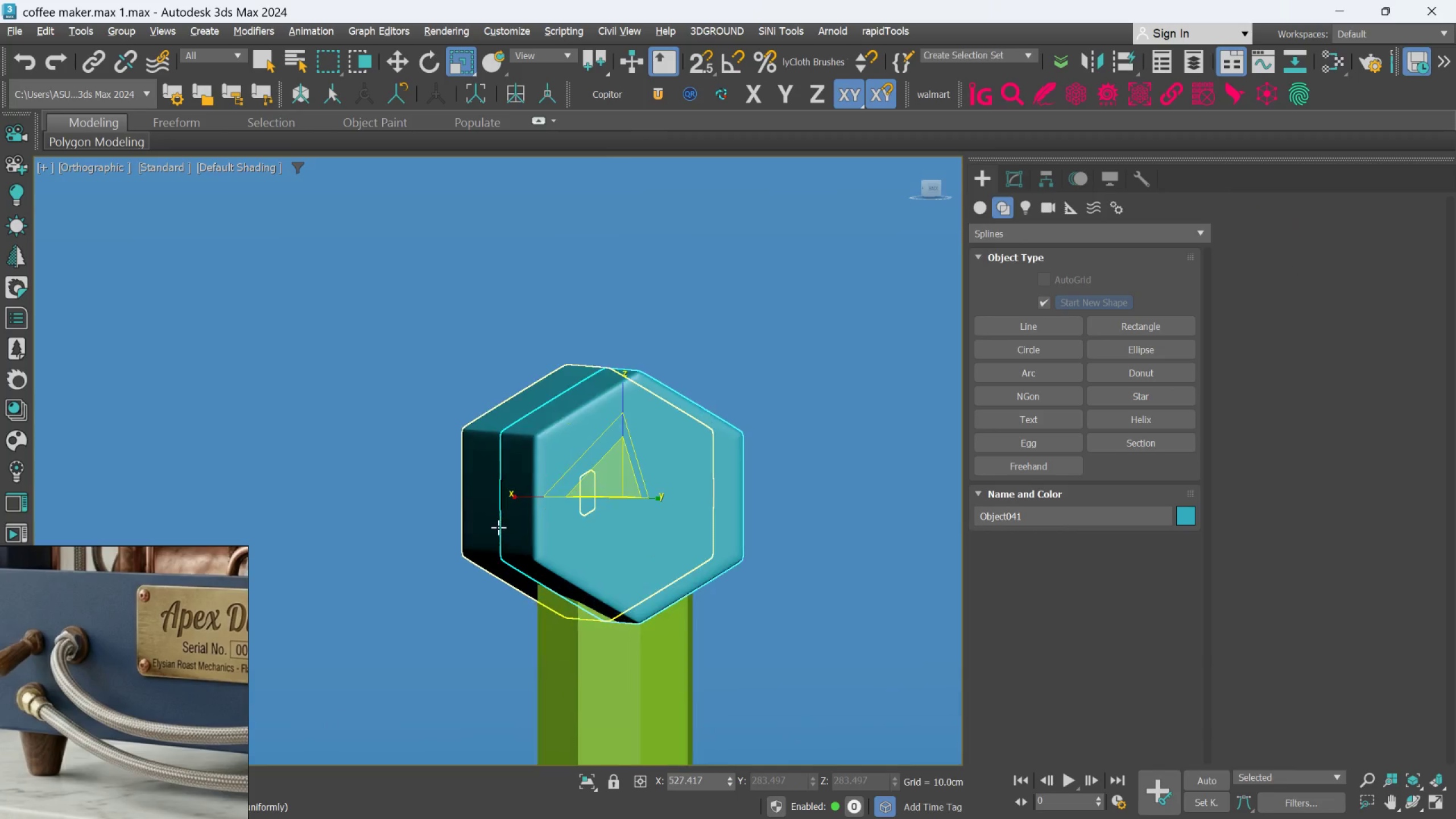 
left_click([498, 527])
 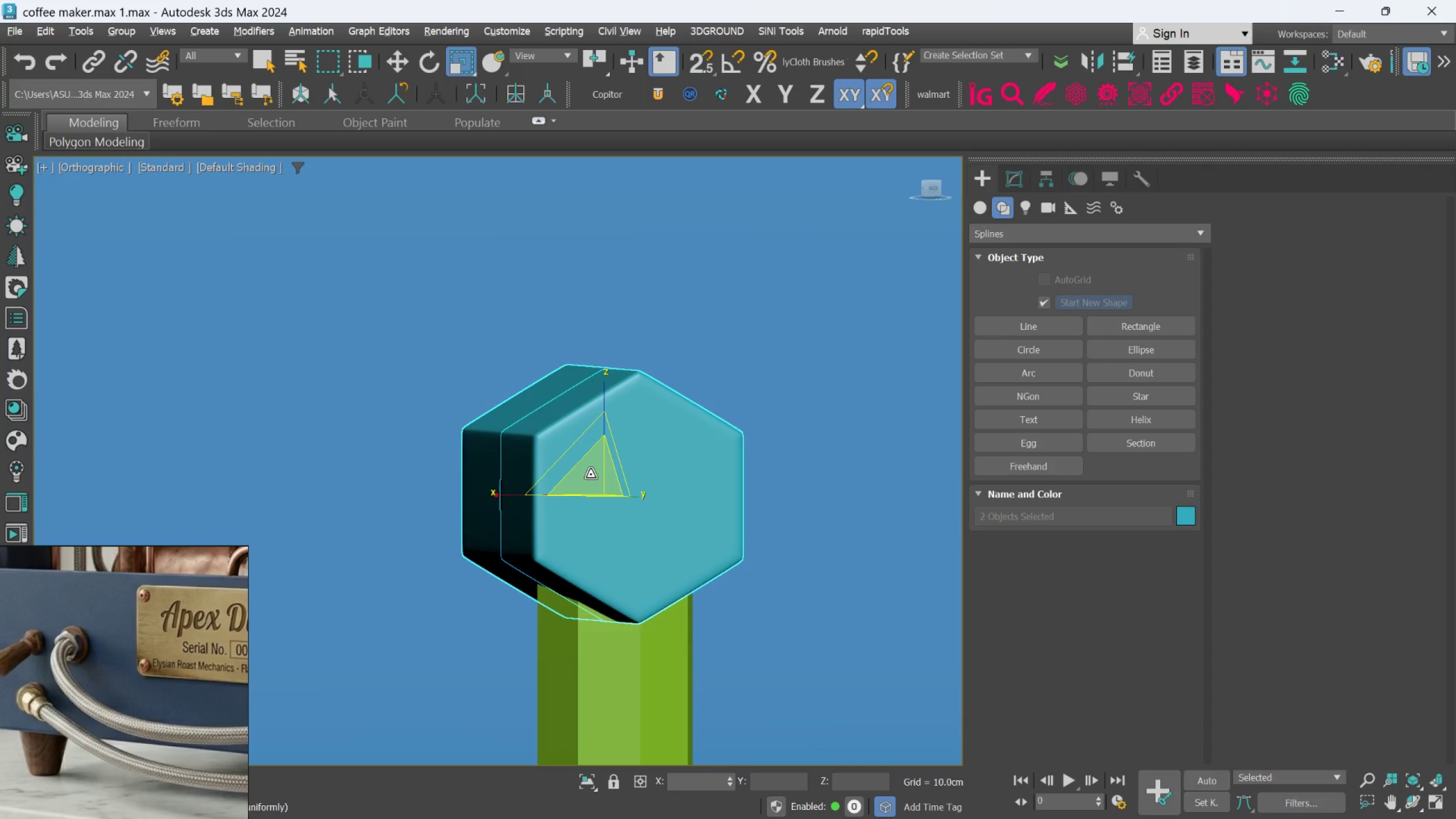 
left_click_drag(start_coordinate=[592, 474], to_coordinate=[592, 465])
 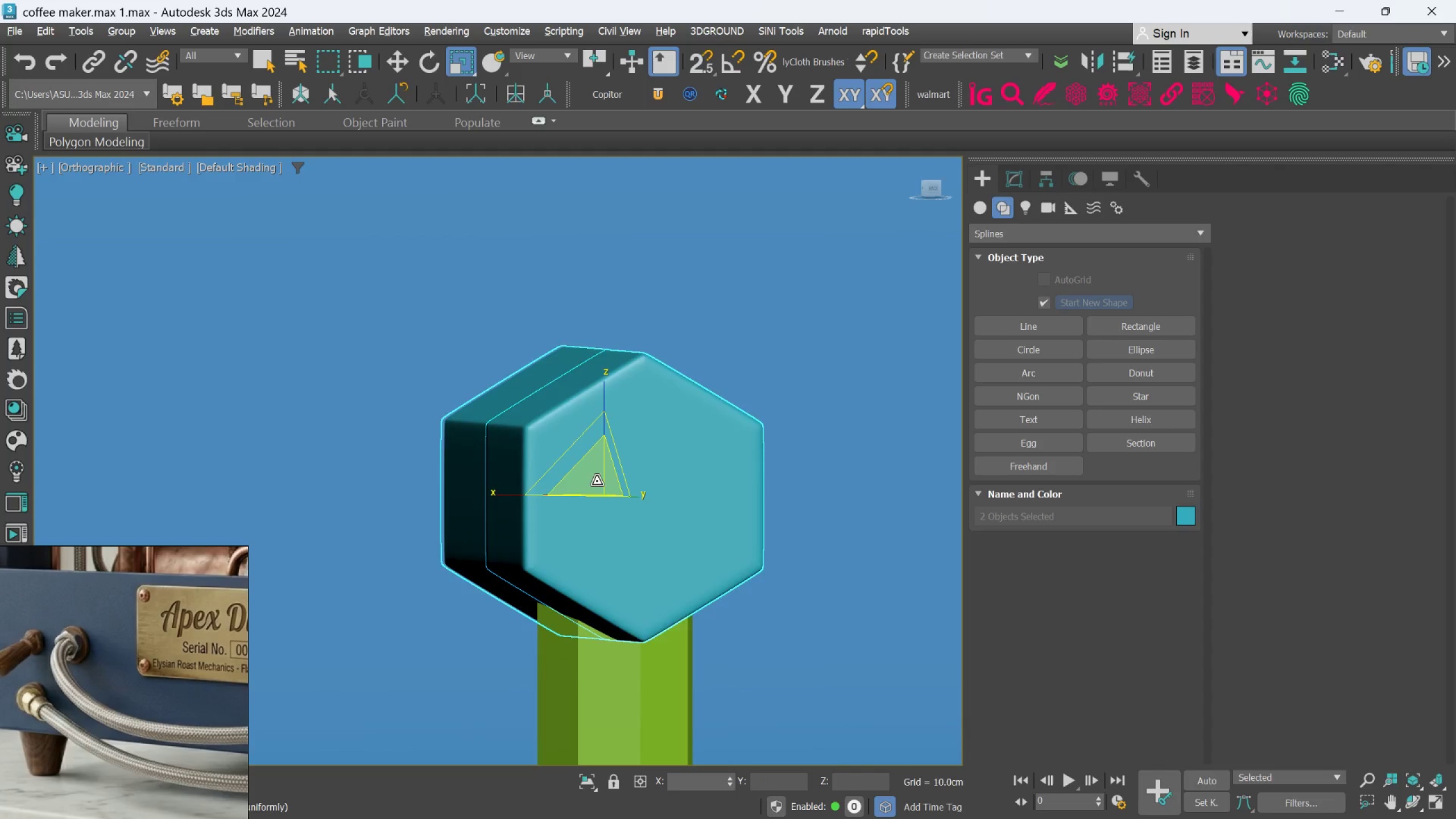 
hold_key(key=AltLeft, duration=0.89)
 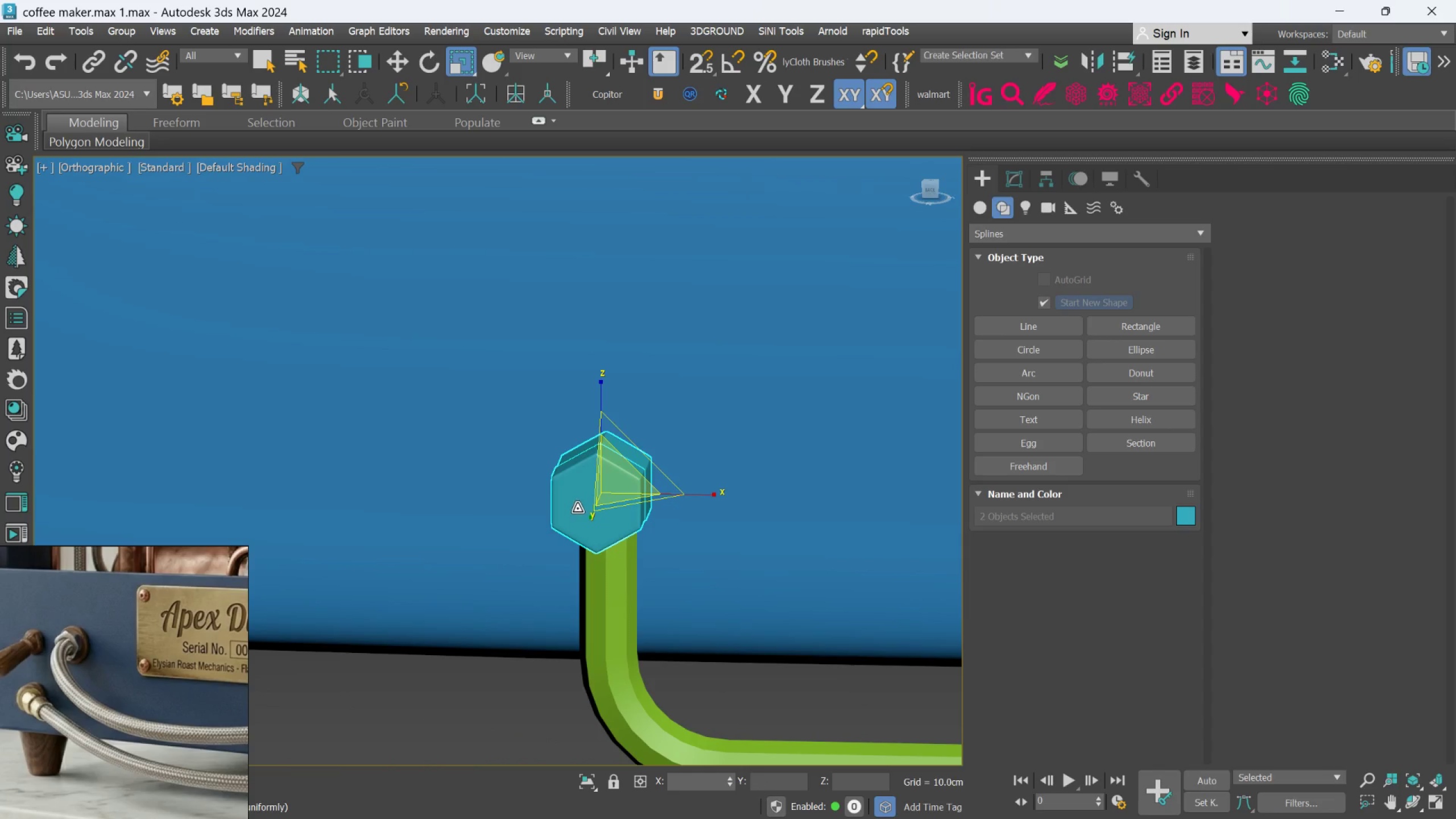 
scroll: coordinate [599, 494], scroll_direction: down, amount: 3.0
 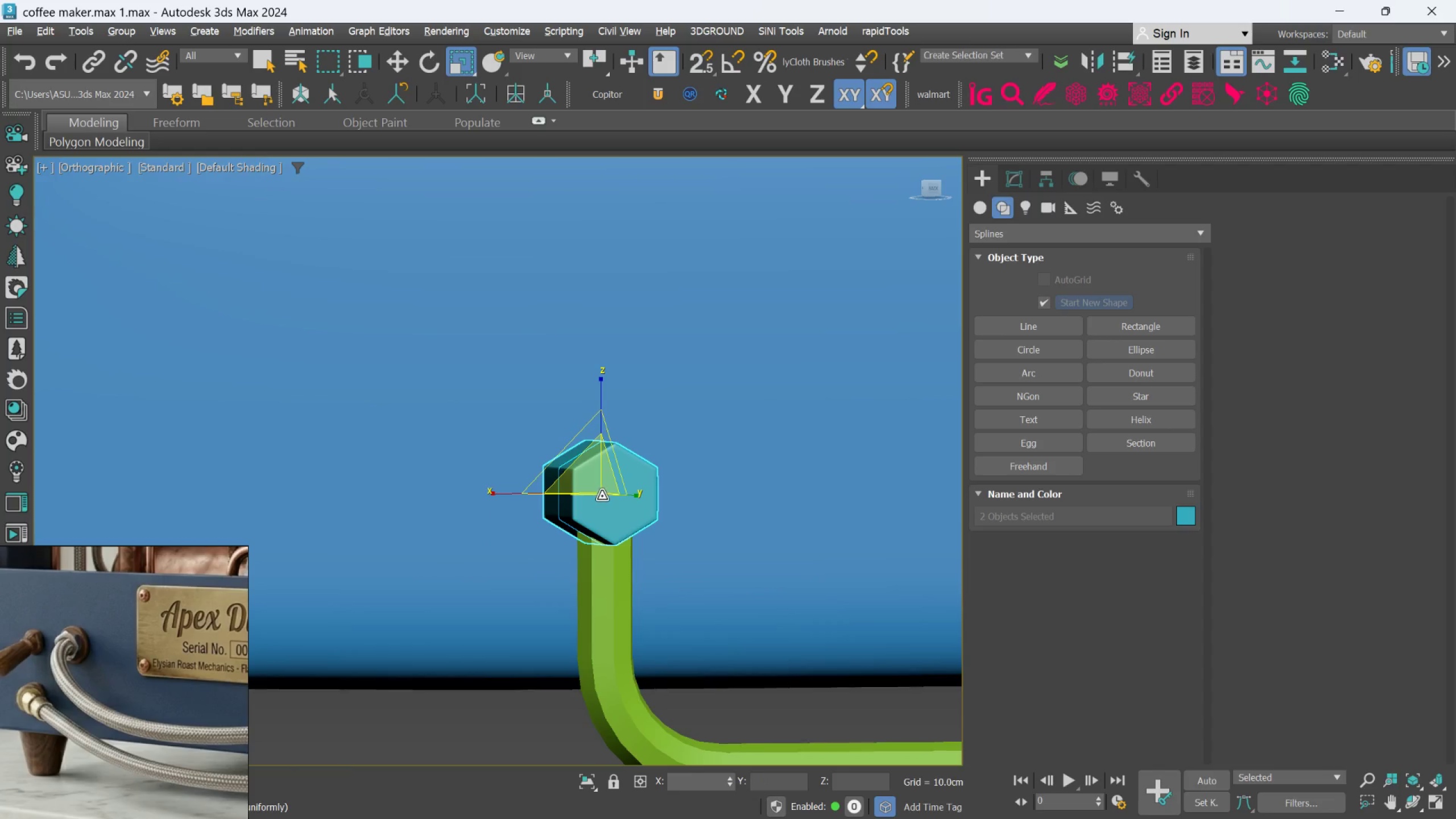 
key(W)
 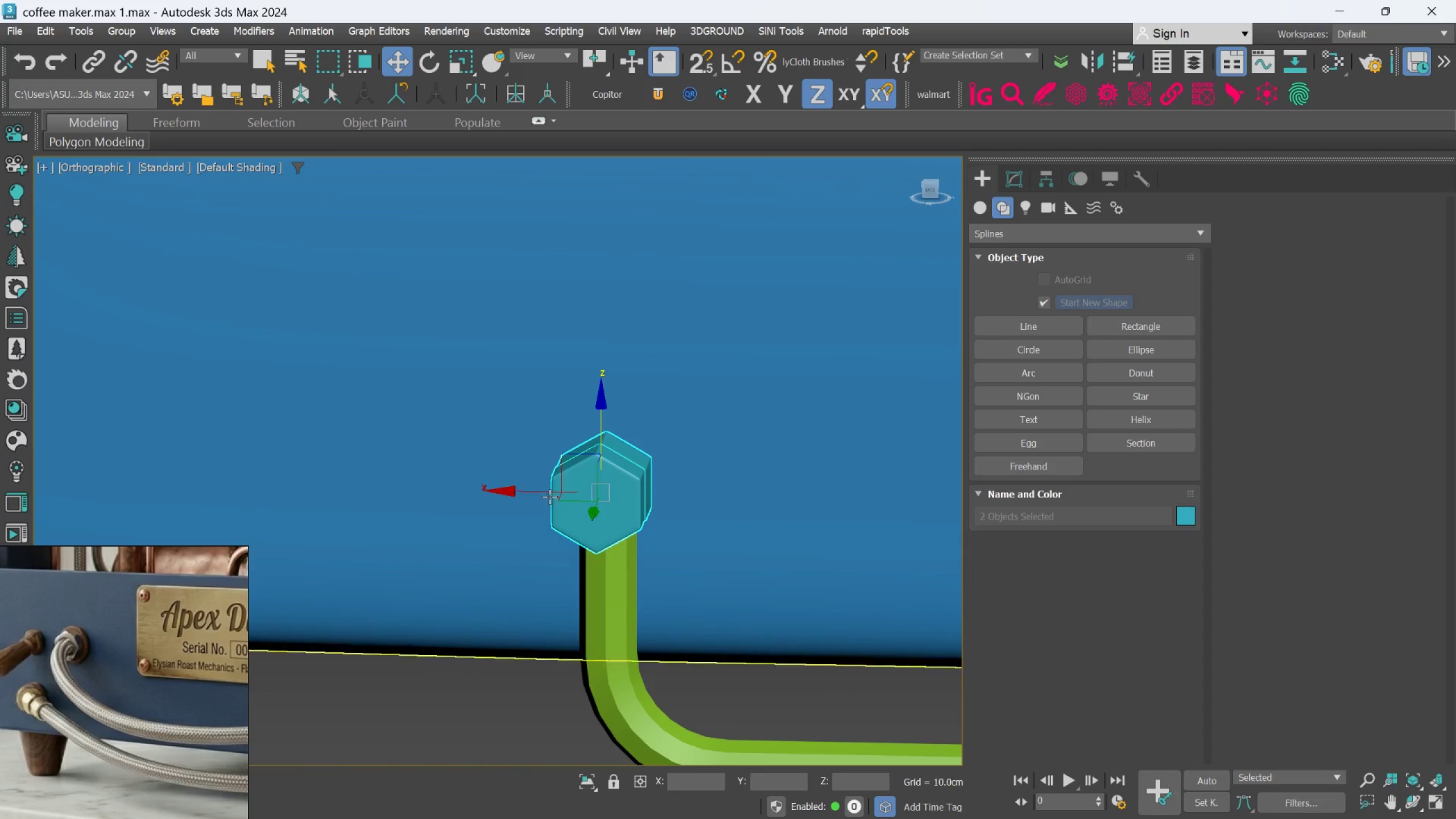 
left_click_drag(start_coordinate=[545, 491], to_coordinate=[552, 491])
 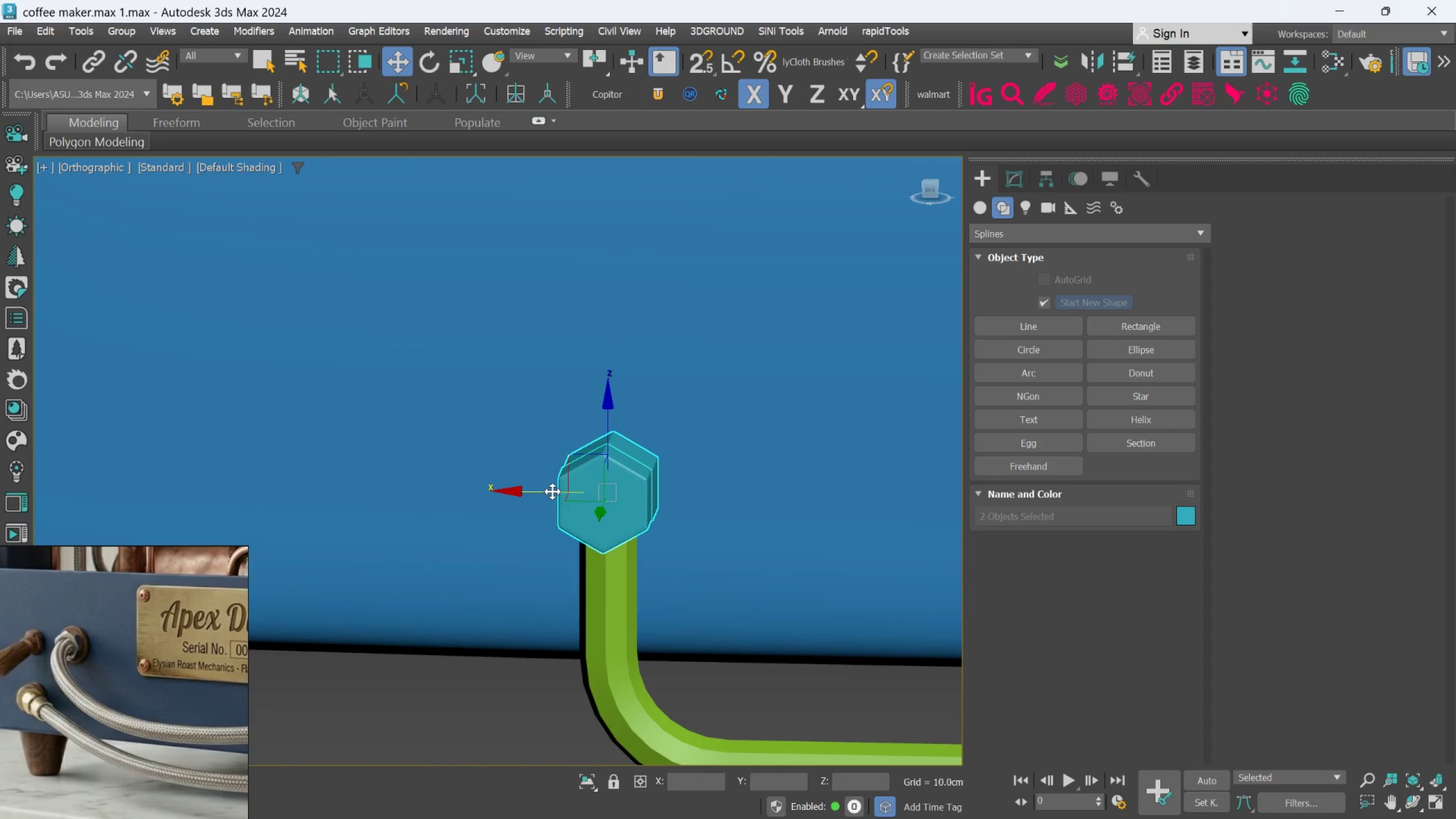 
hold_key(key=AltLeft, duration=0.82)
 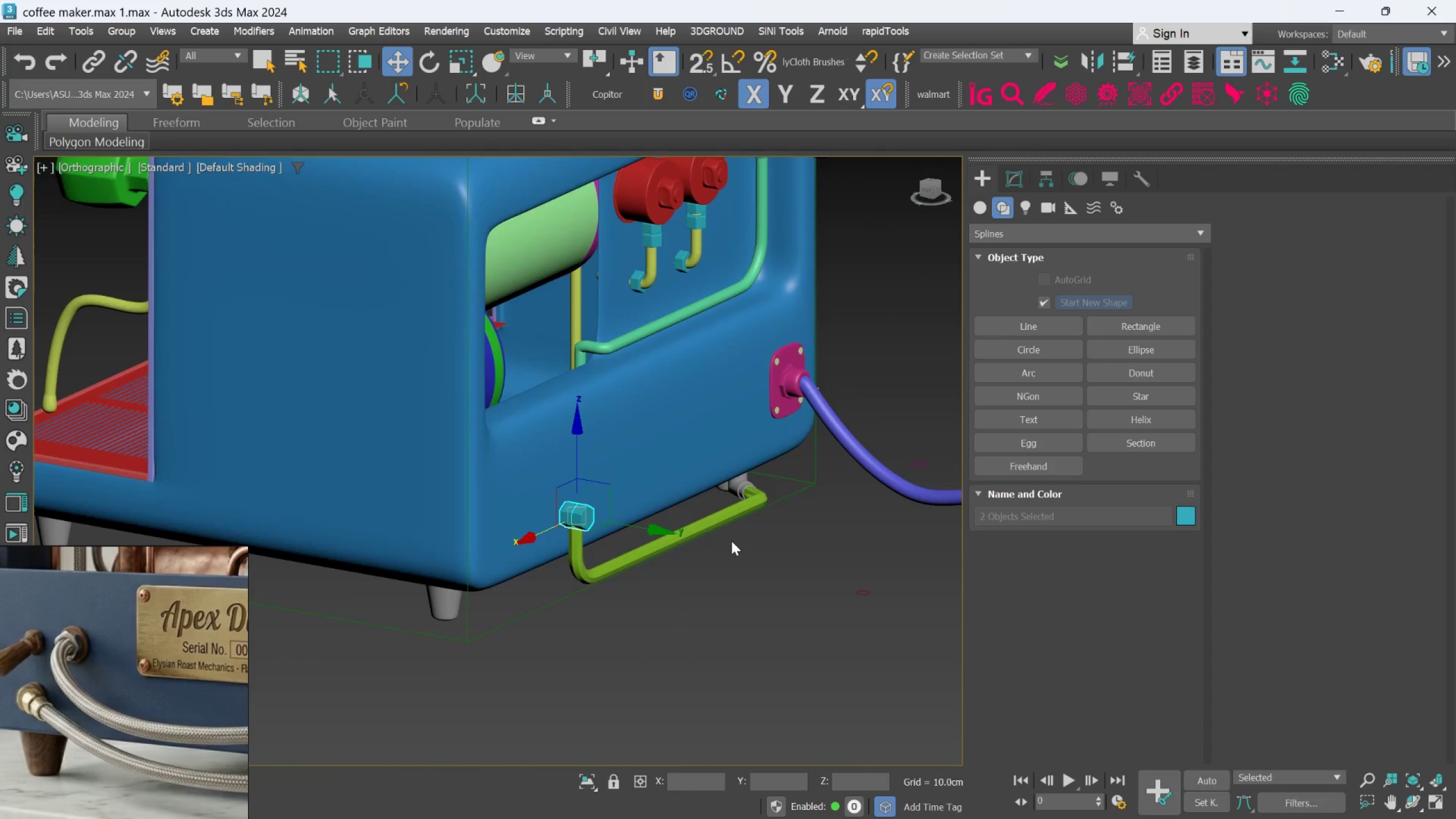 
scroll: coordinate [574, 537], scroll_direction: down, amount: 5.0
 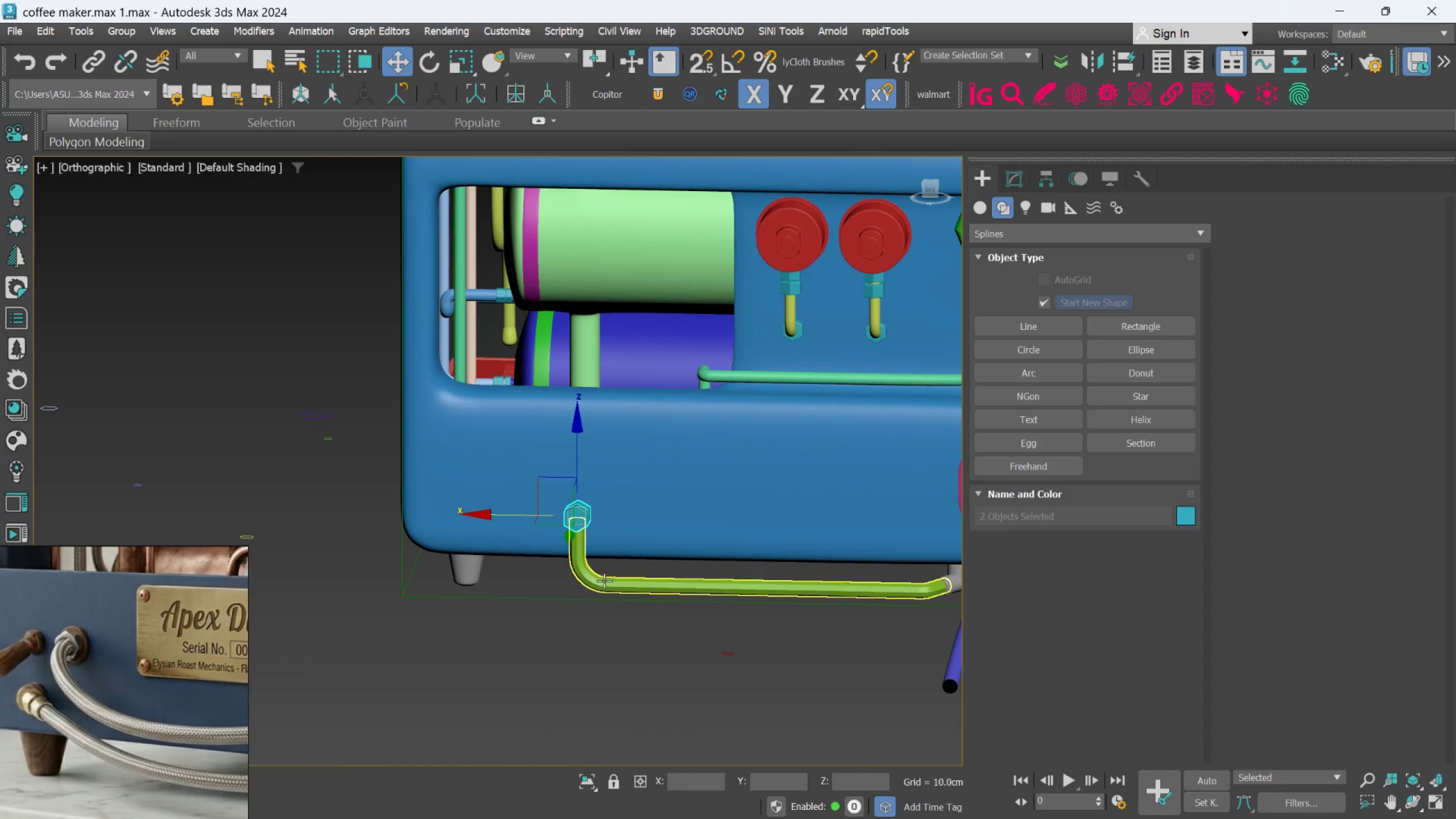 
scroll: coordinate [732, 540], scroll_direction: up, amount: 2.0
 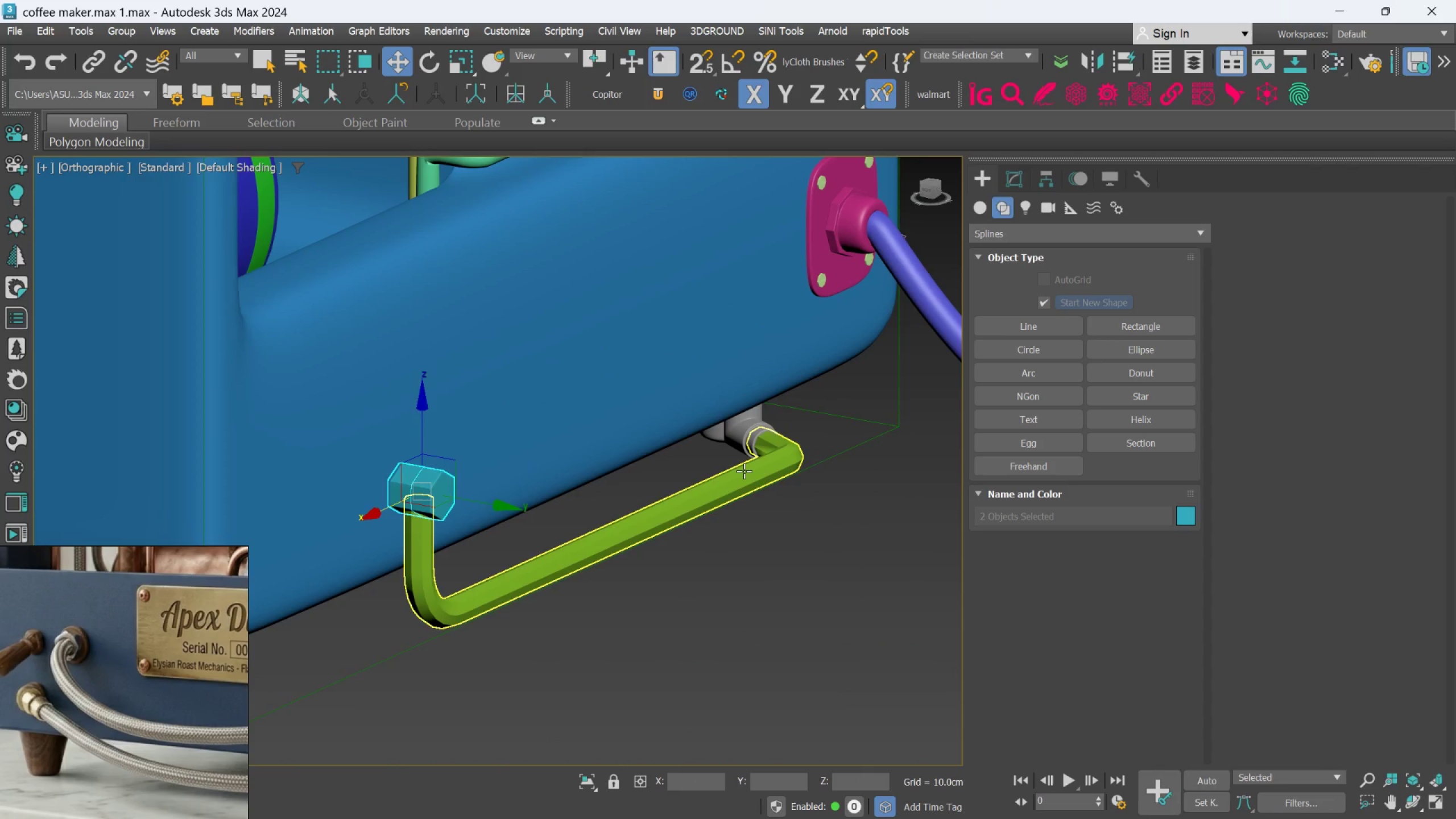 
left_click([744, 471])
 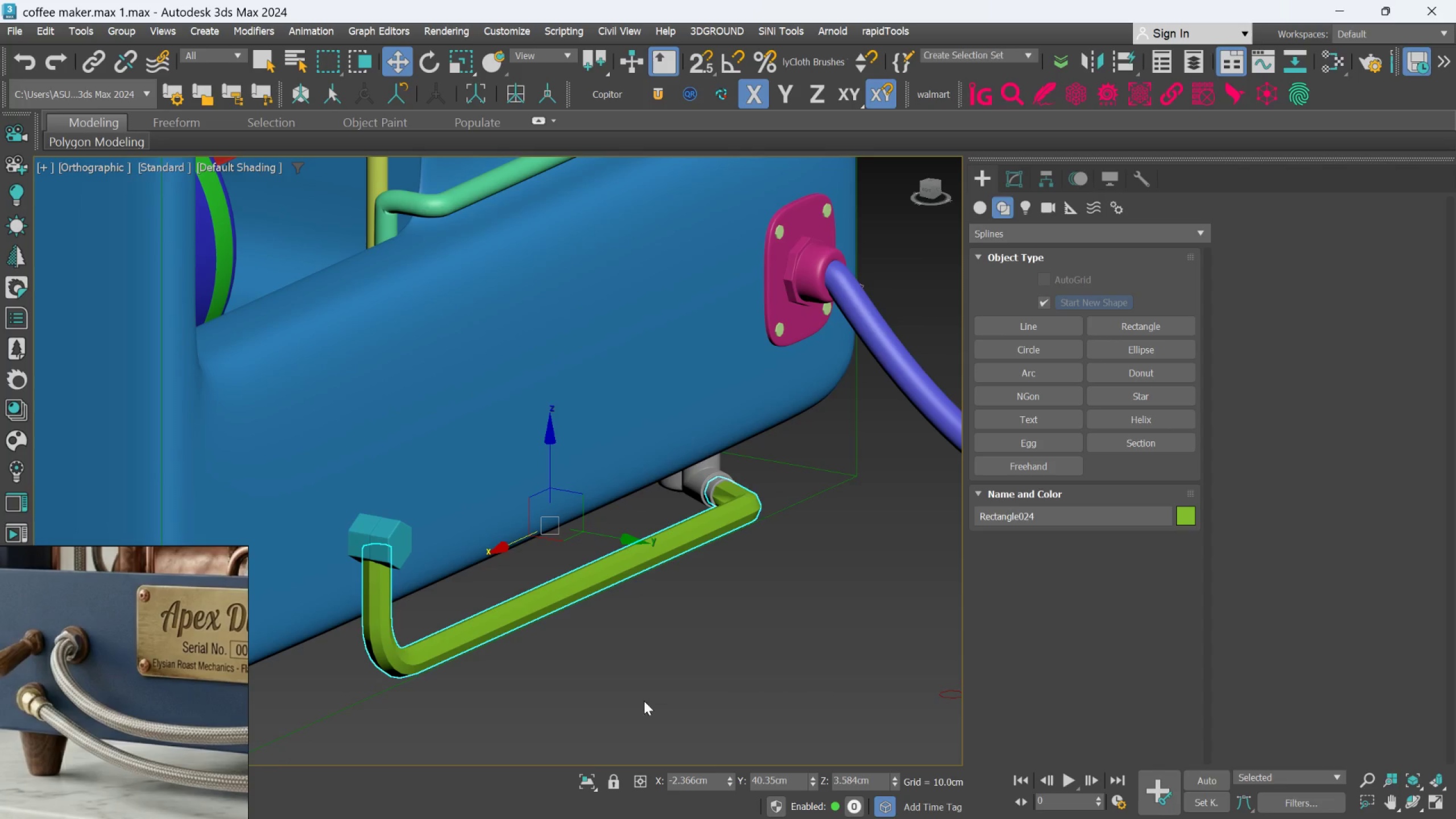 
left_click([588, 779])
 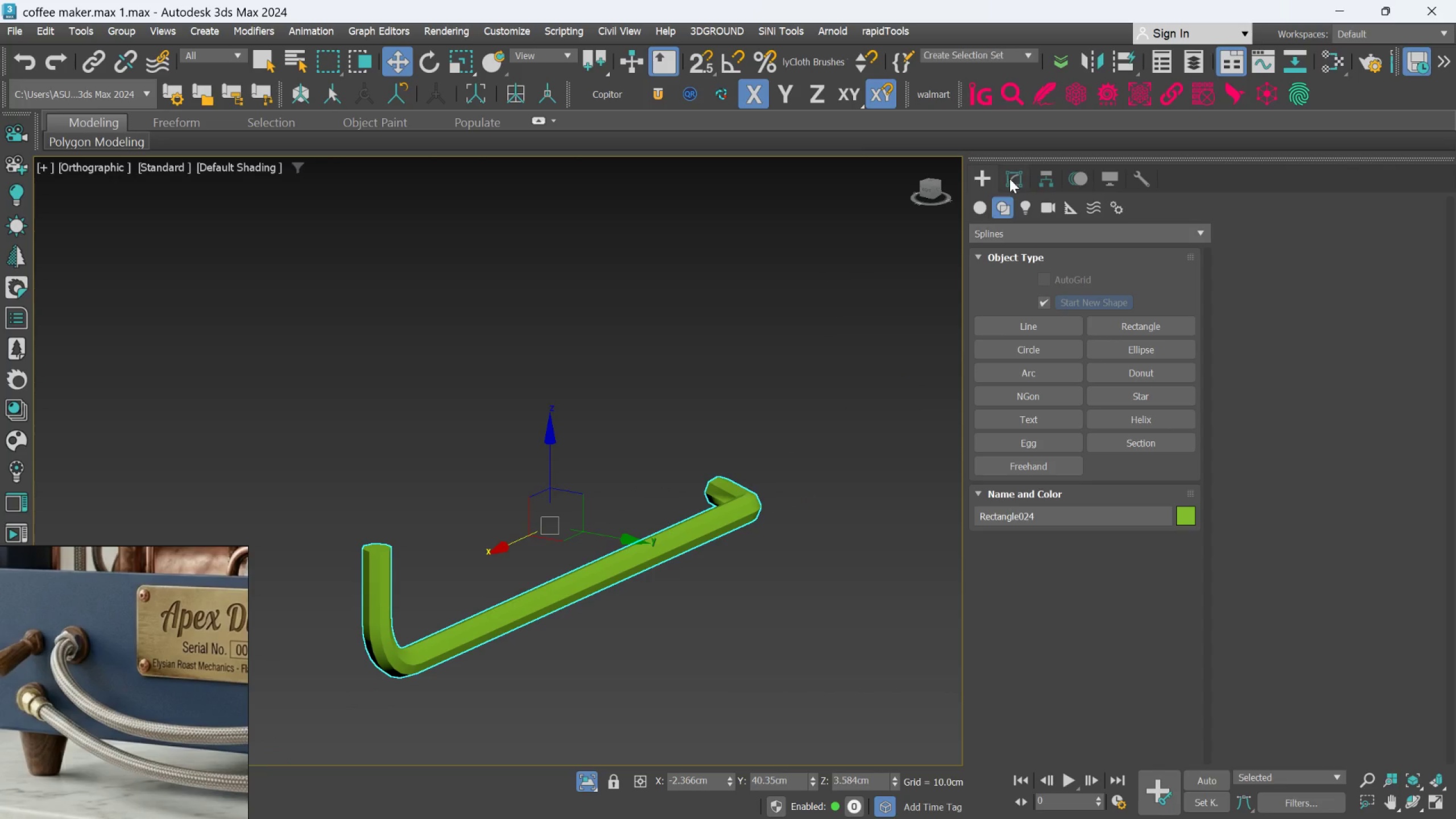 
left_click([1012, 175])
 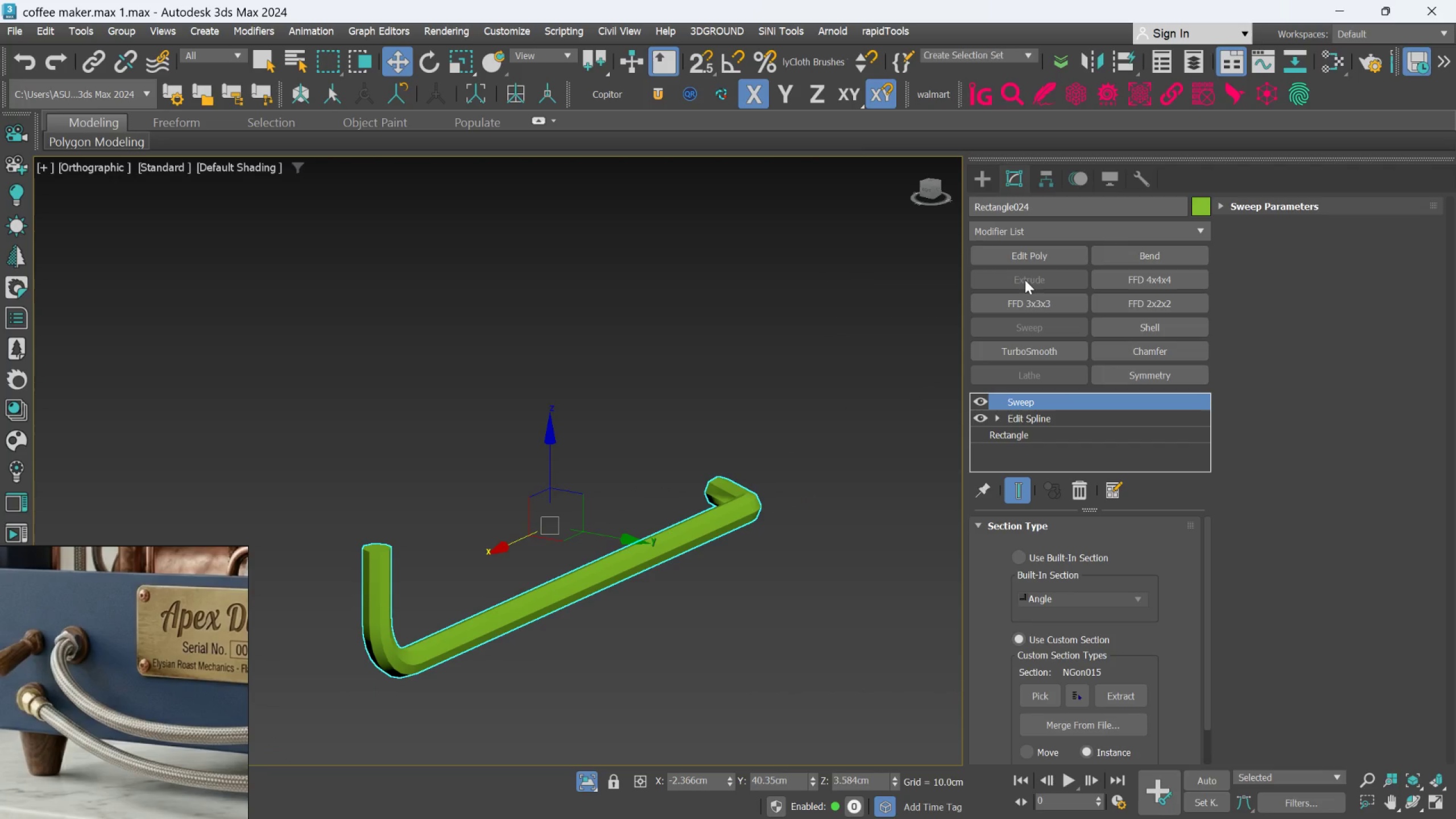 
left_click([1025, 255])
 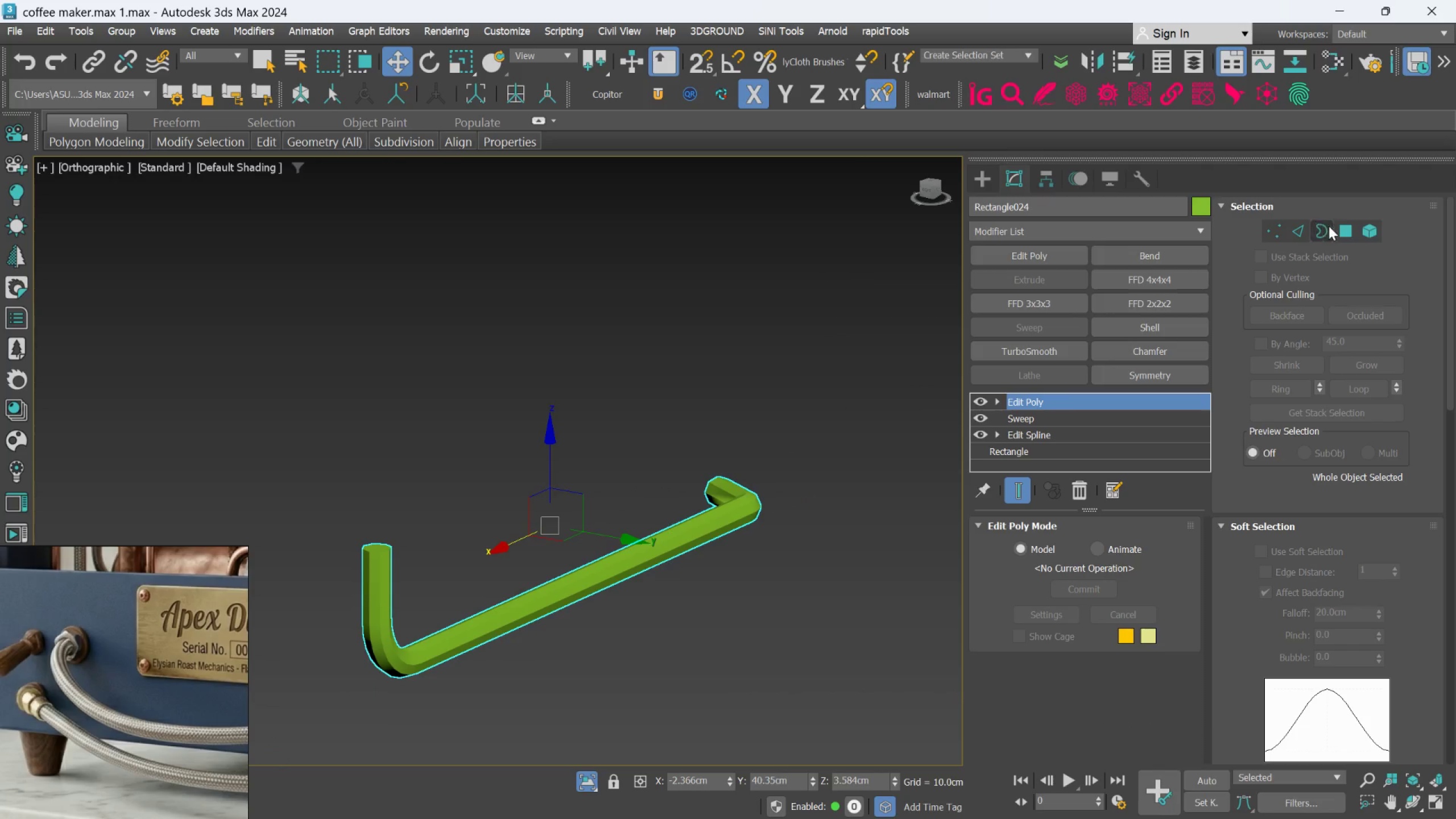 
left_click([1337, 229])
 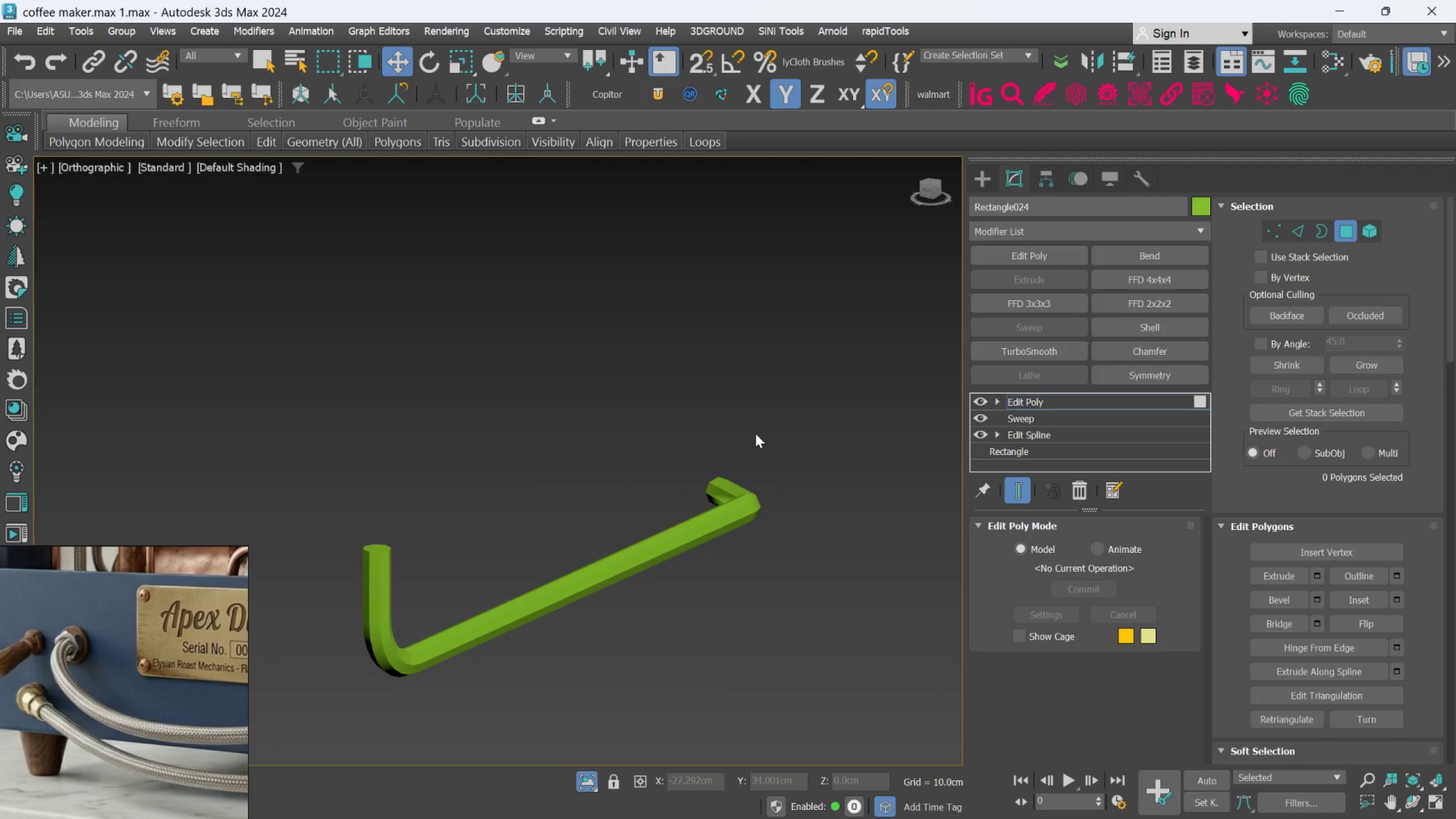 
hold_key(key=AltLeft, duration=0.72)
 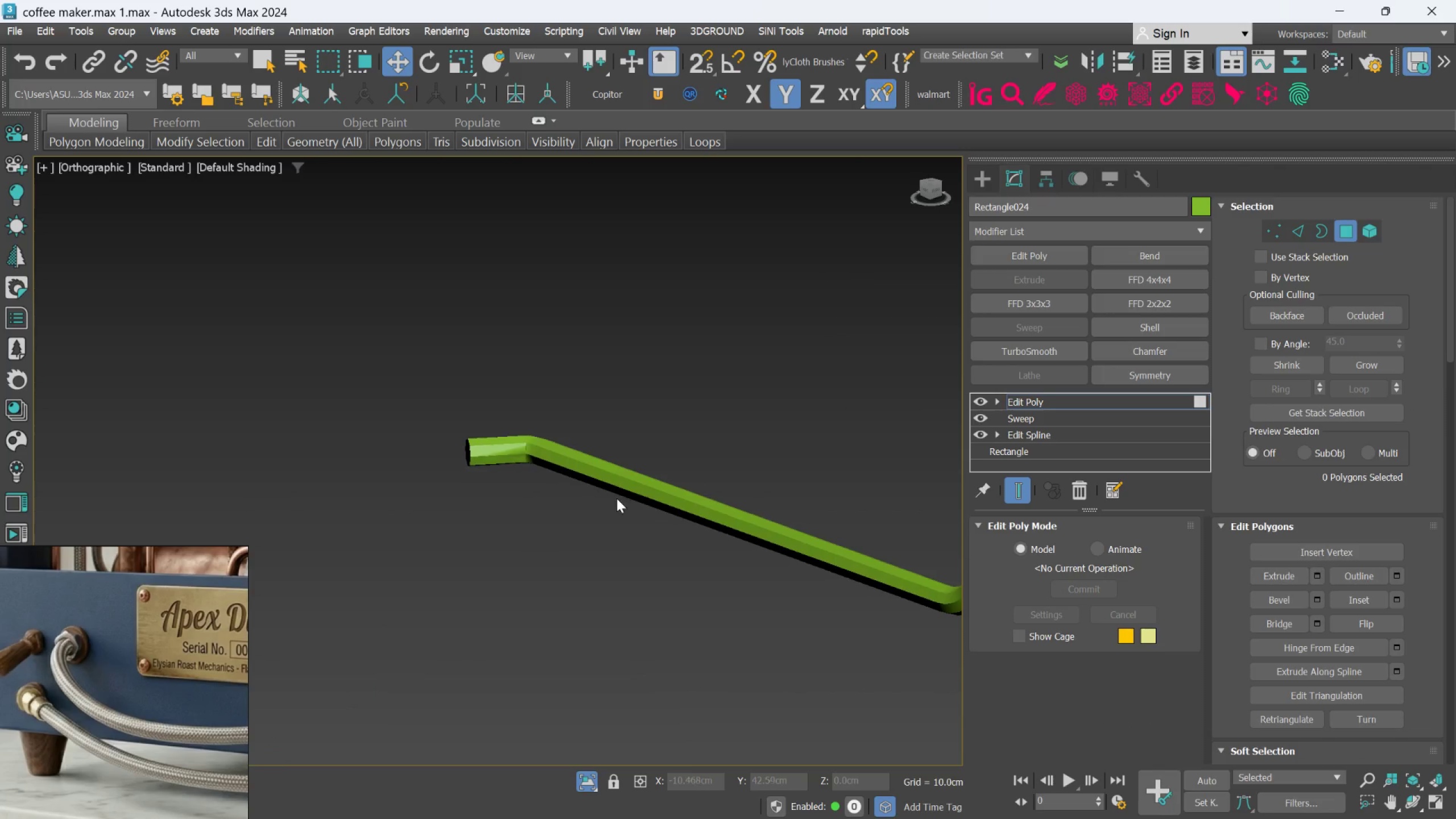 
scroll: coordinate [472, 473], scroll_direction: up, amount: 3.0
 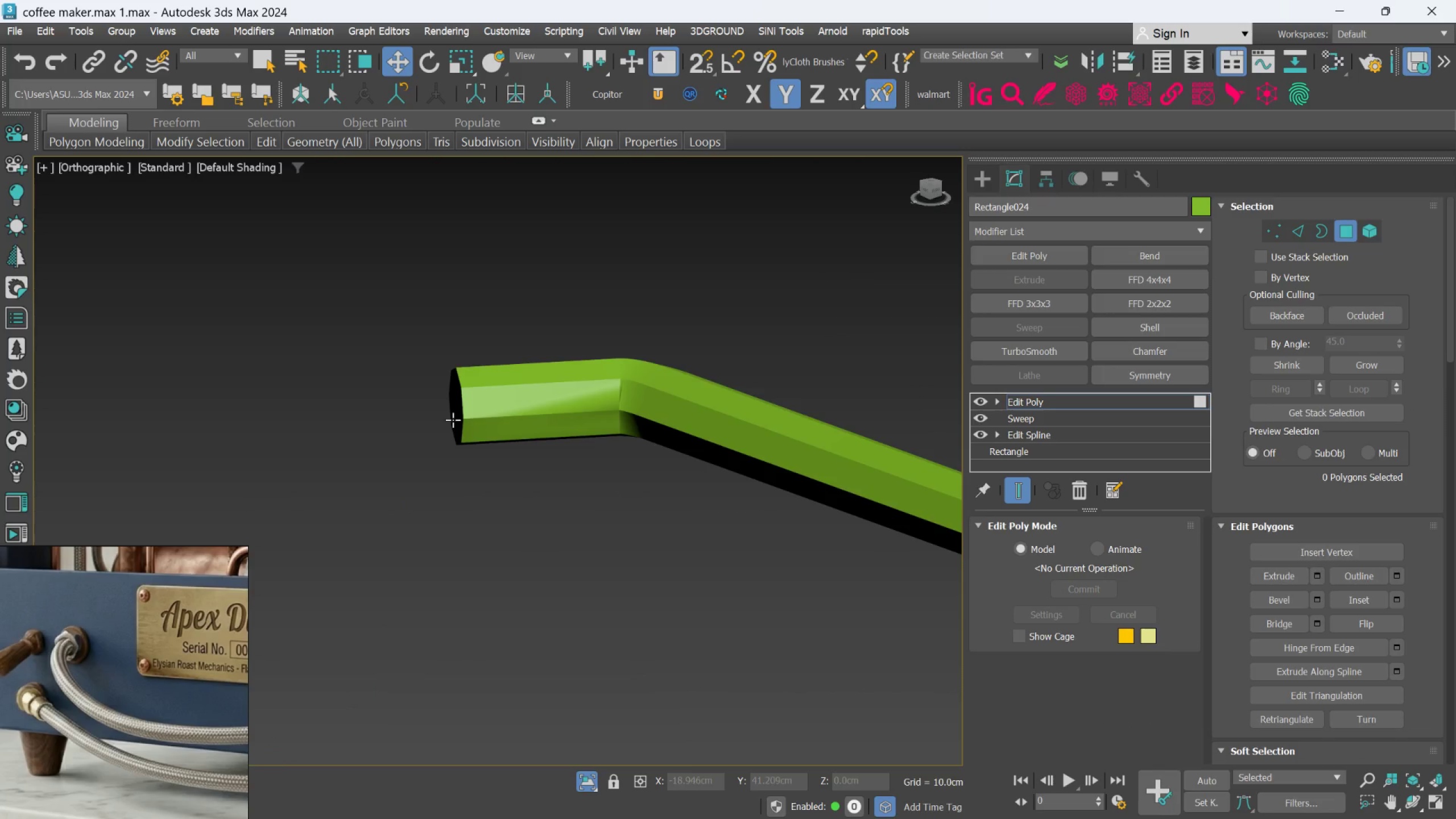 
left_click([453, 420])
 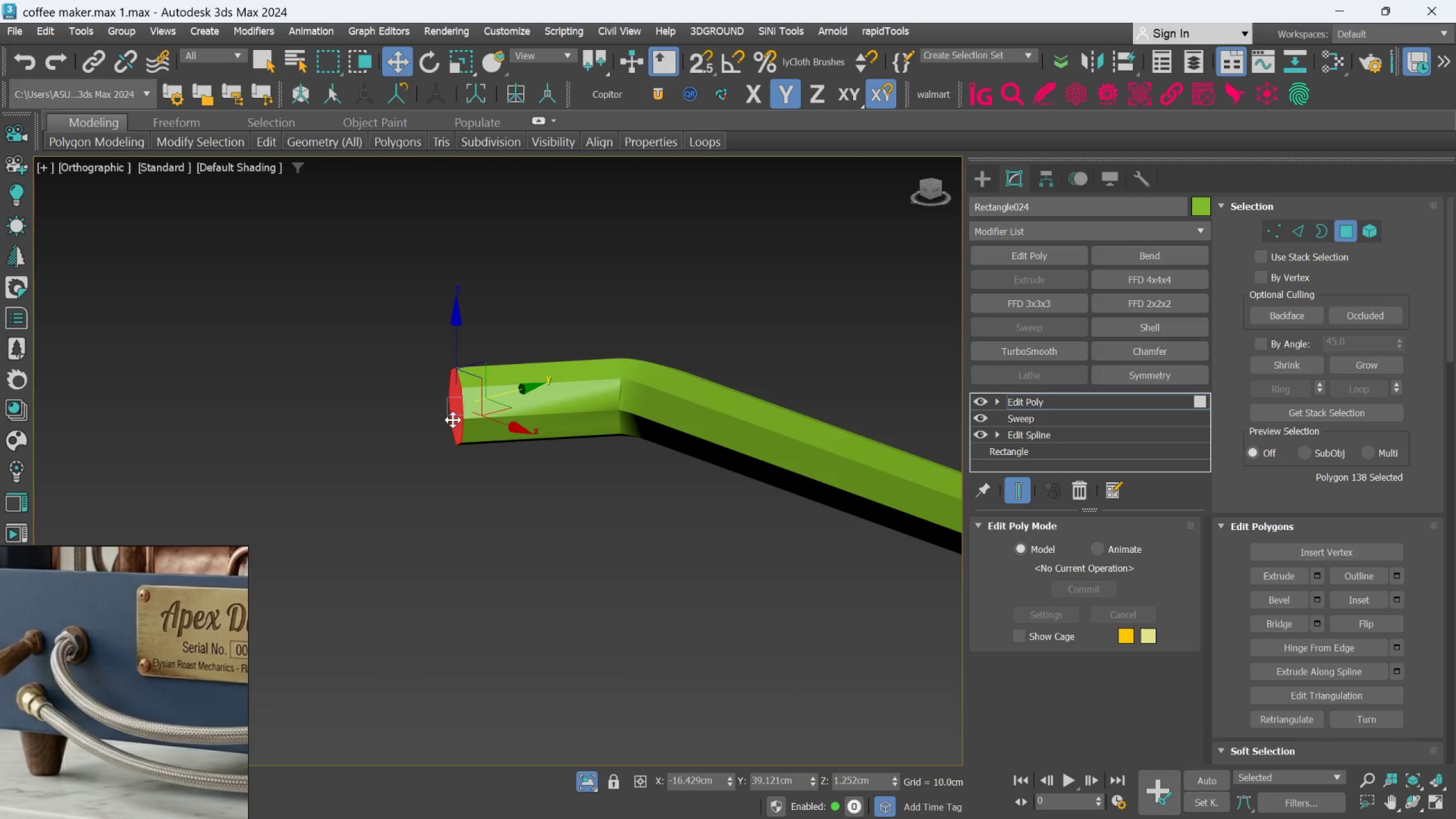 
key(Delete)
 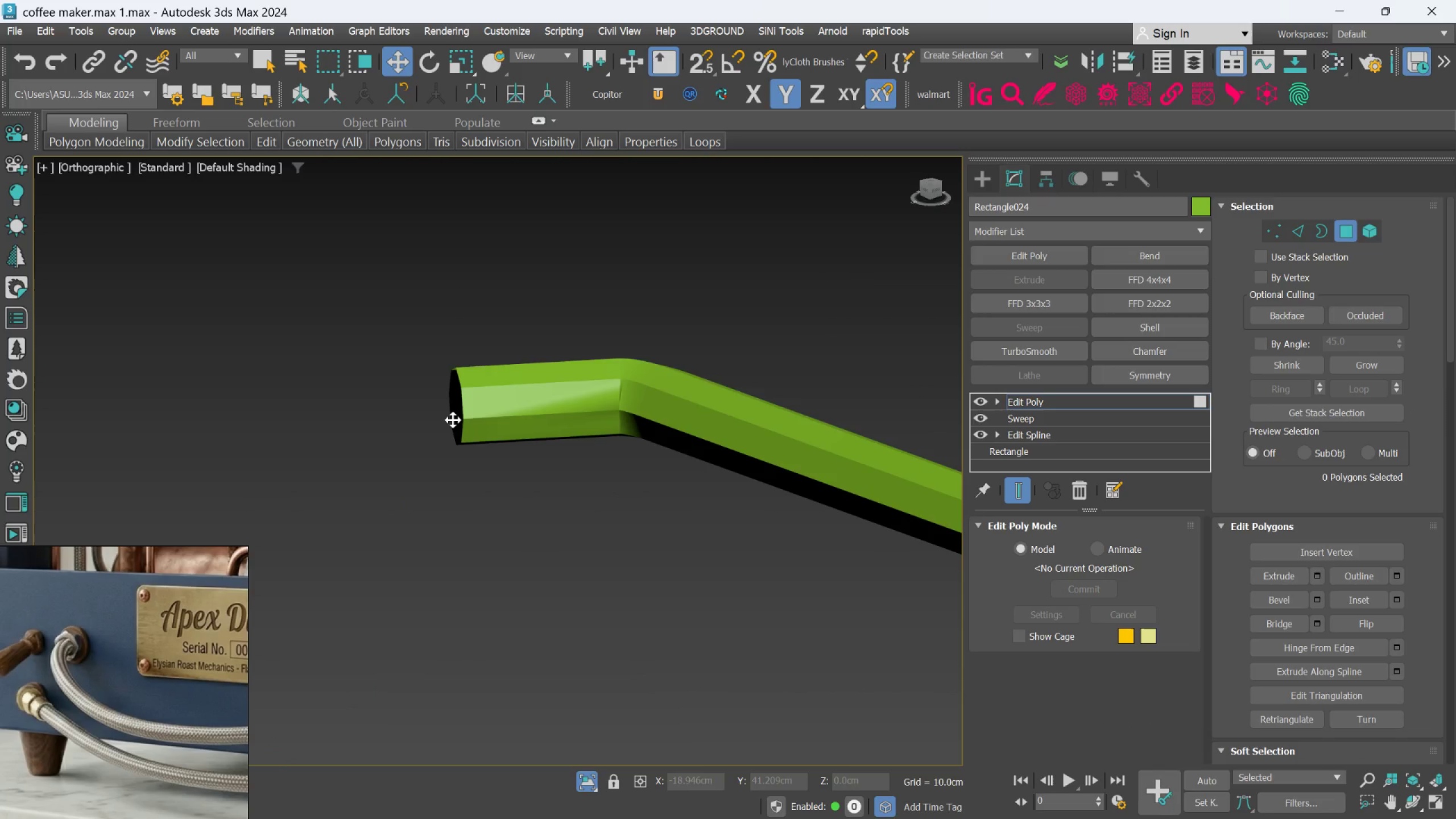 
scroll: coordinate [461, 429], scroll_direction: down, amount: 4.0
 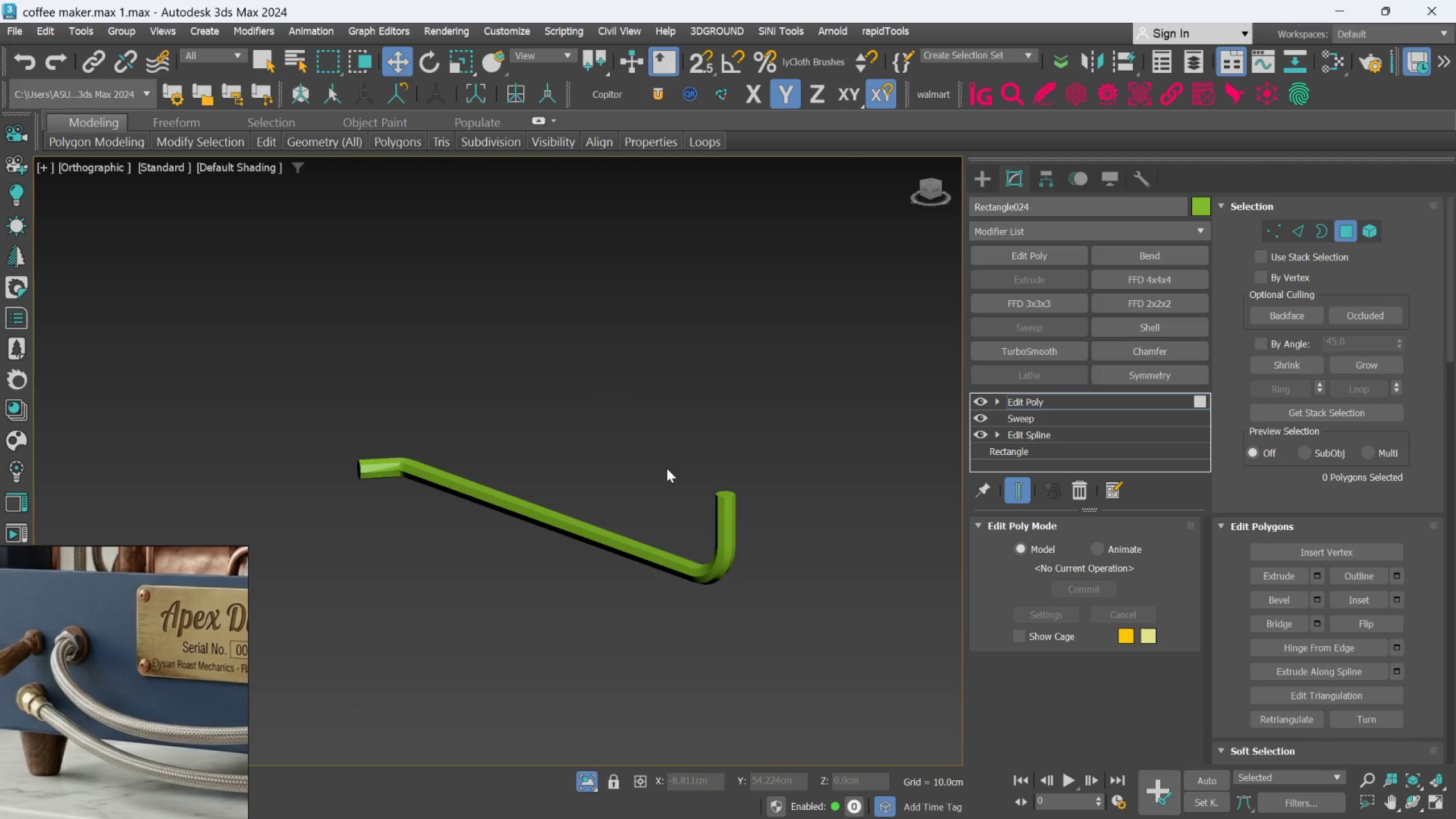 
scroll: coordinate [707, 464], scroll_direction: up, amount: 2.0
 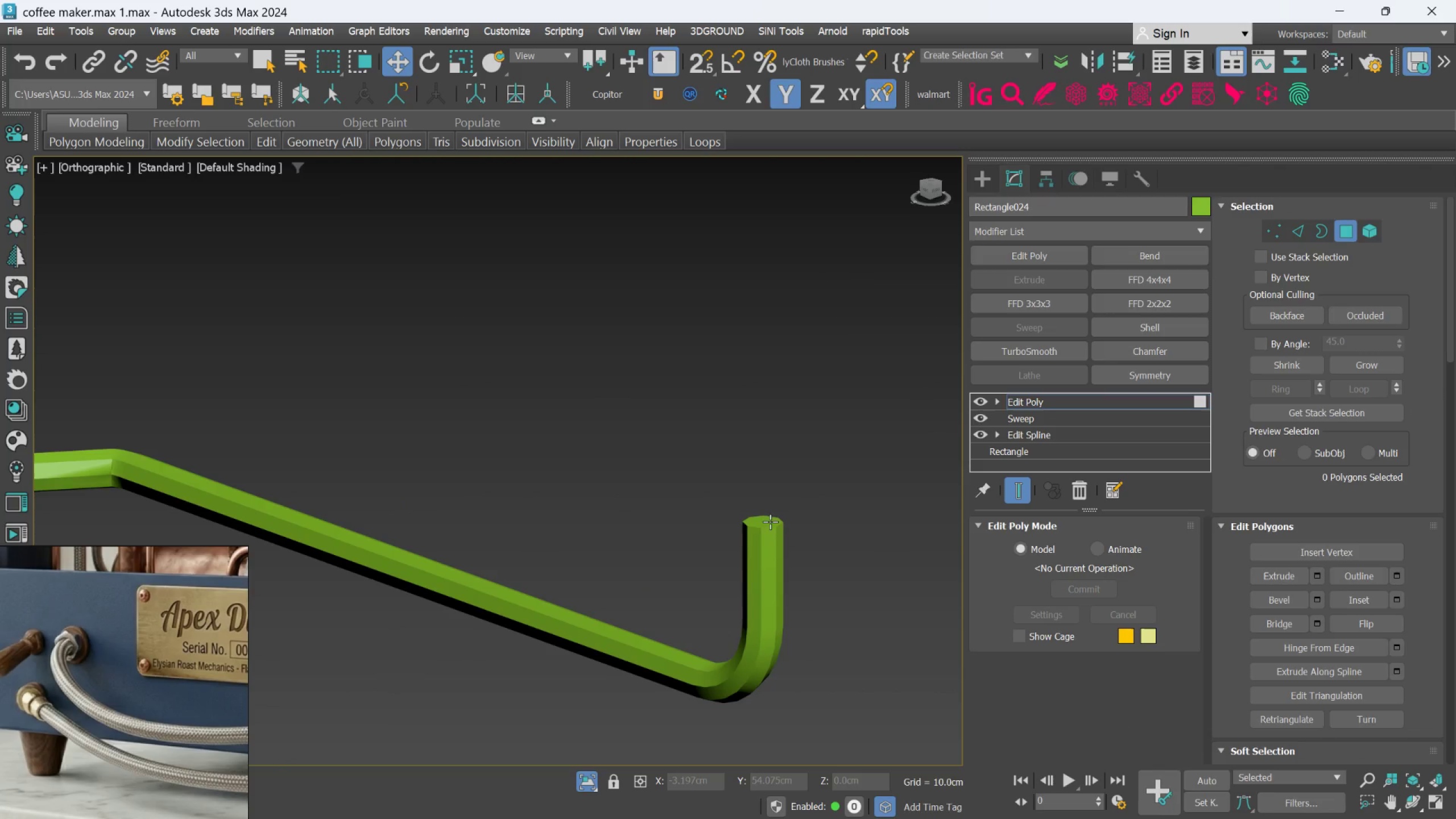 
left_click([770, 522])
 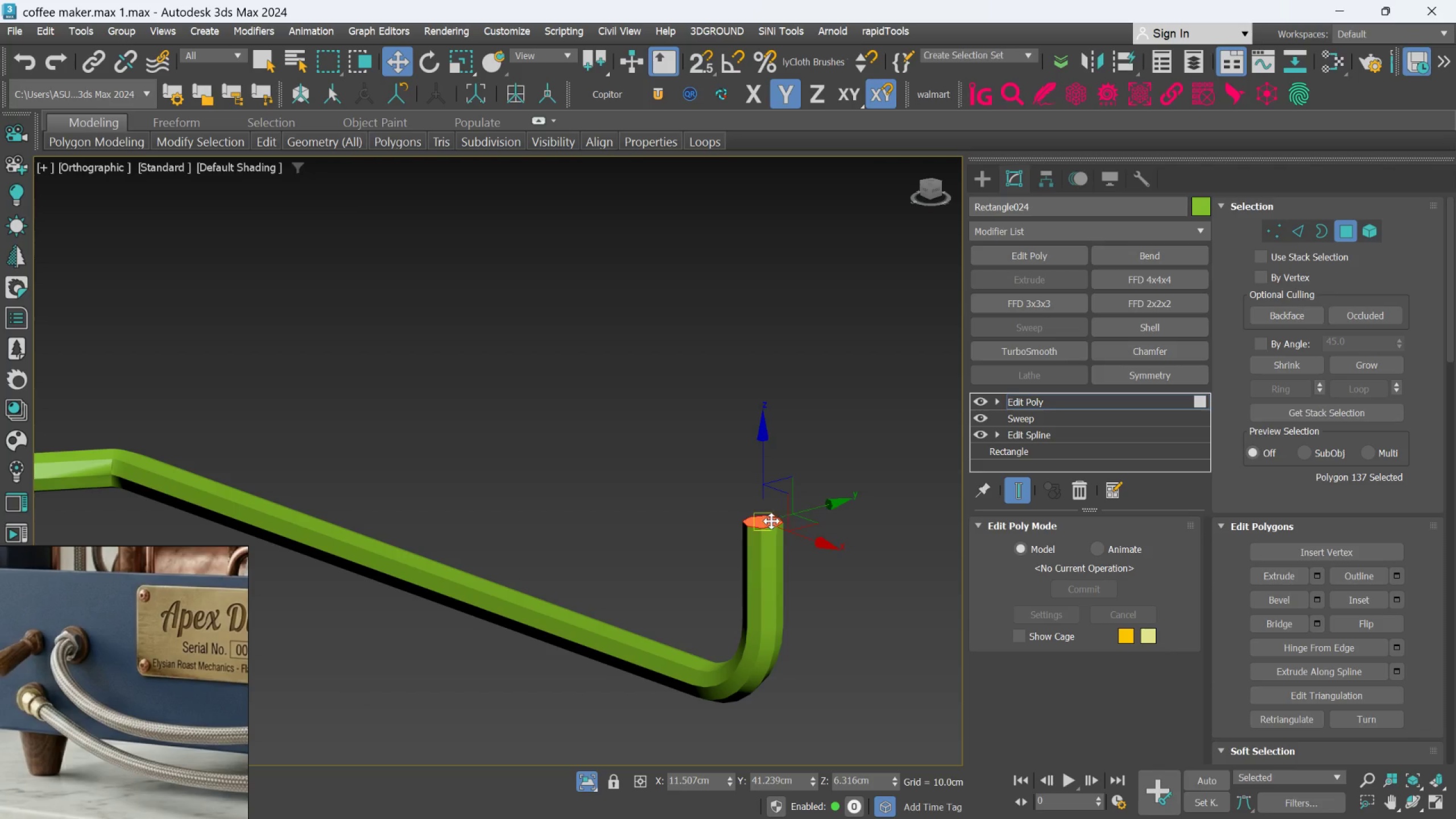 
key(Delete)
 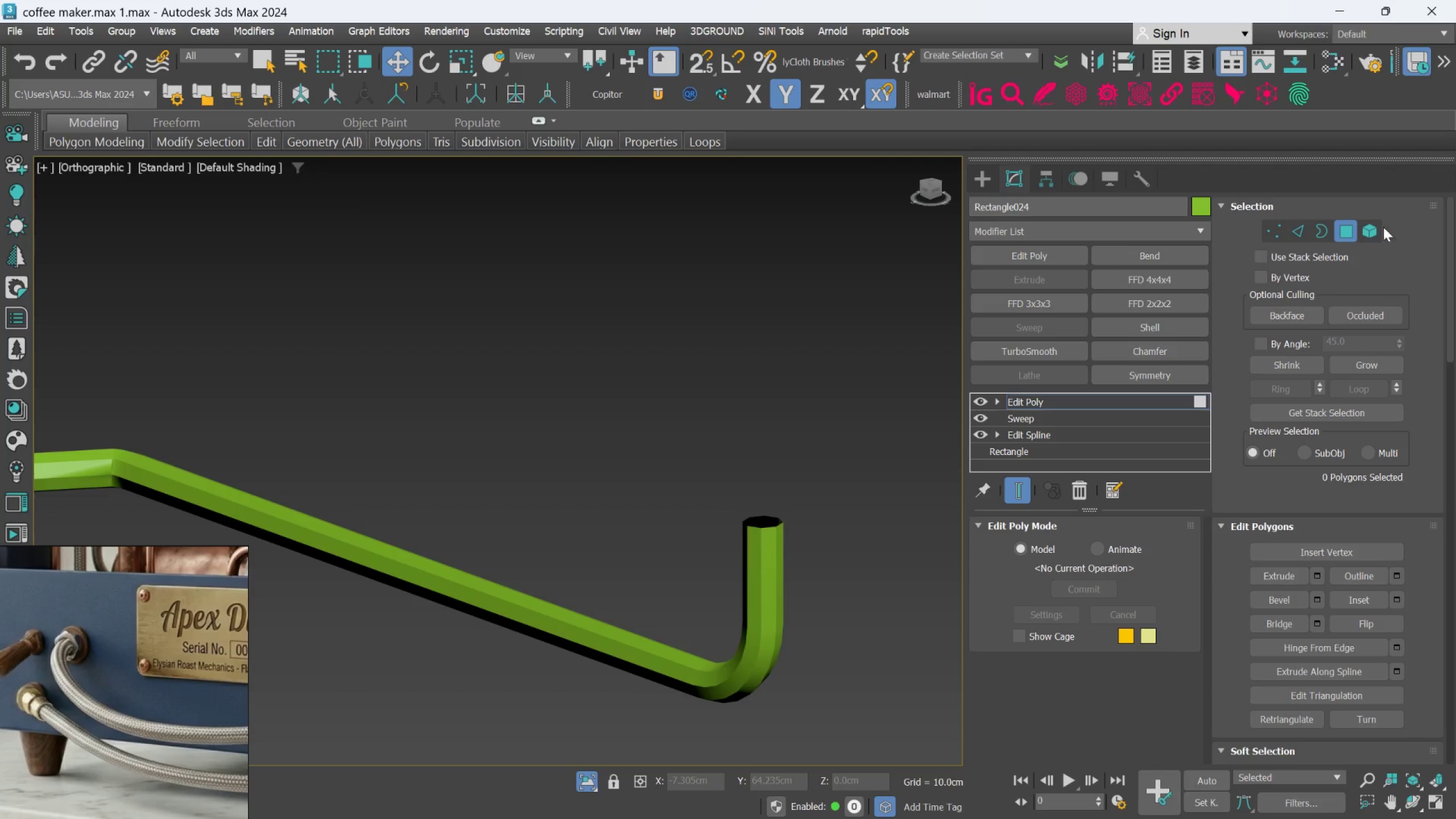 
left_click([1353, 228])
 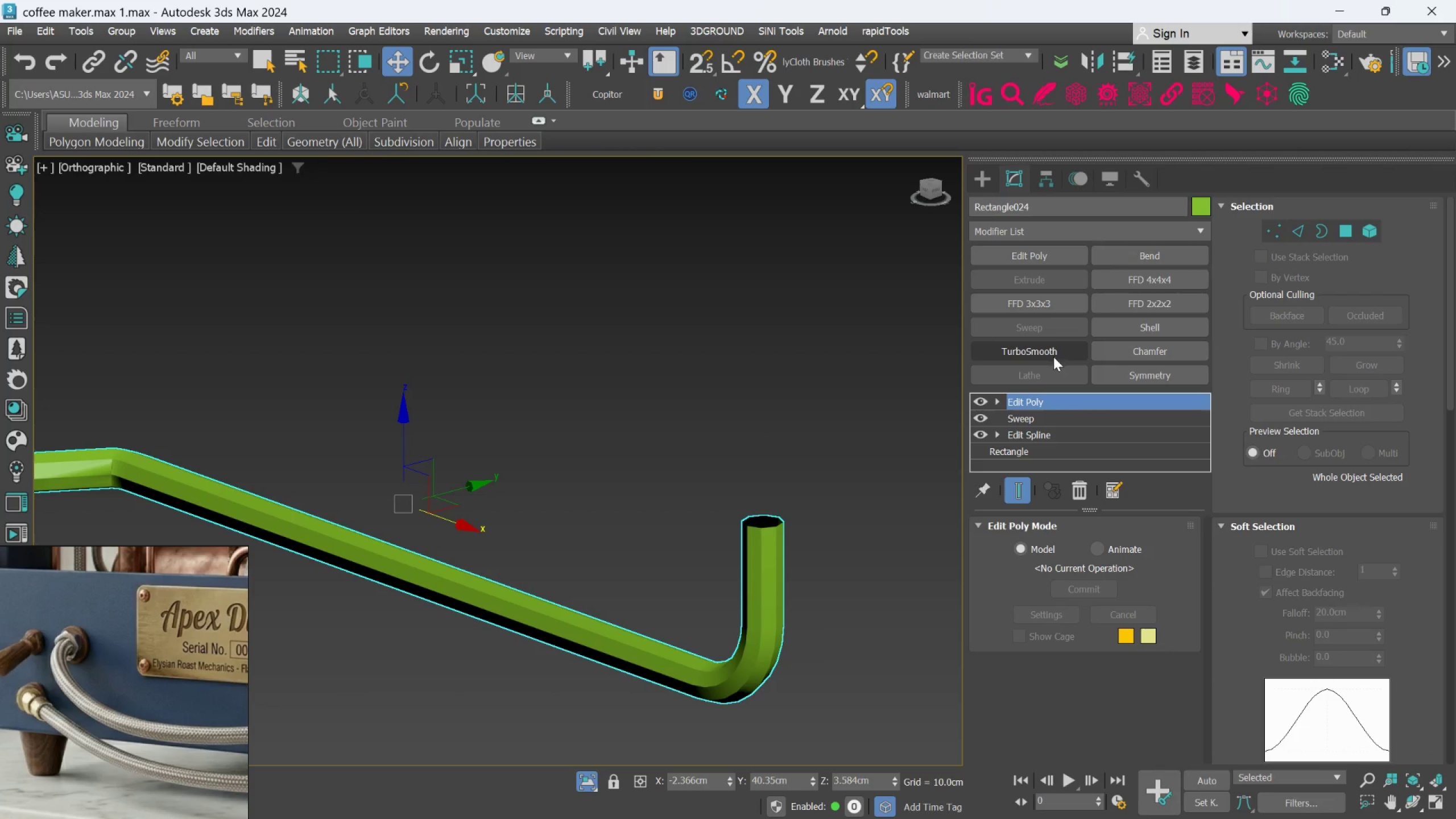 
left_click([1052, 348])
 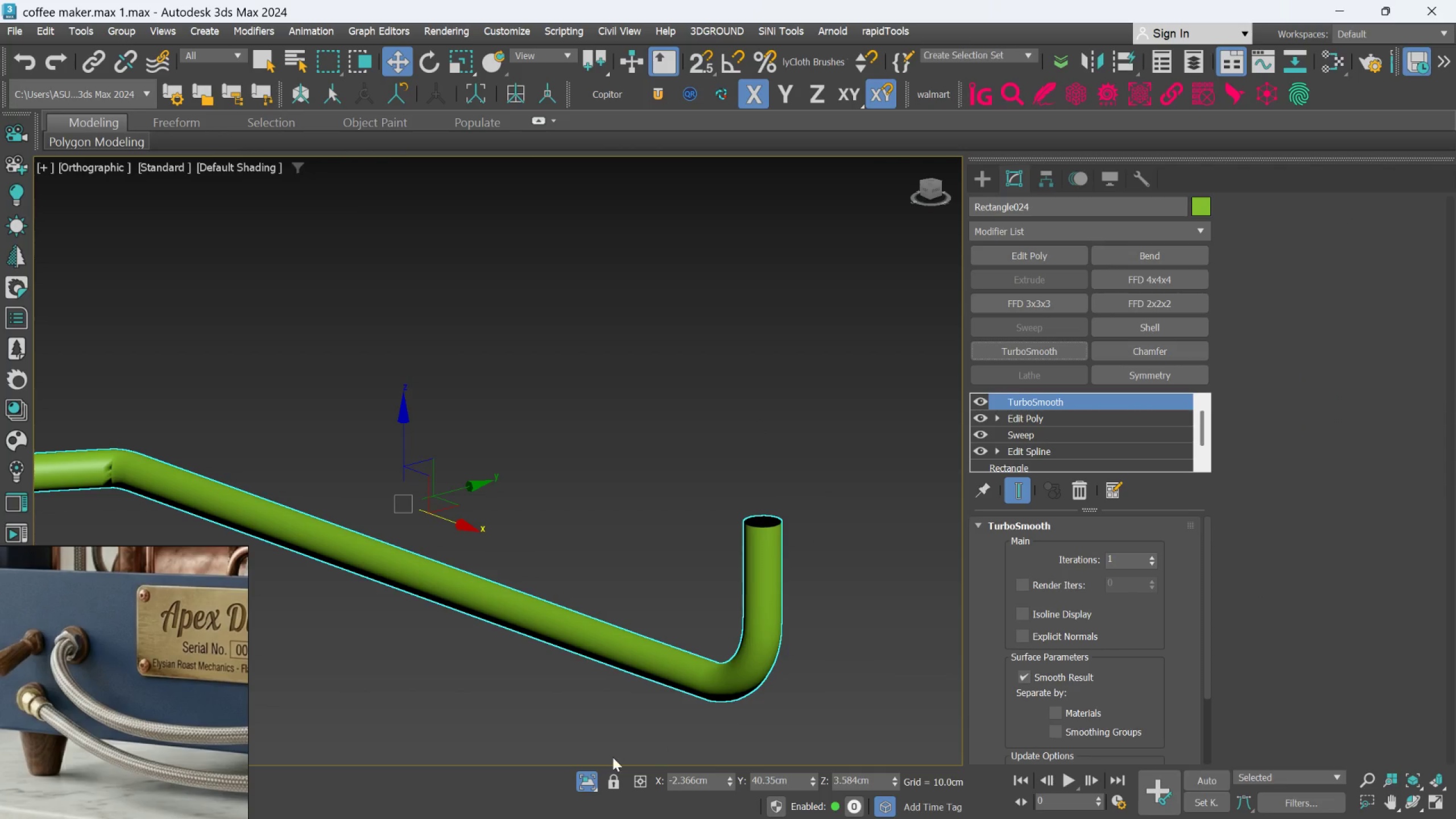 
left_click([590, 774])
 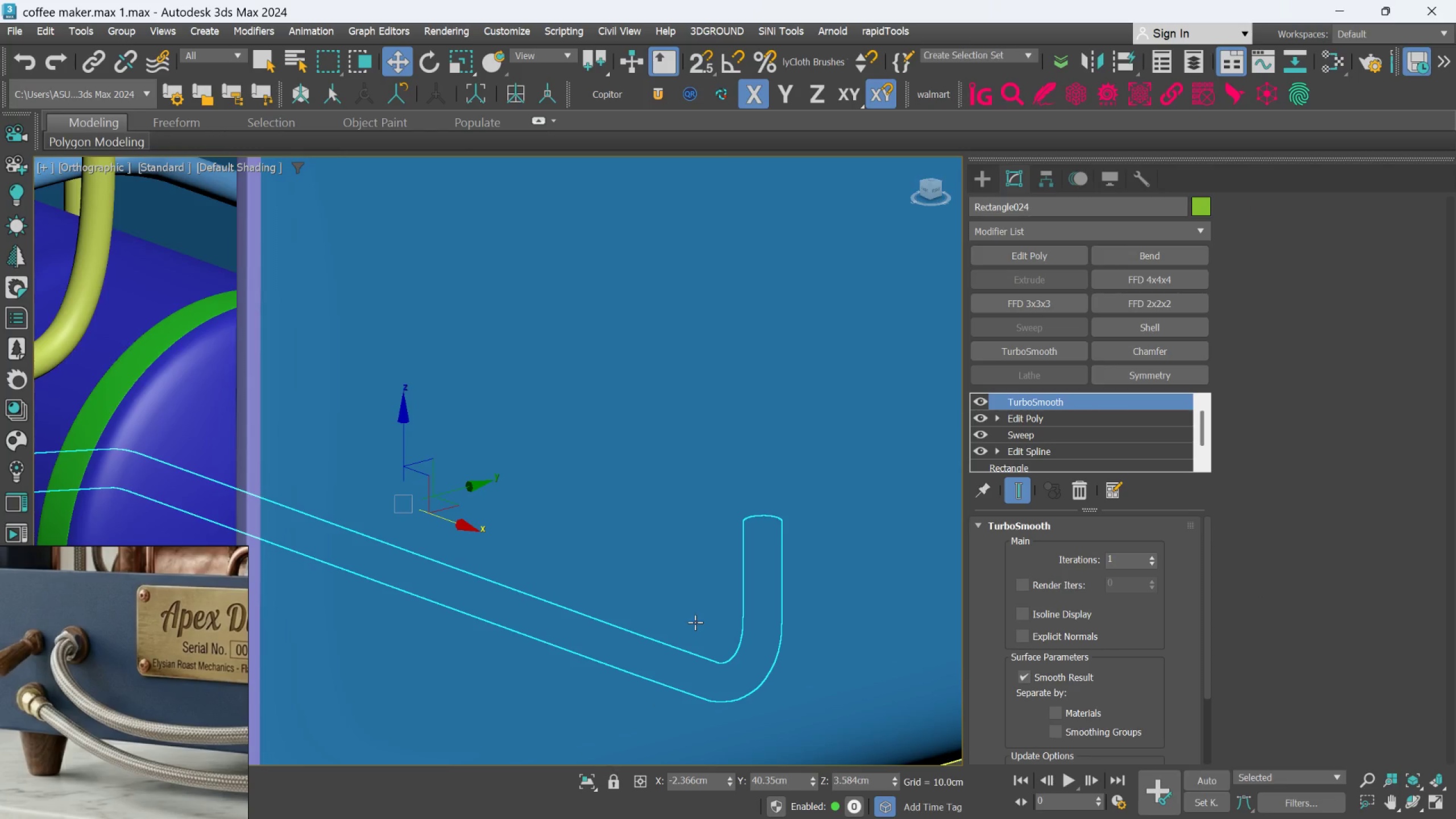 
scroll: coordinate [699, 609], scroll_direction: down, amount: 6.0
 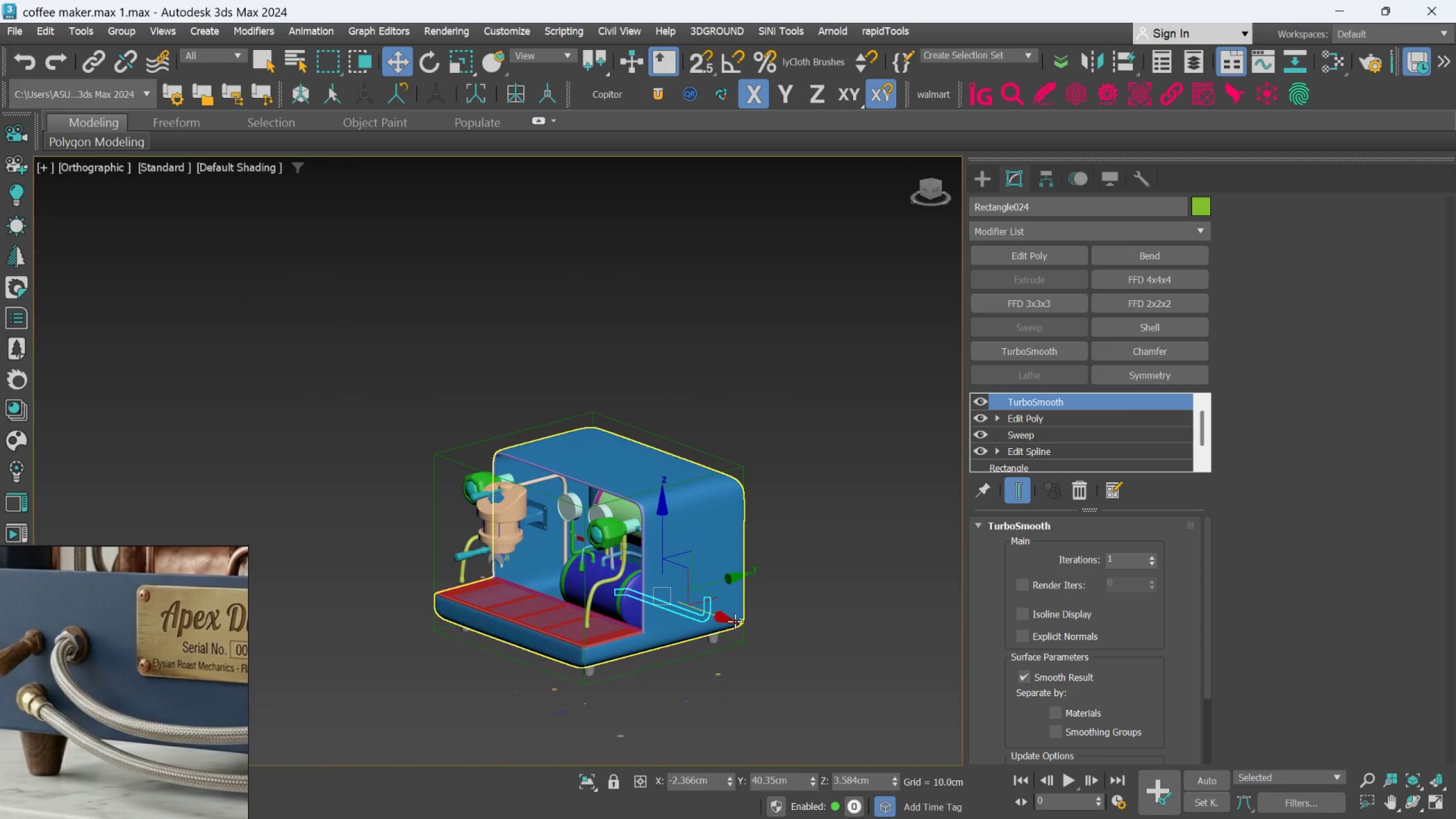 
hold_key(key=AltLeft, duration=0.69)
 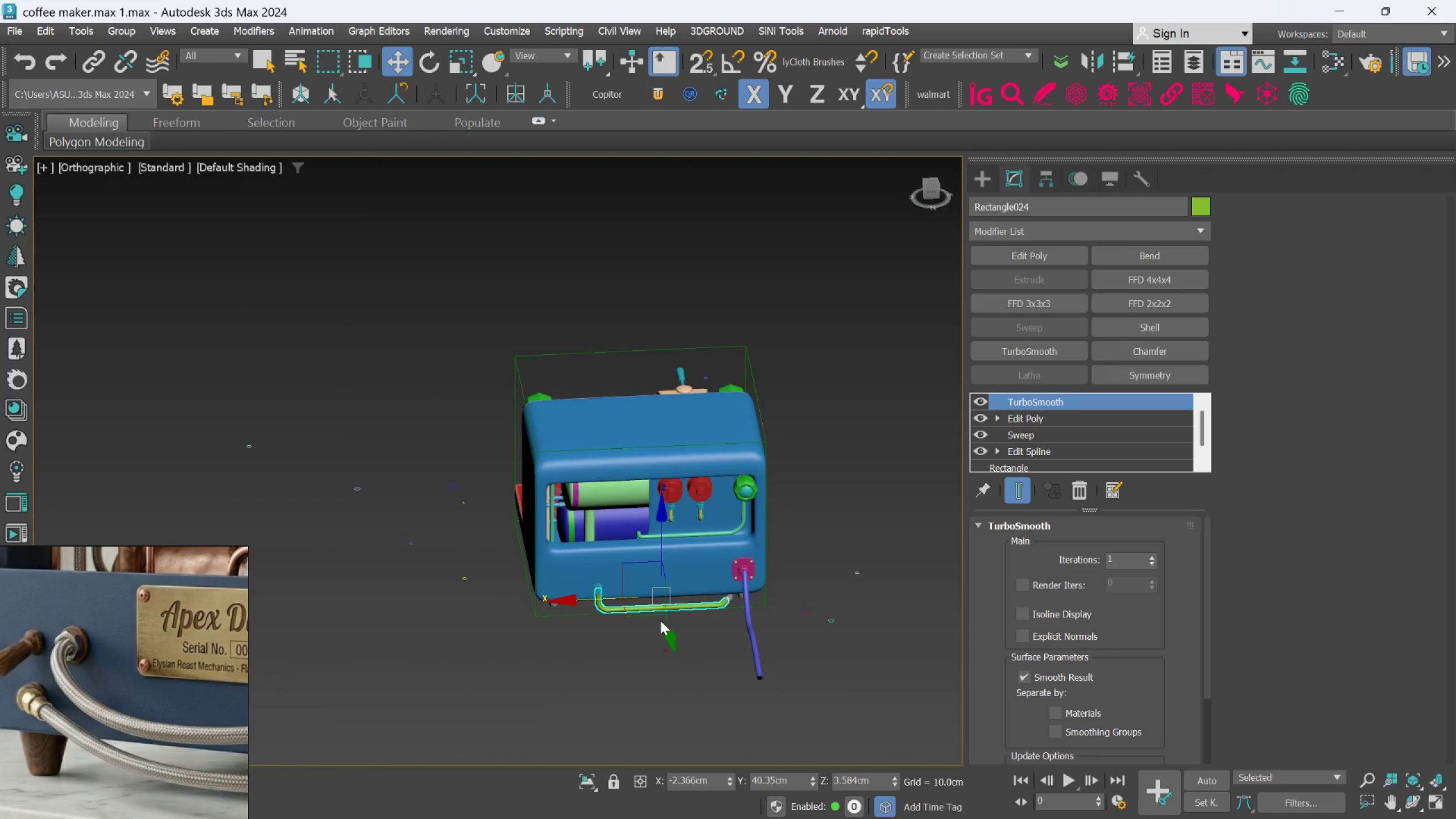 
left_click([730, 668])
 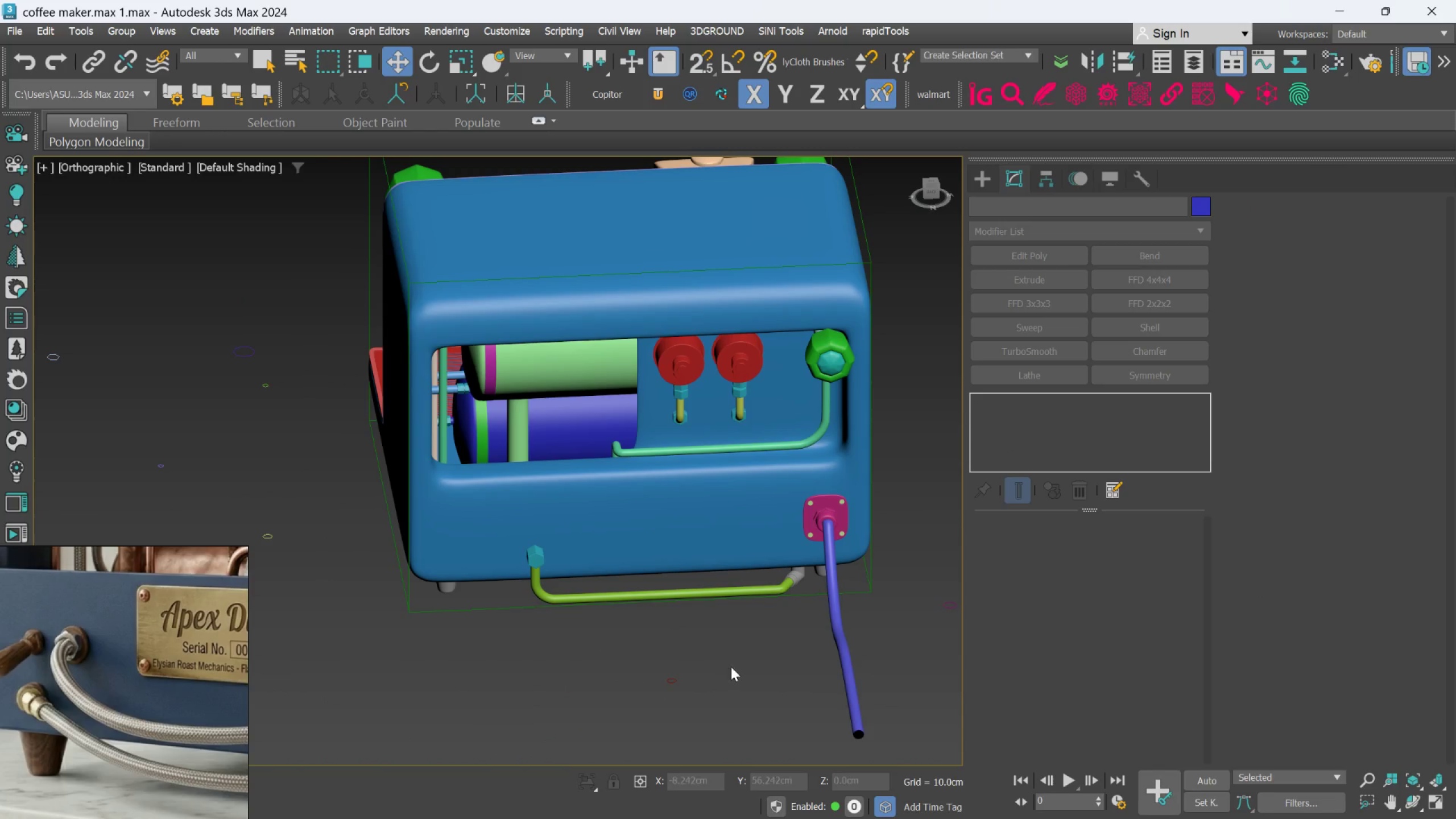 
scroll: coordinate [661, 621], scroll_direction: up, amount: 2.0
 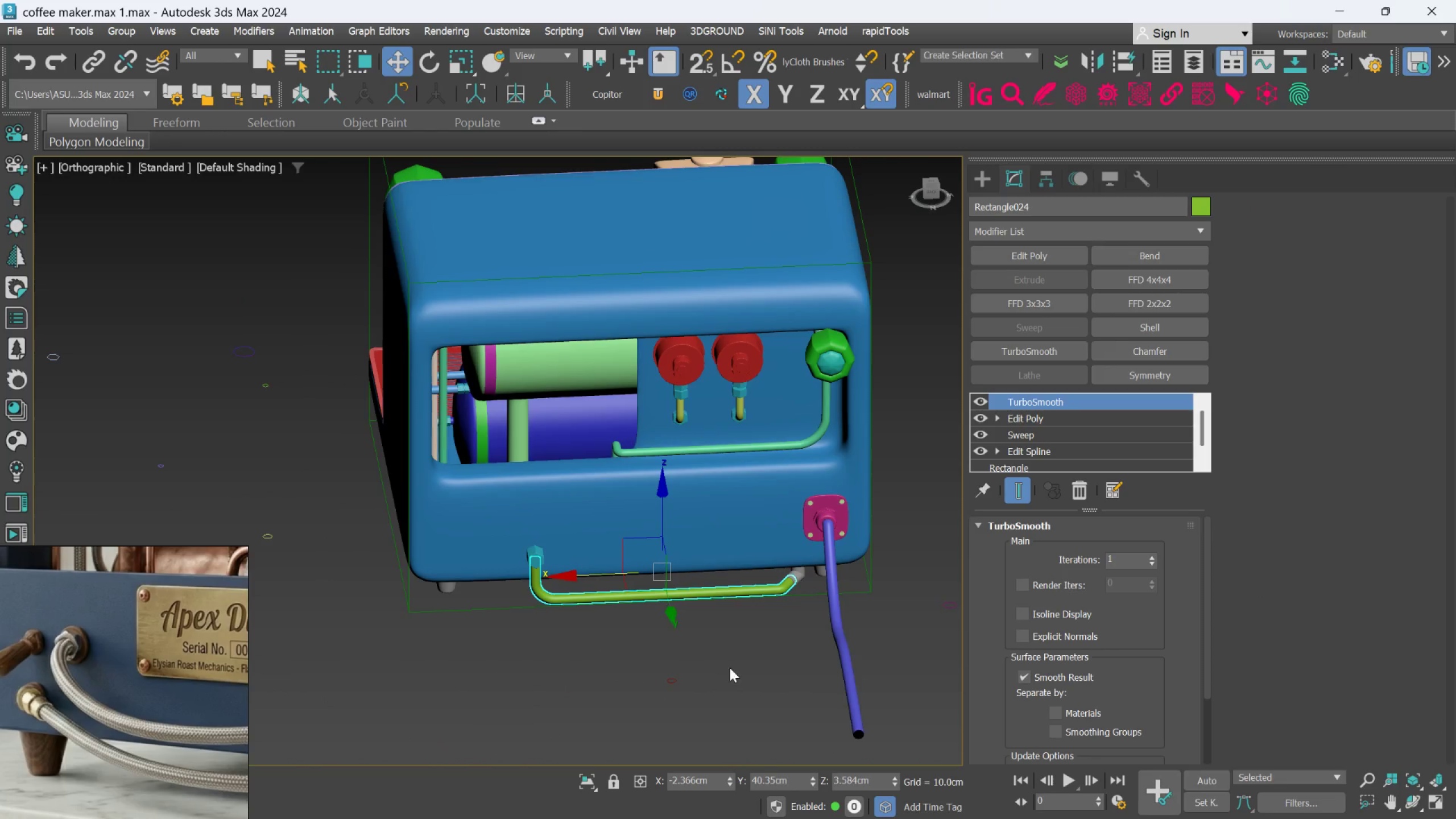 
hold_key(key=AltLeft, duration=0.38)
 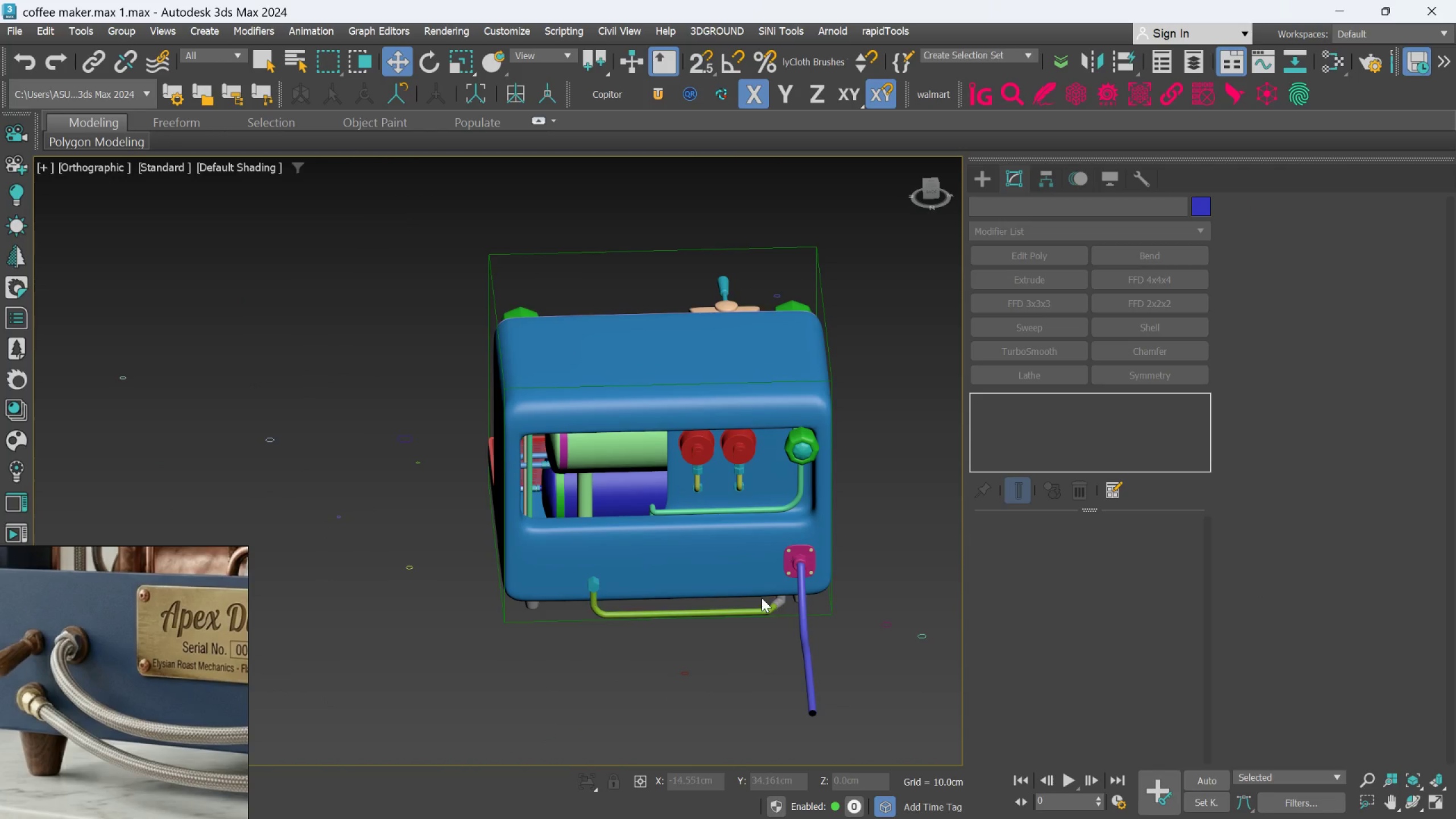 
scroll: coordinate [727, 660], scroll_direction: down, amount: 1.0
 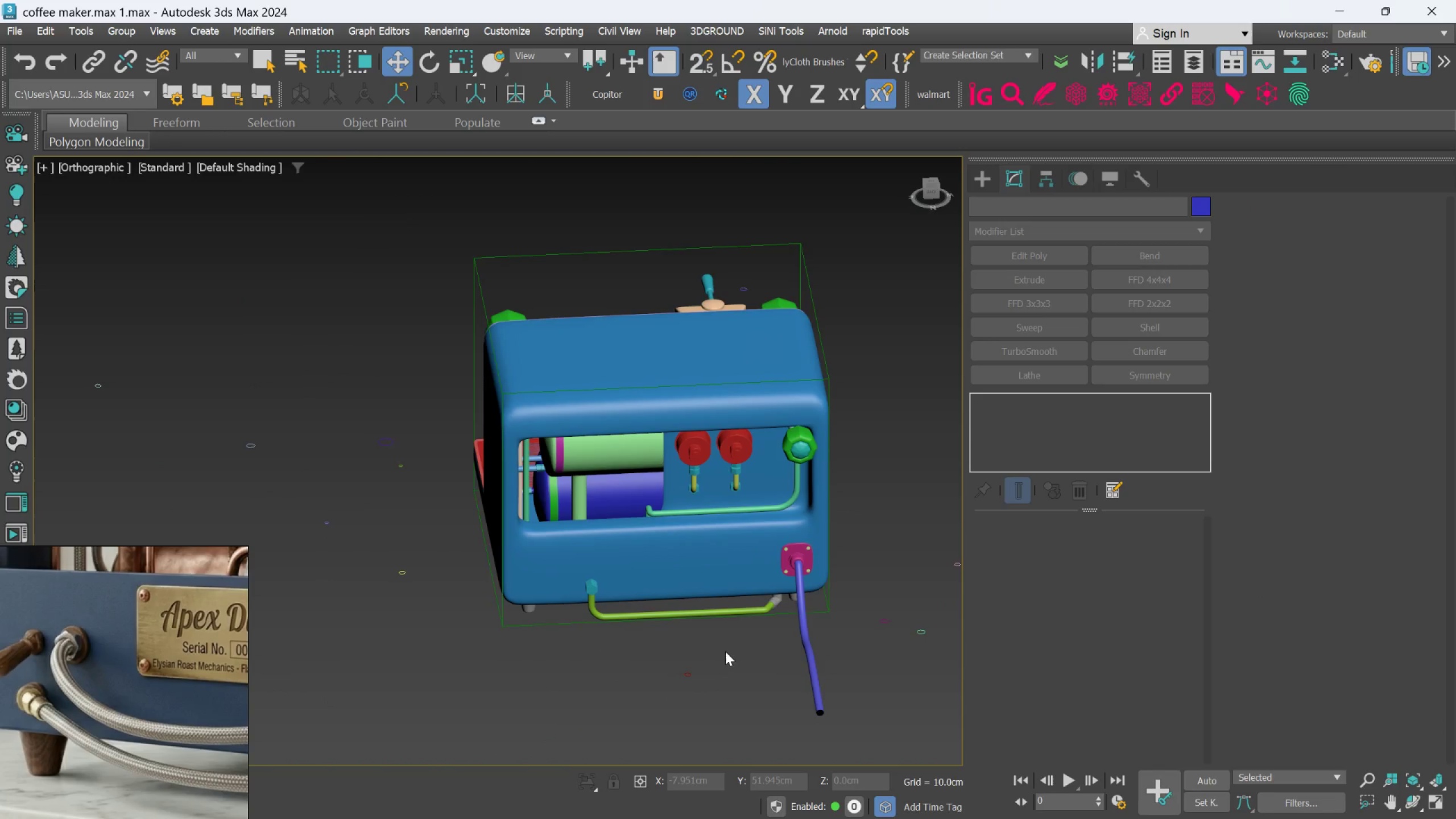 
scroll: coordinate [774, 631], scroll_direction: up, amount: 5.0
 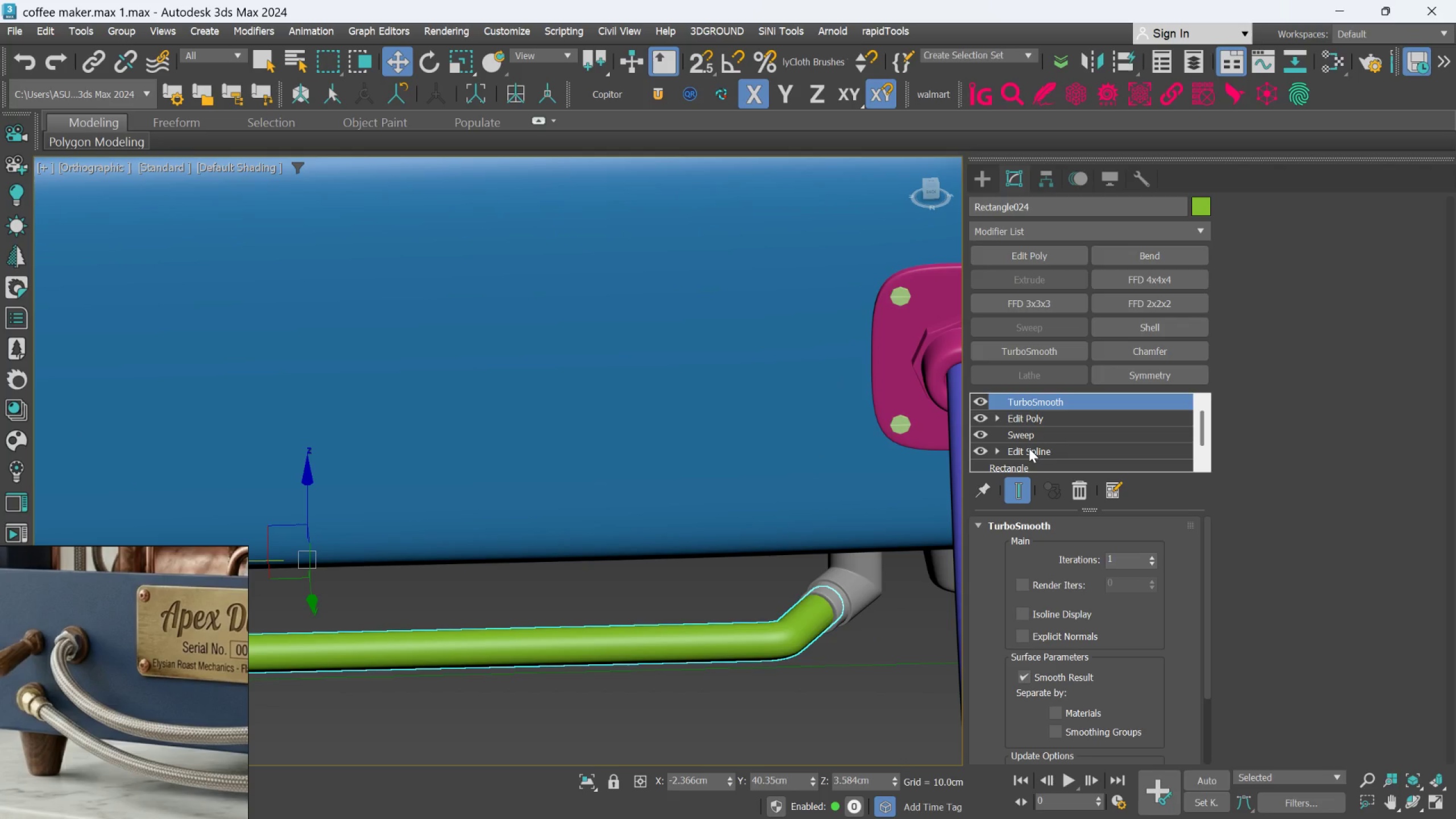 
scroll: coordinate [81, 739], scroll_direction: down, amount: 5.0
 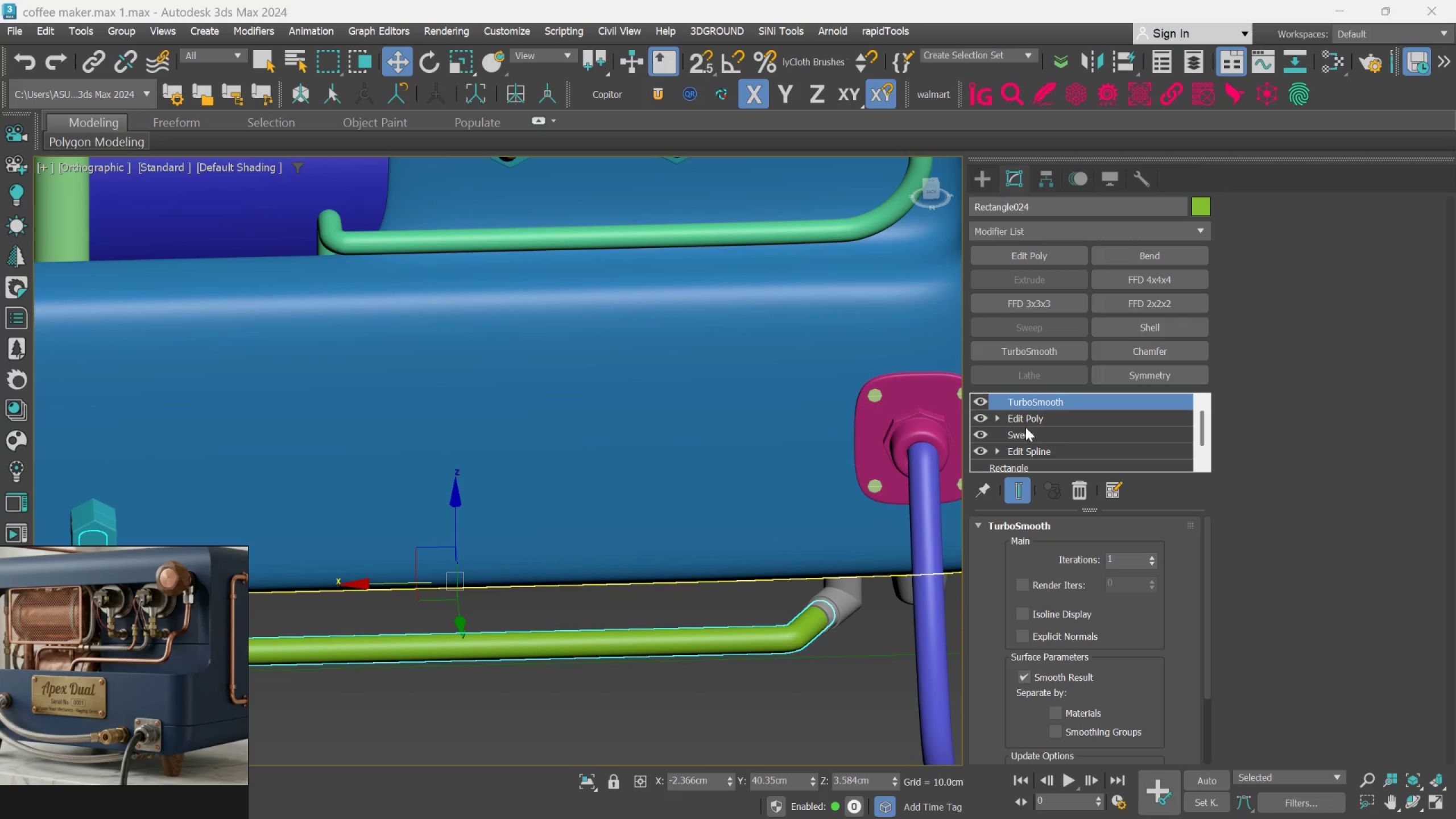 
left_click([1031, 448])
 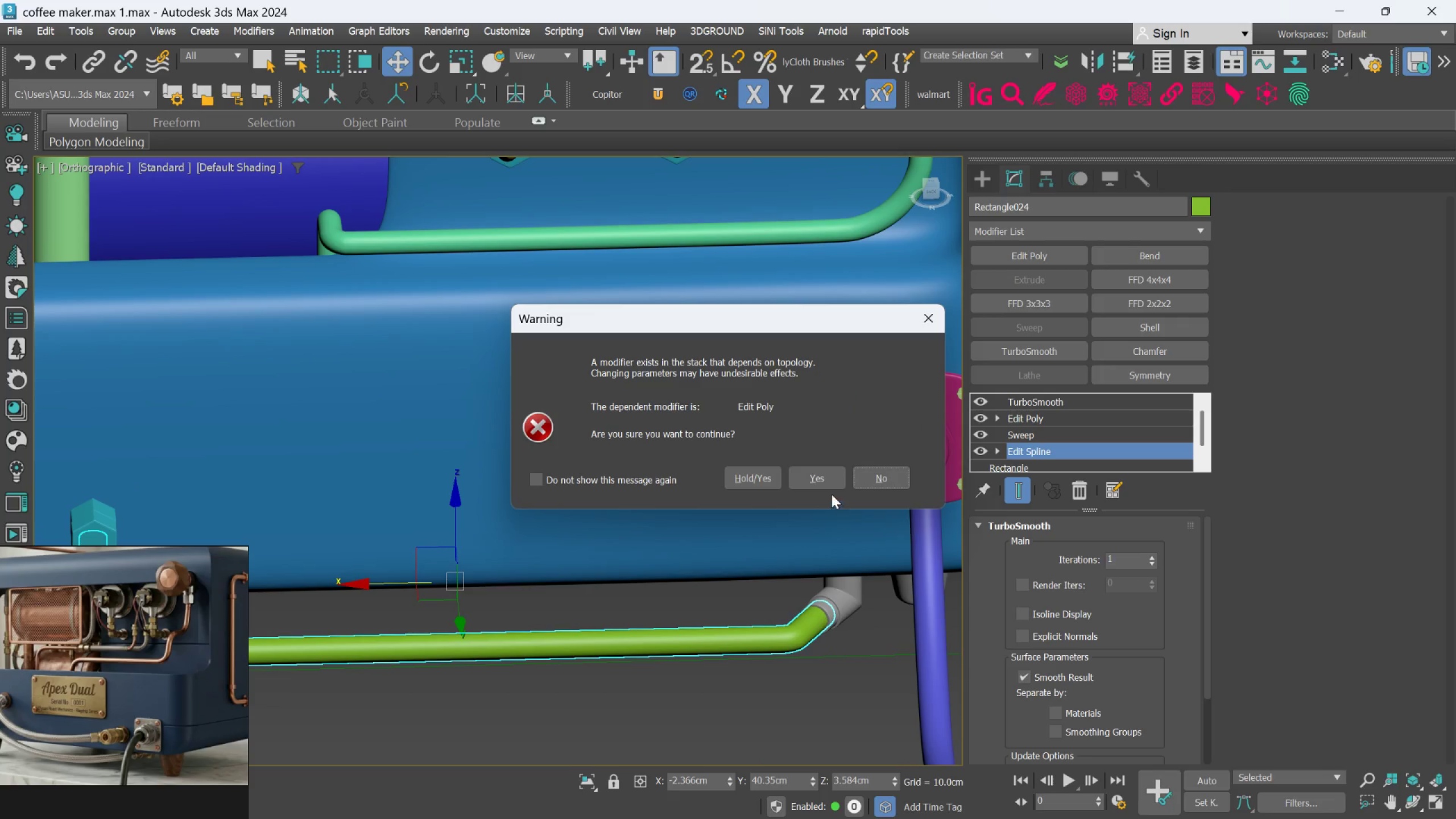 
left_click([834, 486])
 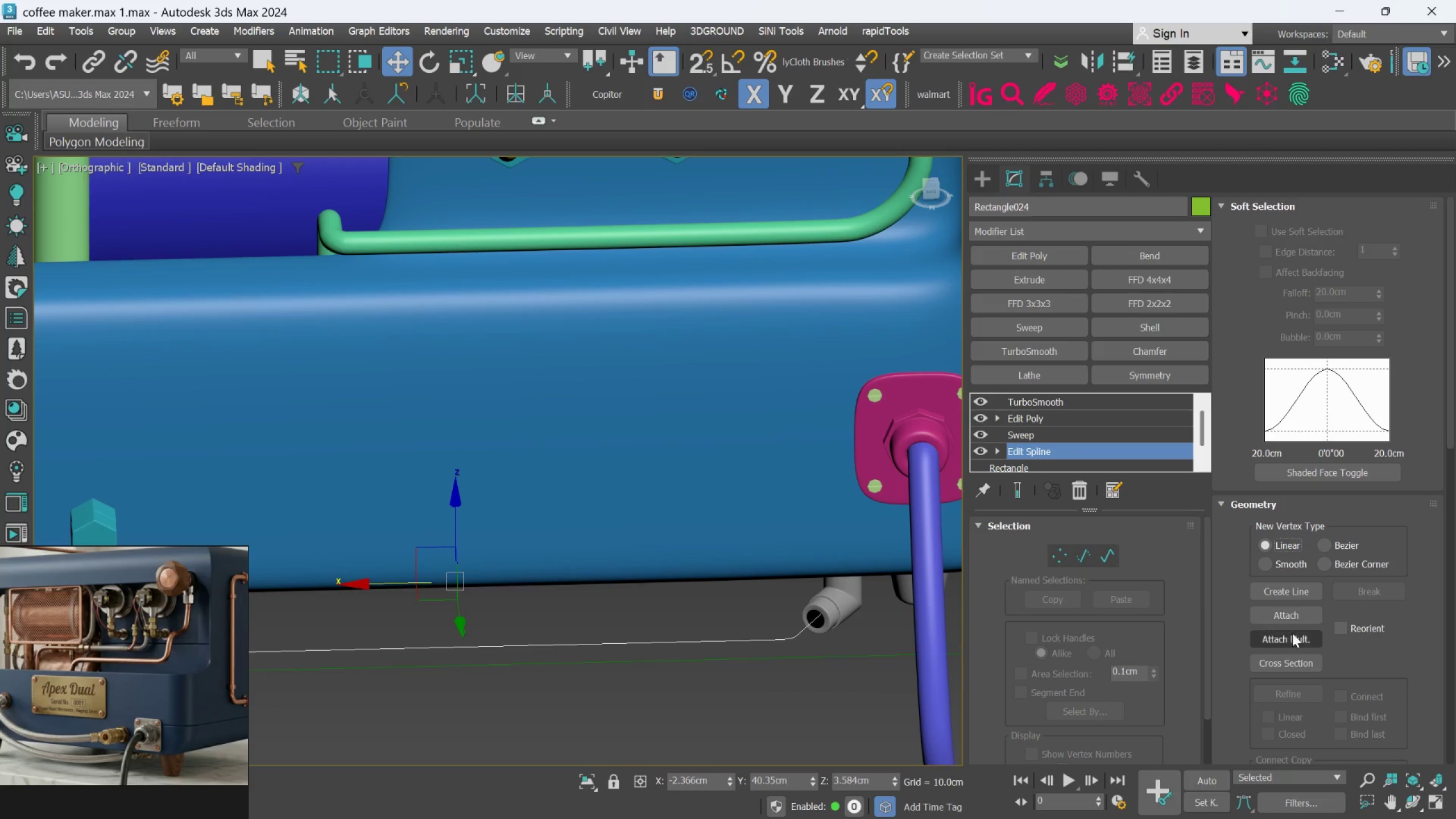 
scroll: coordinate [1285, 700], scroll_direction: down, amount: 23.0
 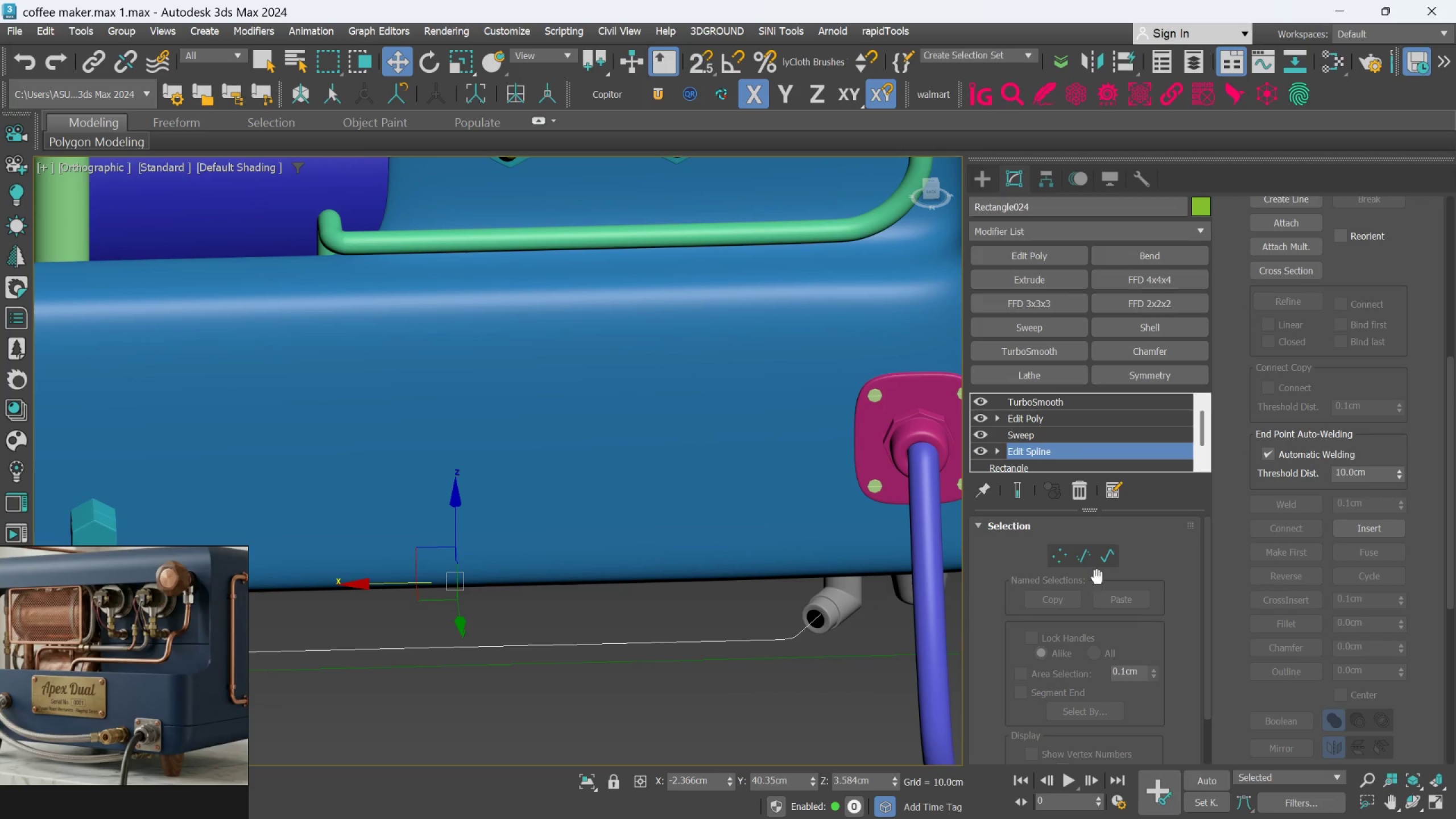 
left_click([1046, 558])
 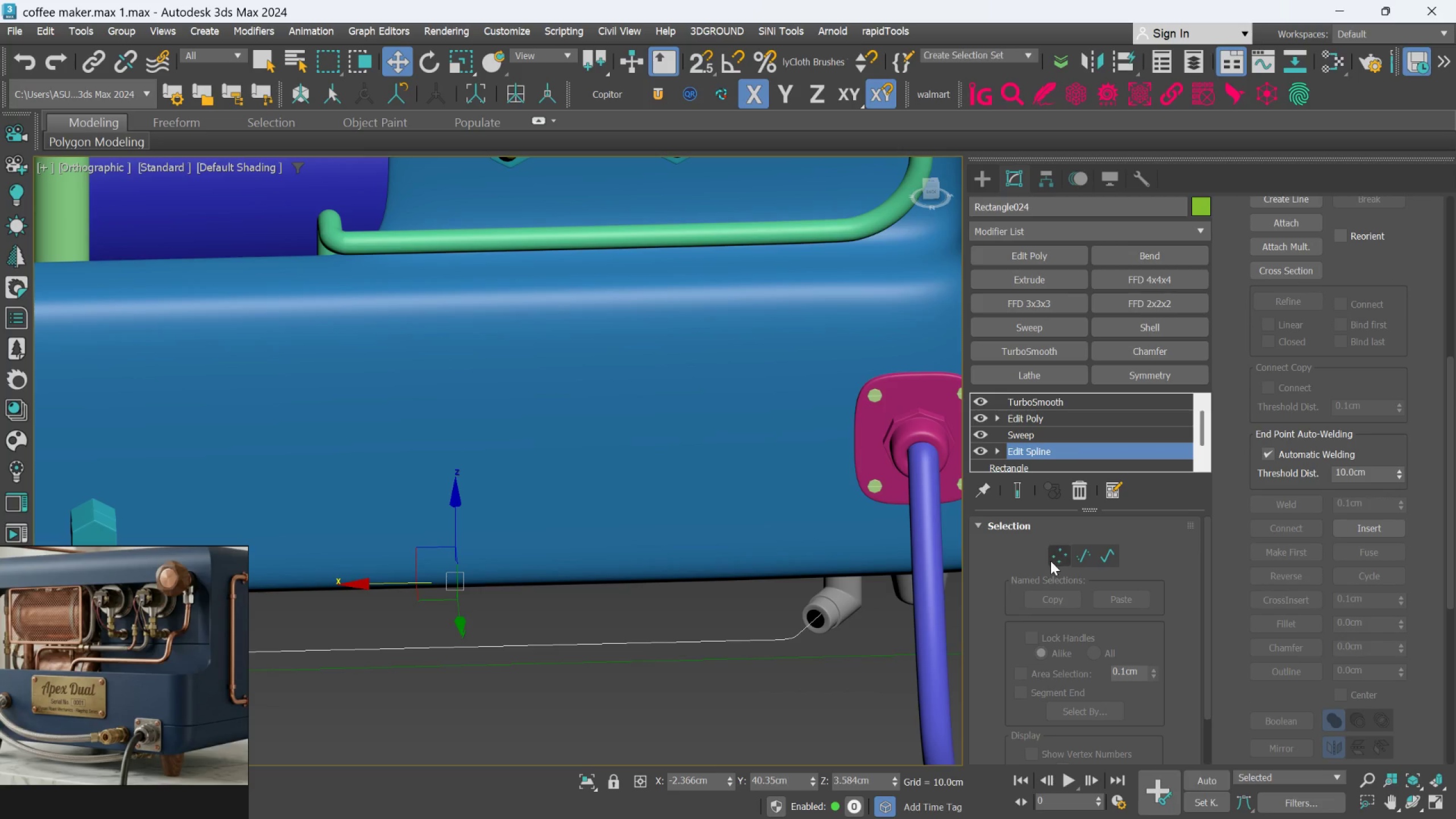 
left_click([1052, 561])
 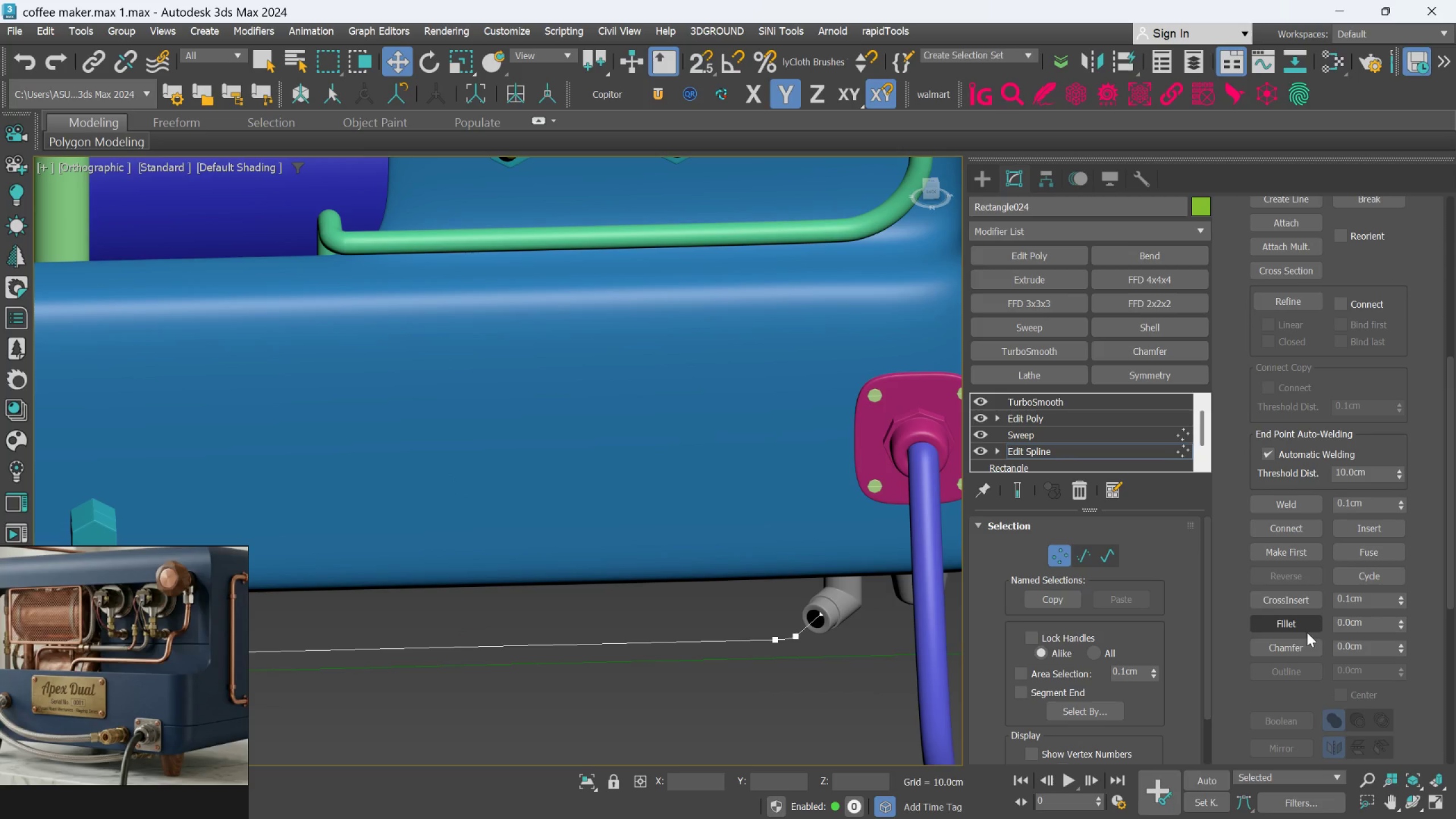 
left_click([1300, 626])
 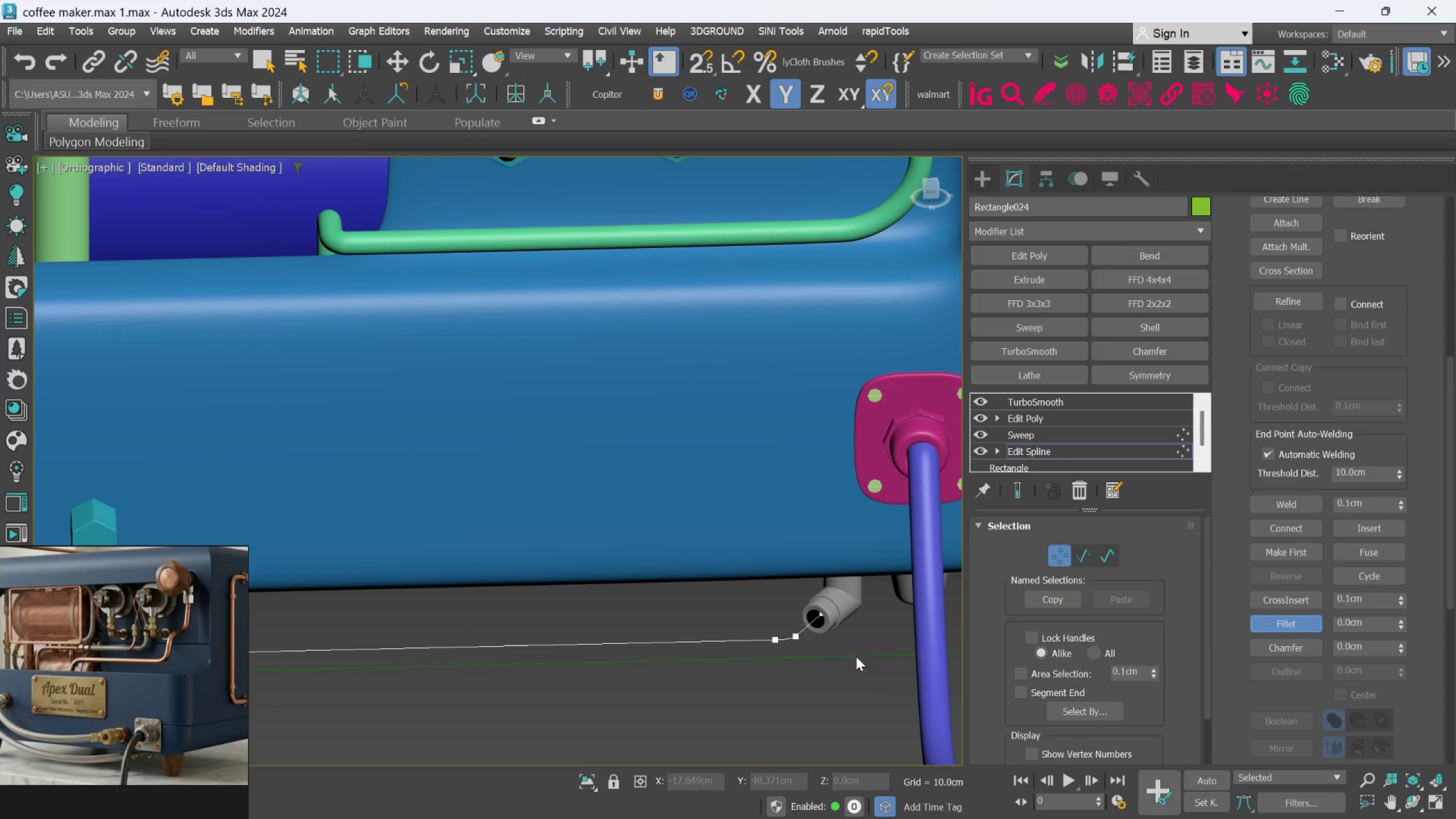 
scroll: coordinate [795, 645], scroll_direction: up, amount: 3.0
 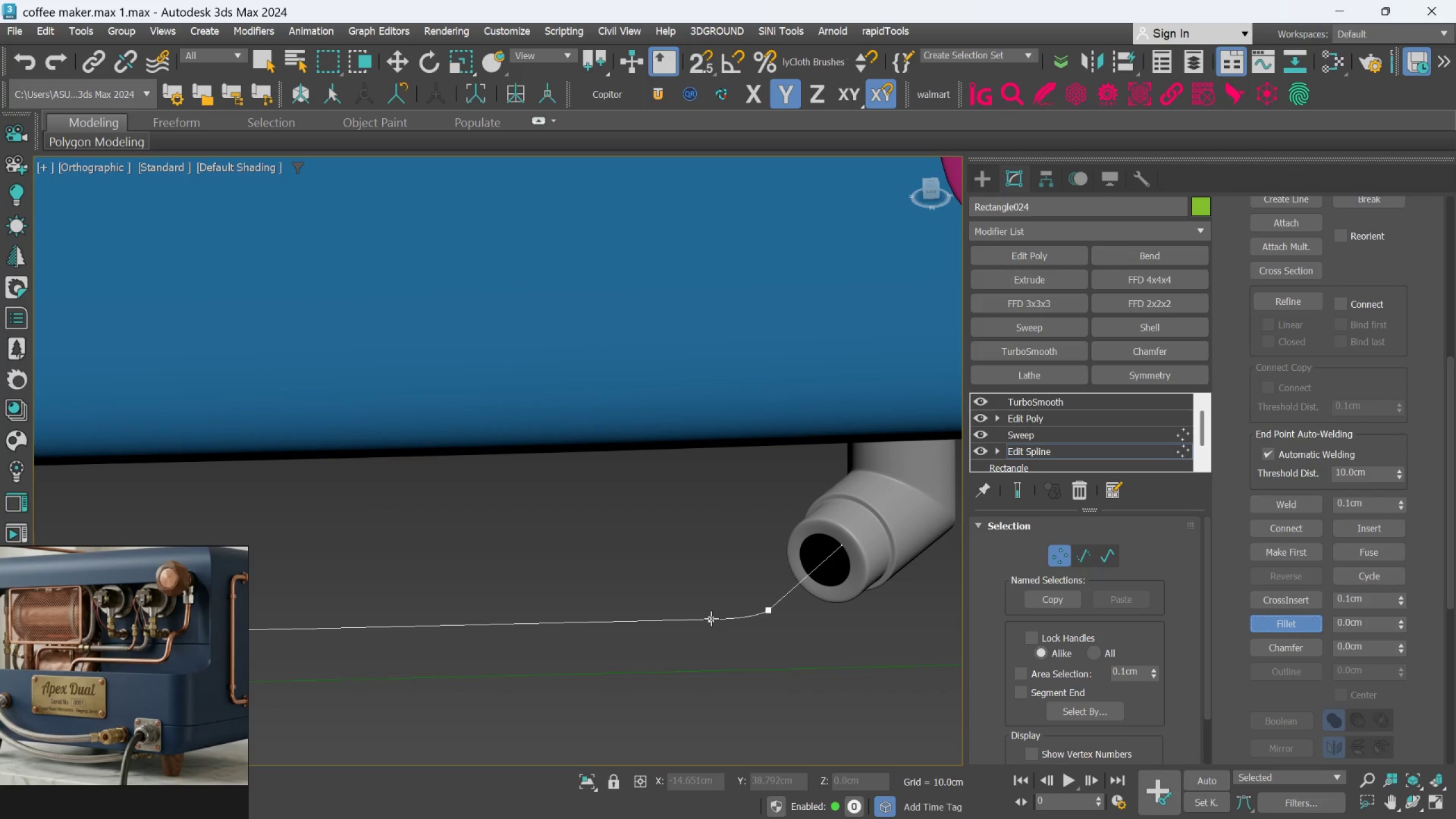 
wait(6.04)
 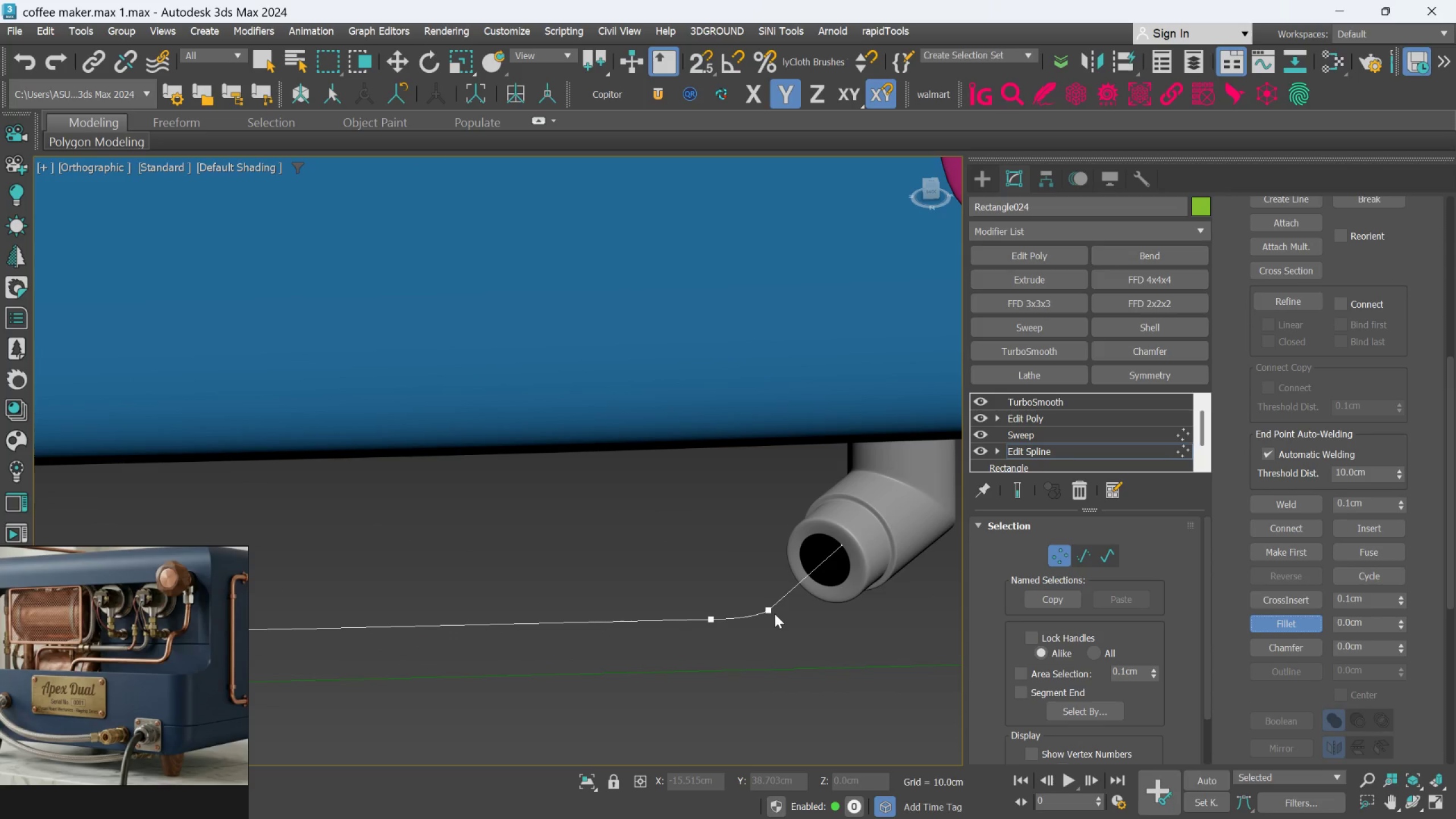 
left_click_drag(start_coordinate=[771, 611], to_coordinate=[838, 529])
 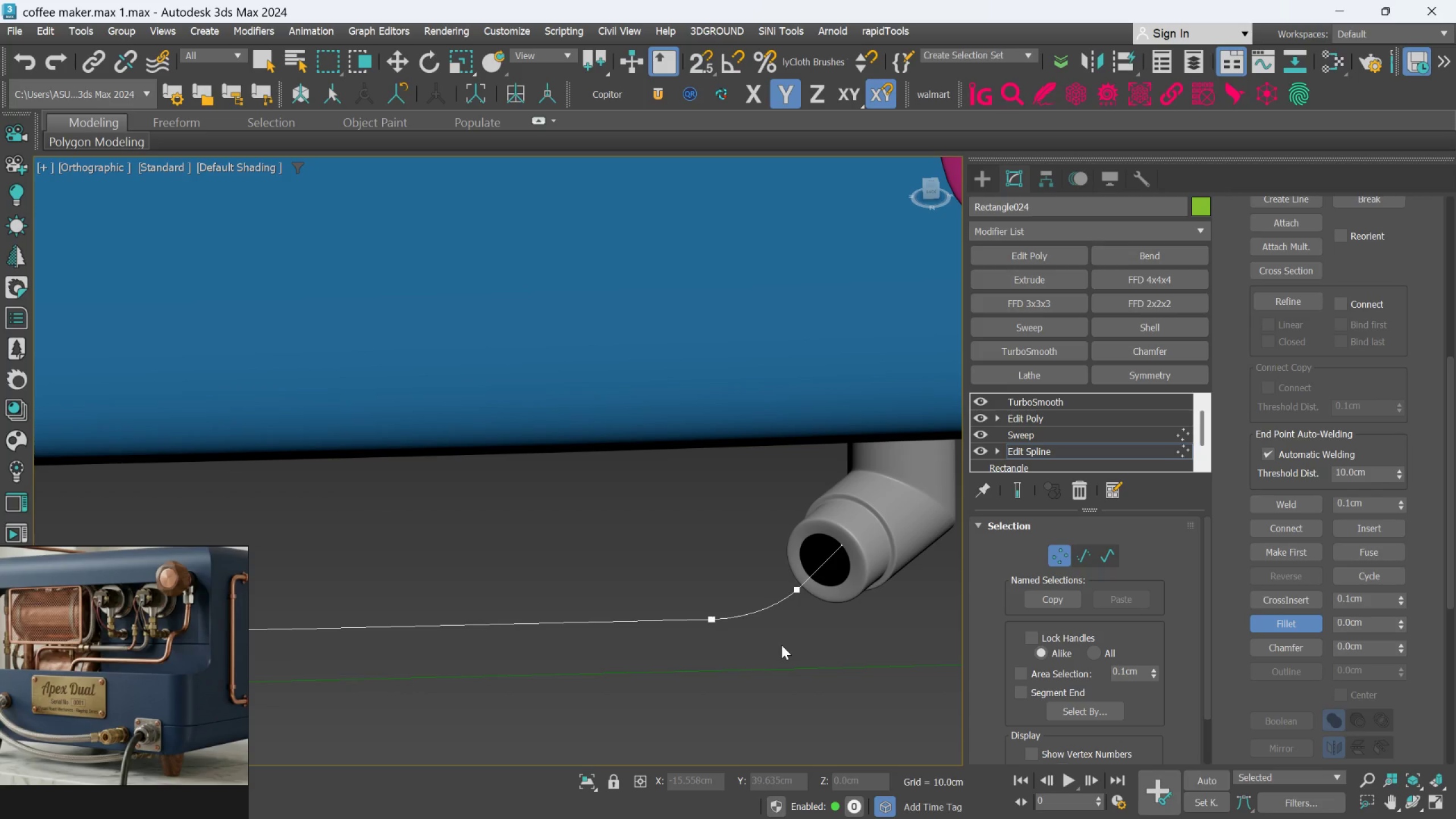 
key(Control+Z)
 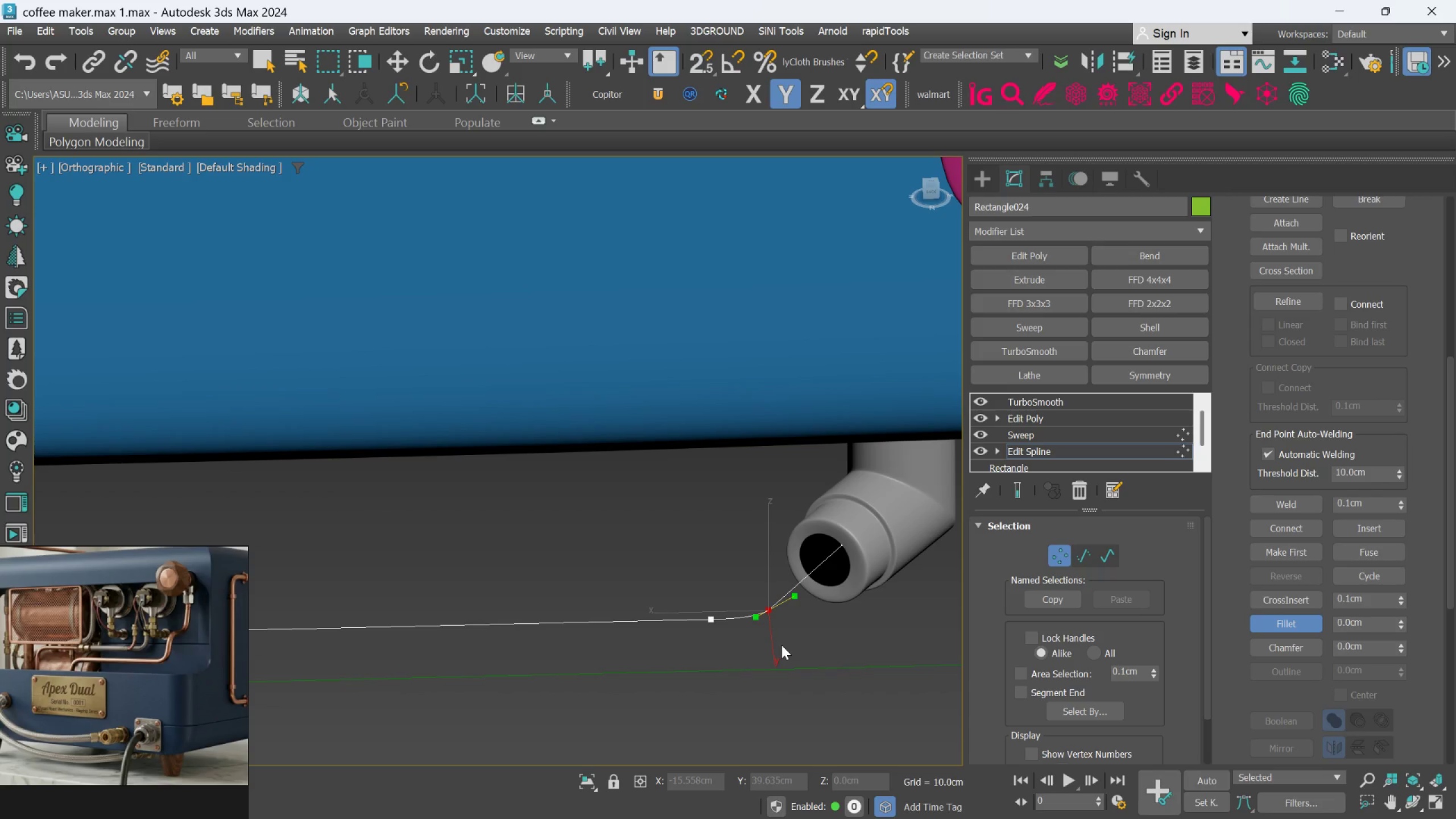 
key(Control+Z)
 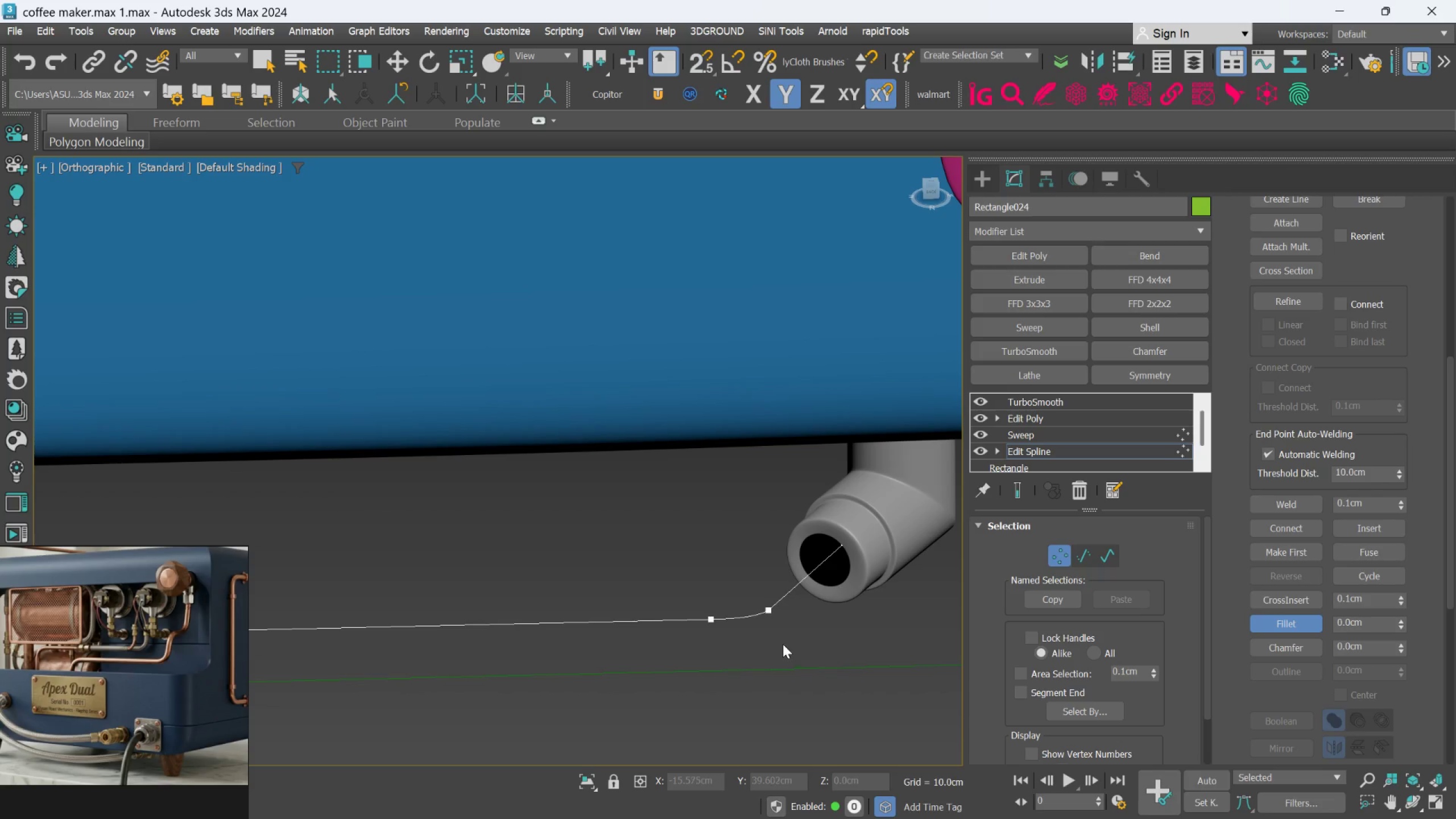 
right_click([783, 642])
 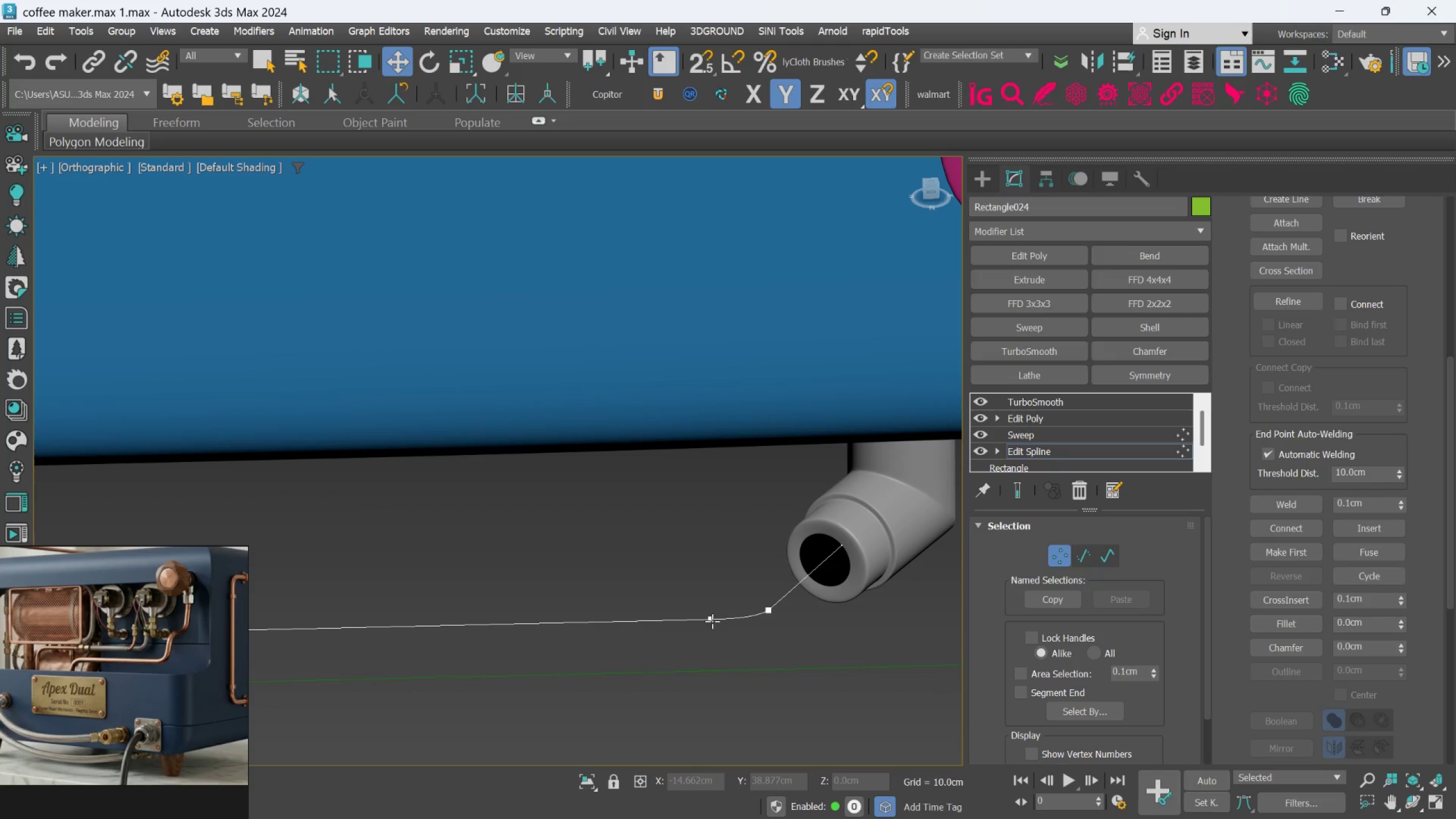 
left_click([712, 621])
 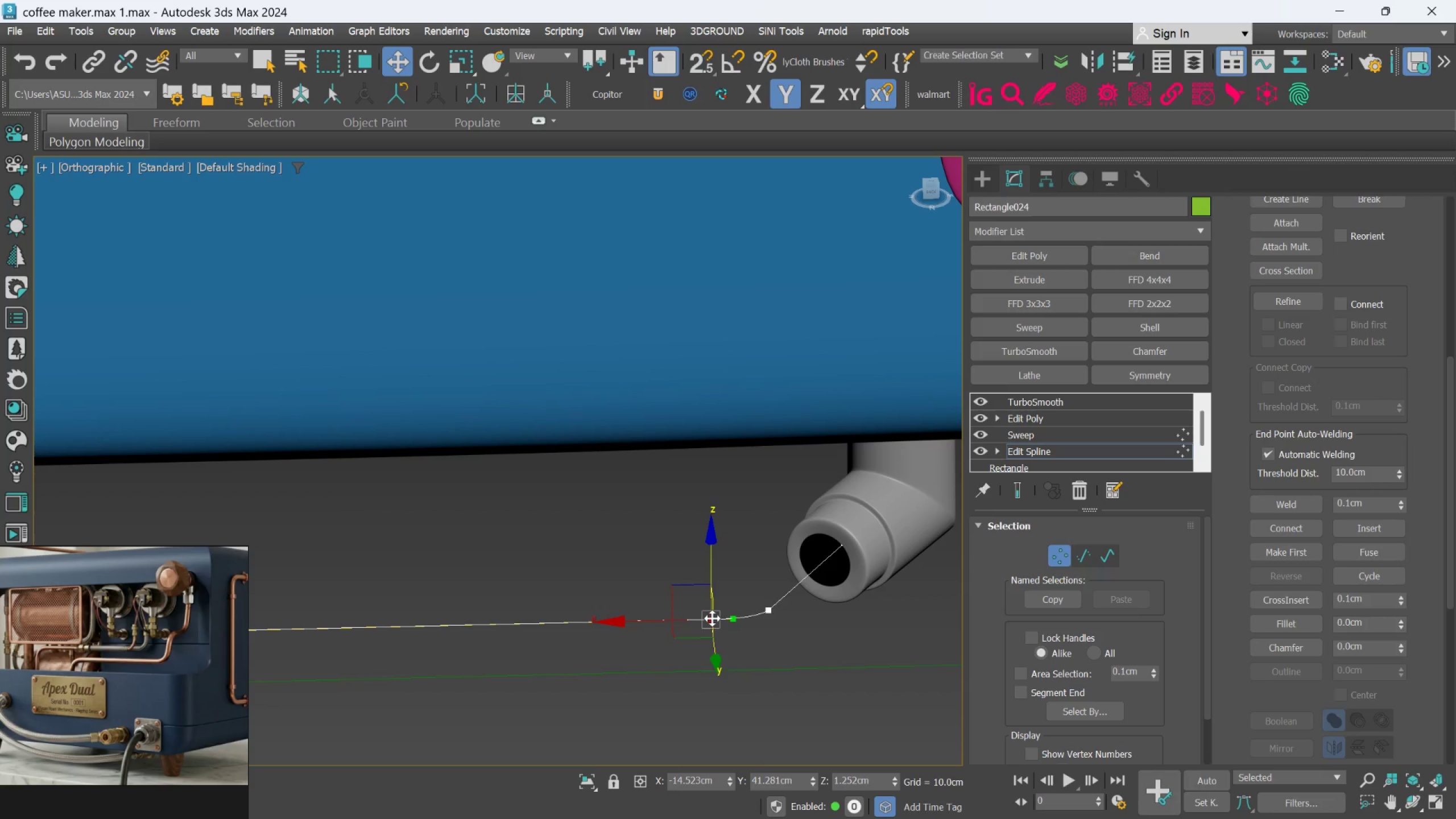 
key(Delete)
 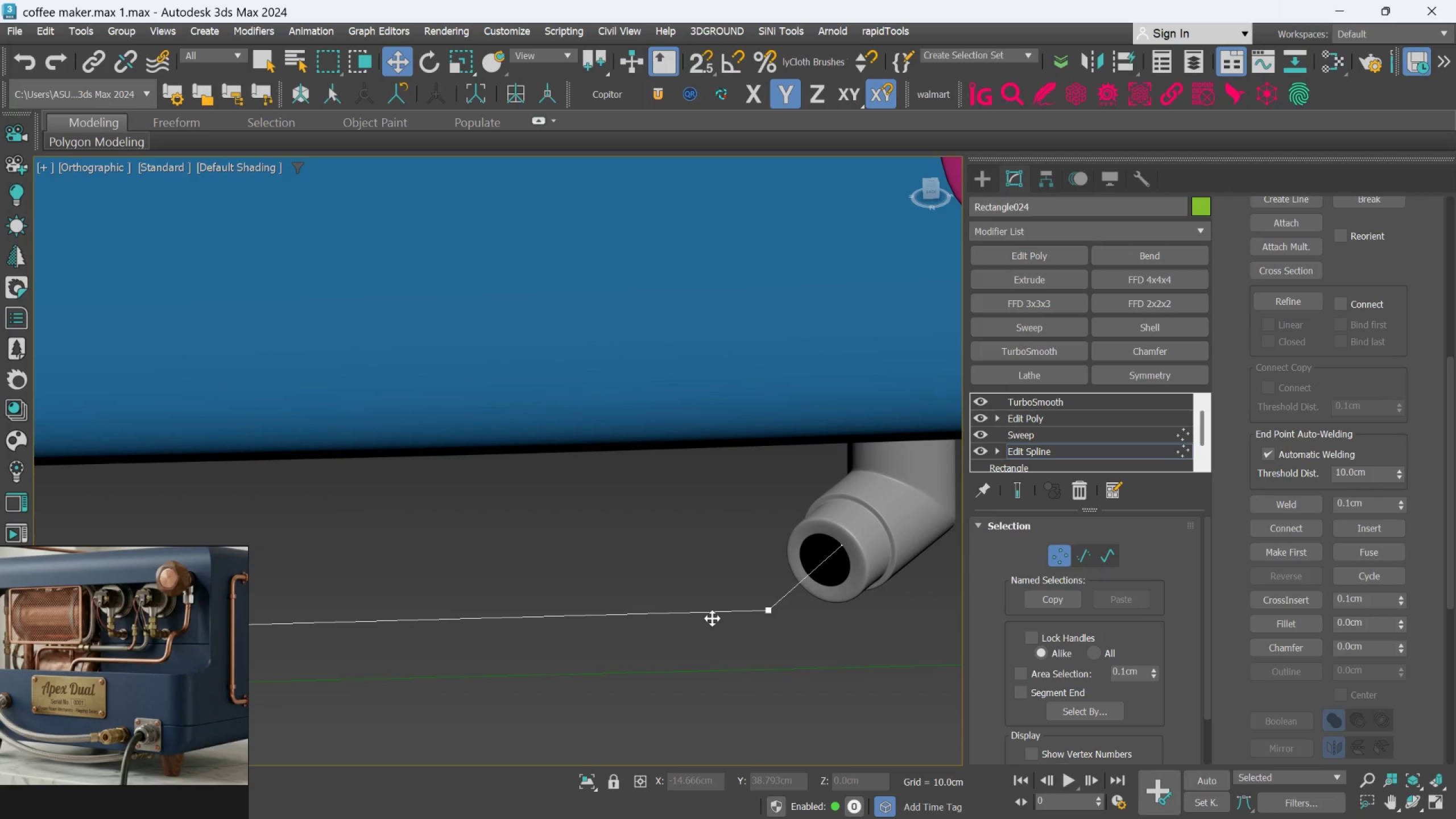 
scroll: coordinate [712, 618], scroll_direction: down, amount: 2.0
 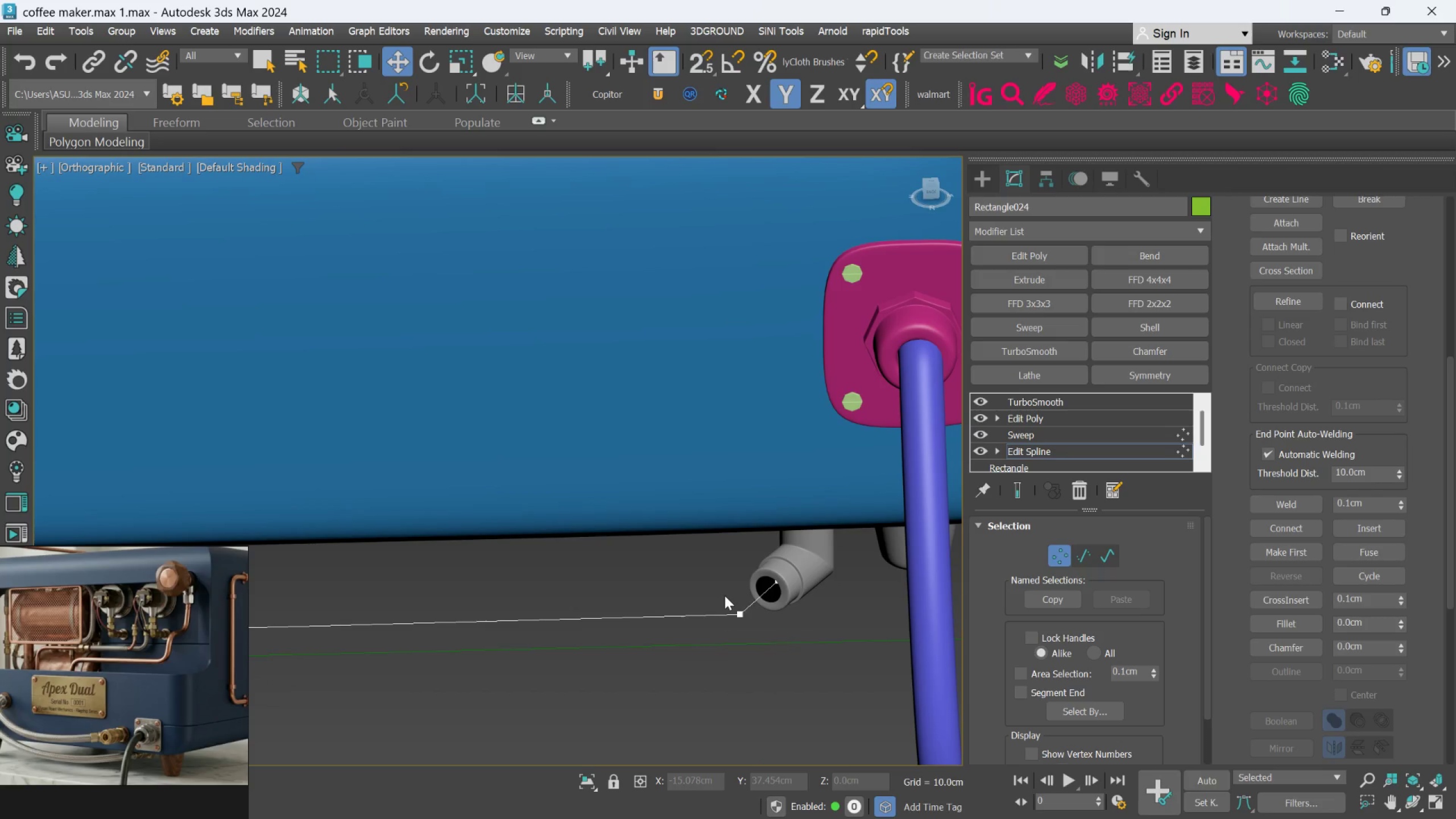 
key(Control+Z)
 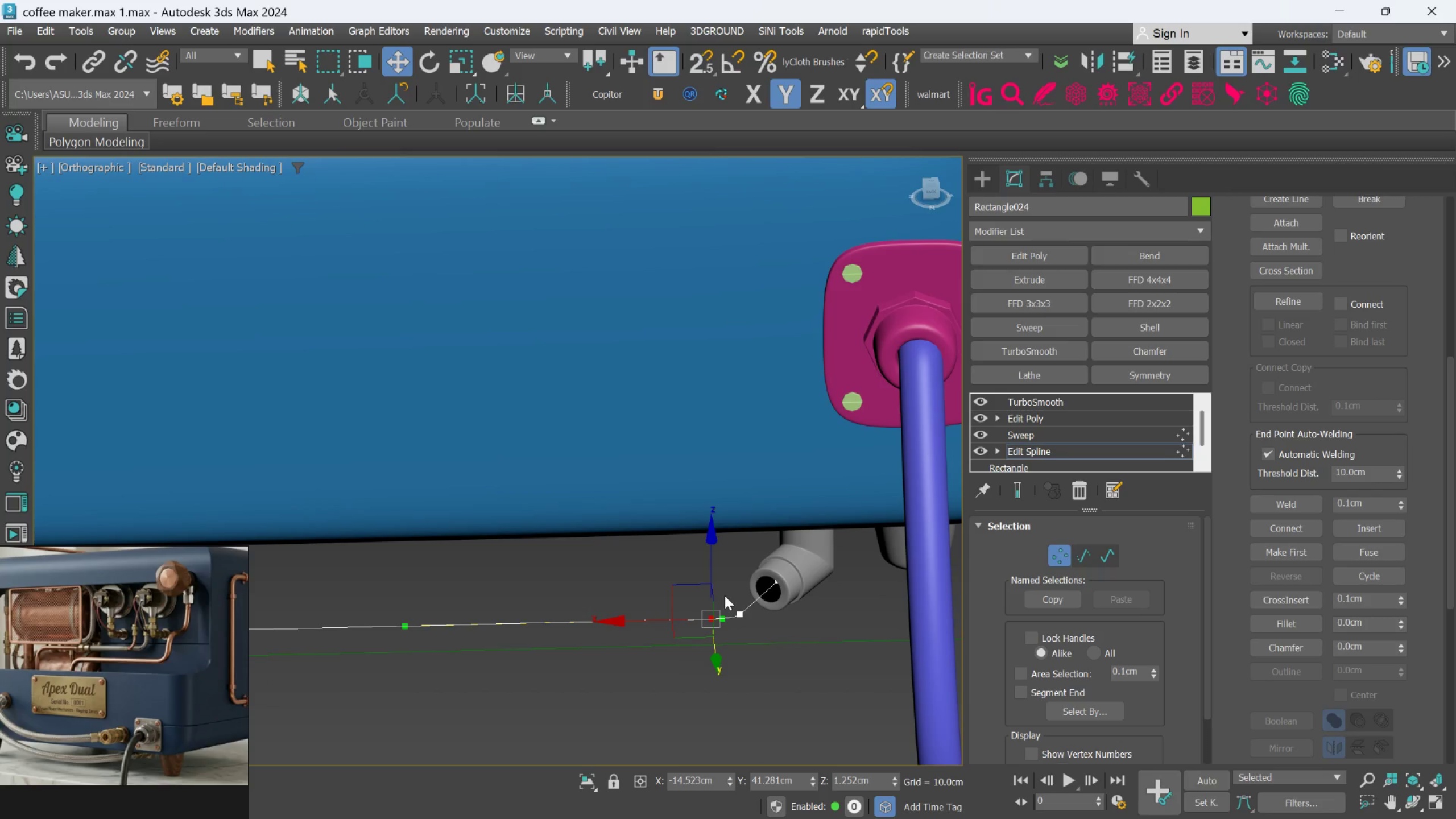 
scroll: coordinate [727, 618], scroll_direction: up, amount: 1.0
 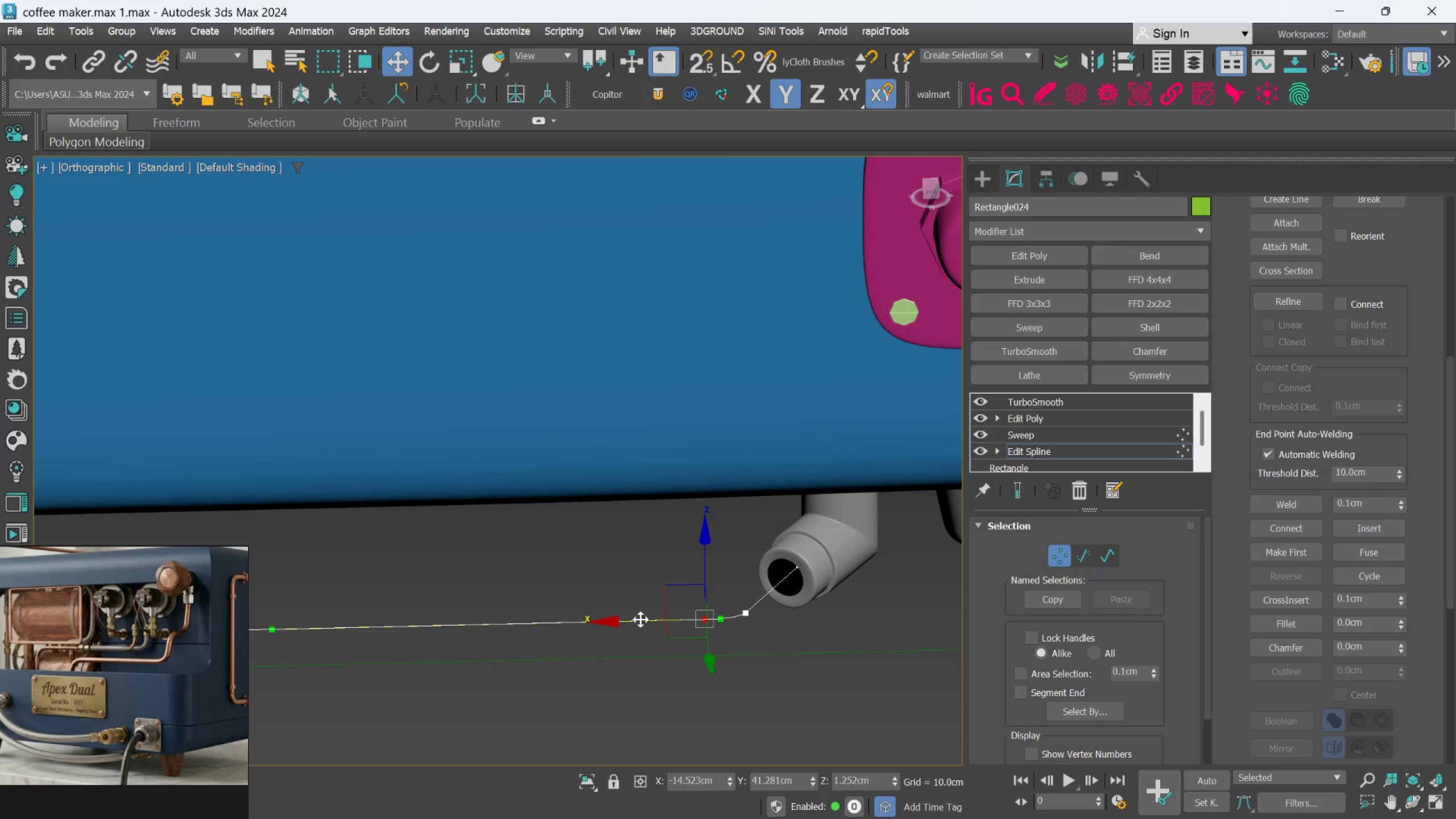 
left_click_drag(start_coordinate=[636, 619], to_coordinate=[540, 625])
 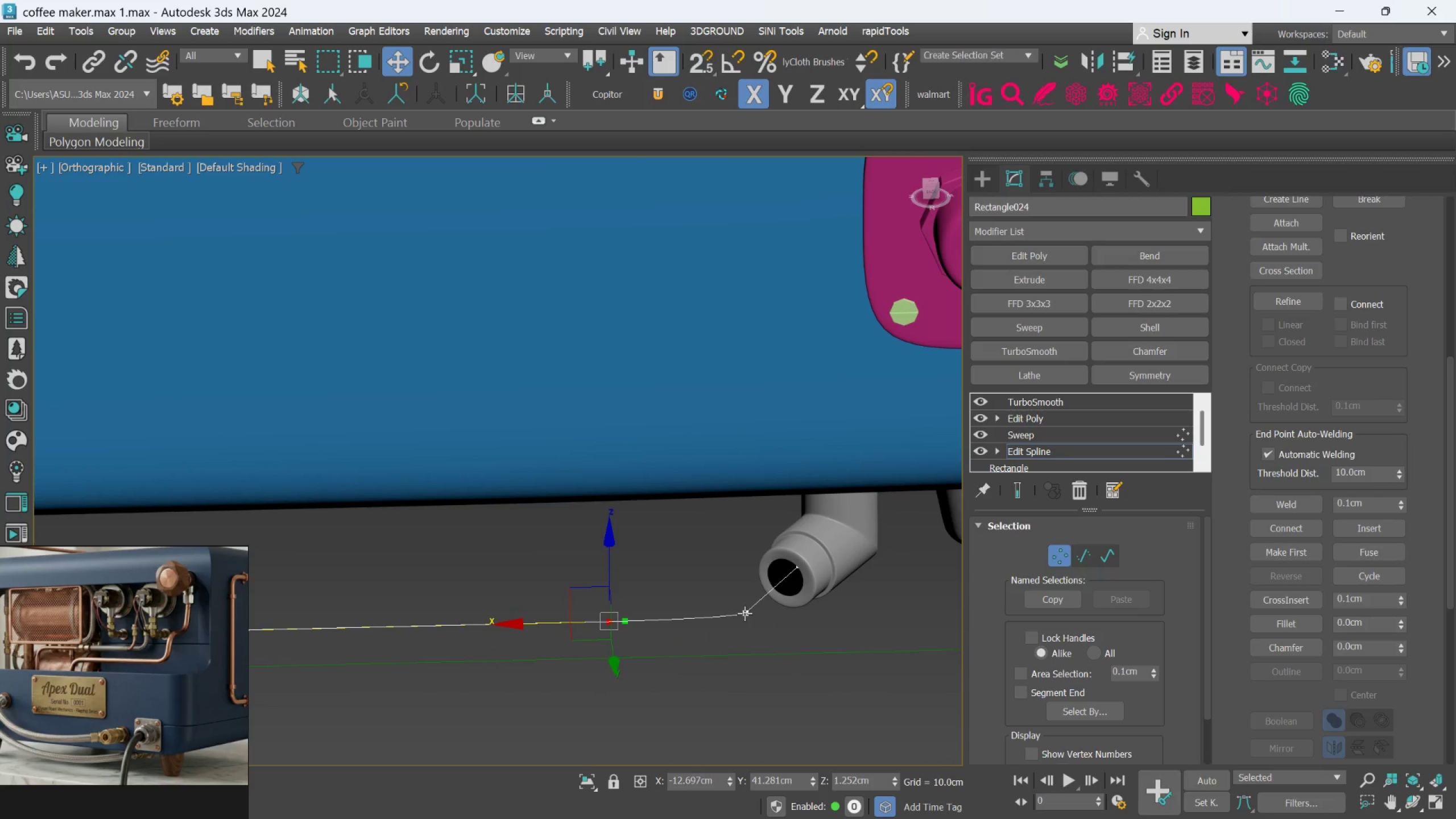 
scroll: coordinate [741, 613], scroll_direction: up, amount: 1.0
 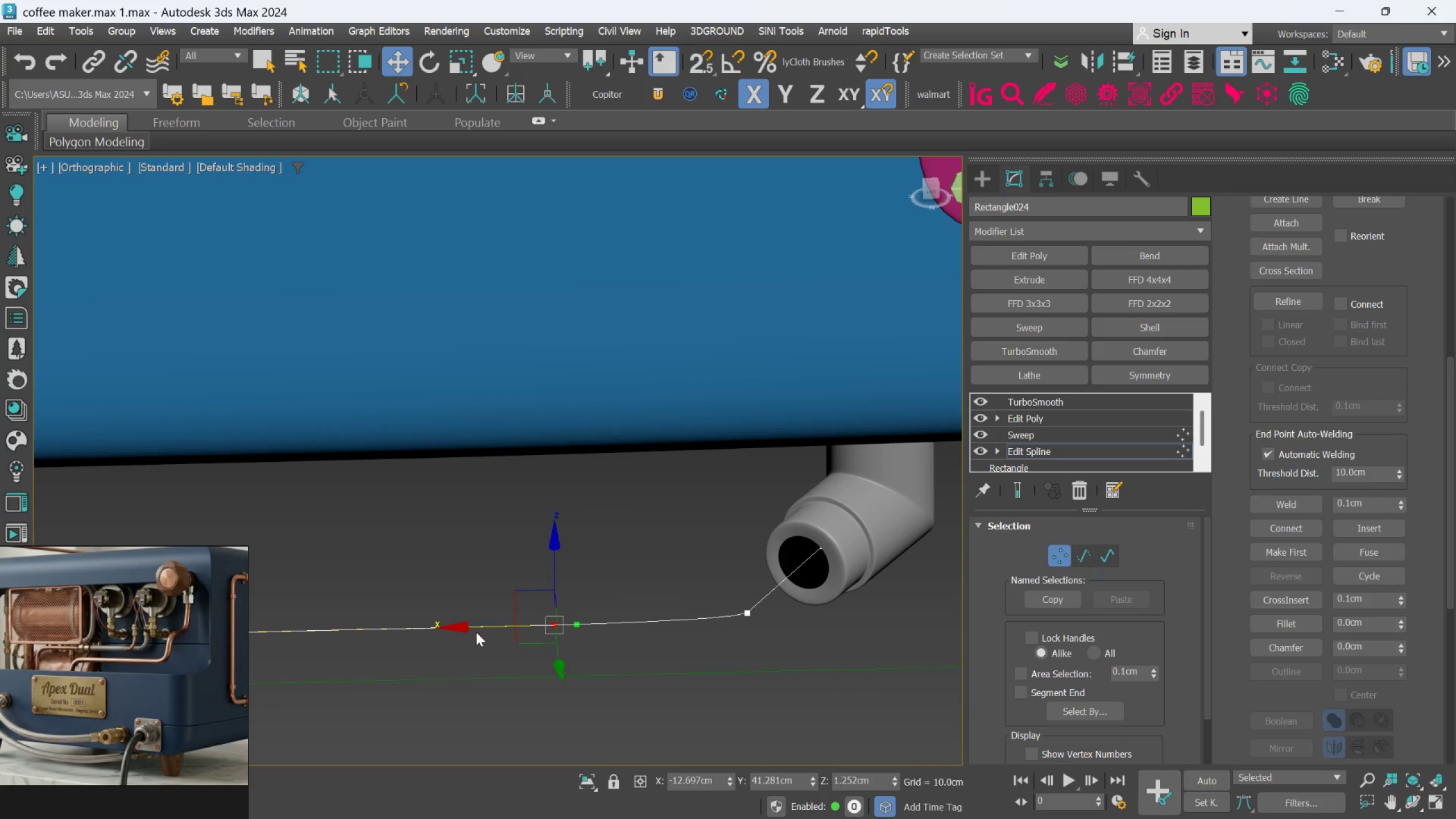 
left_click_drag(start_coordinate=[461, 629], to_coordinate=[394, 638])
 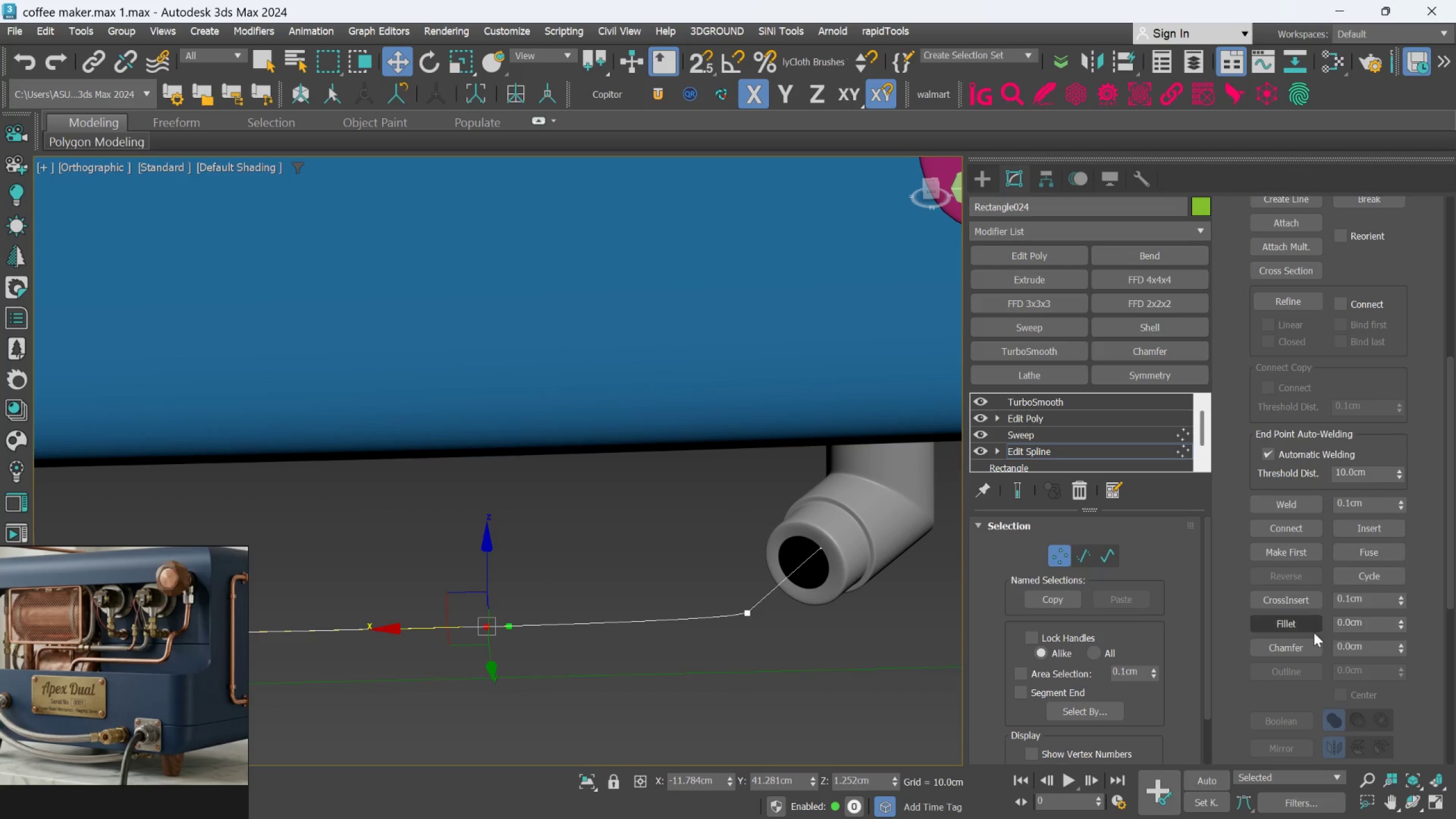 
left_click([1306, 627])
 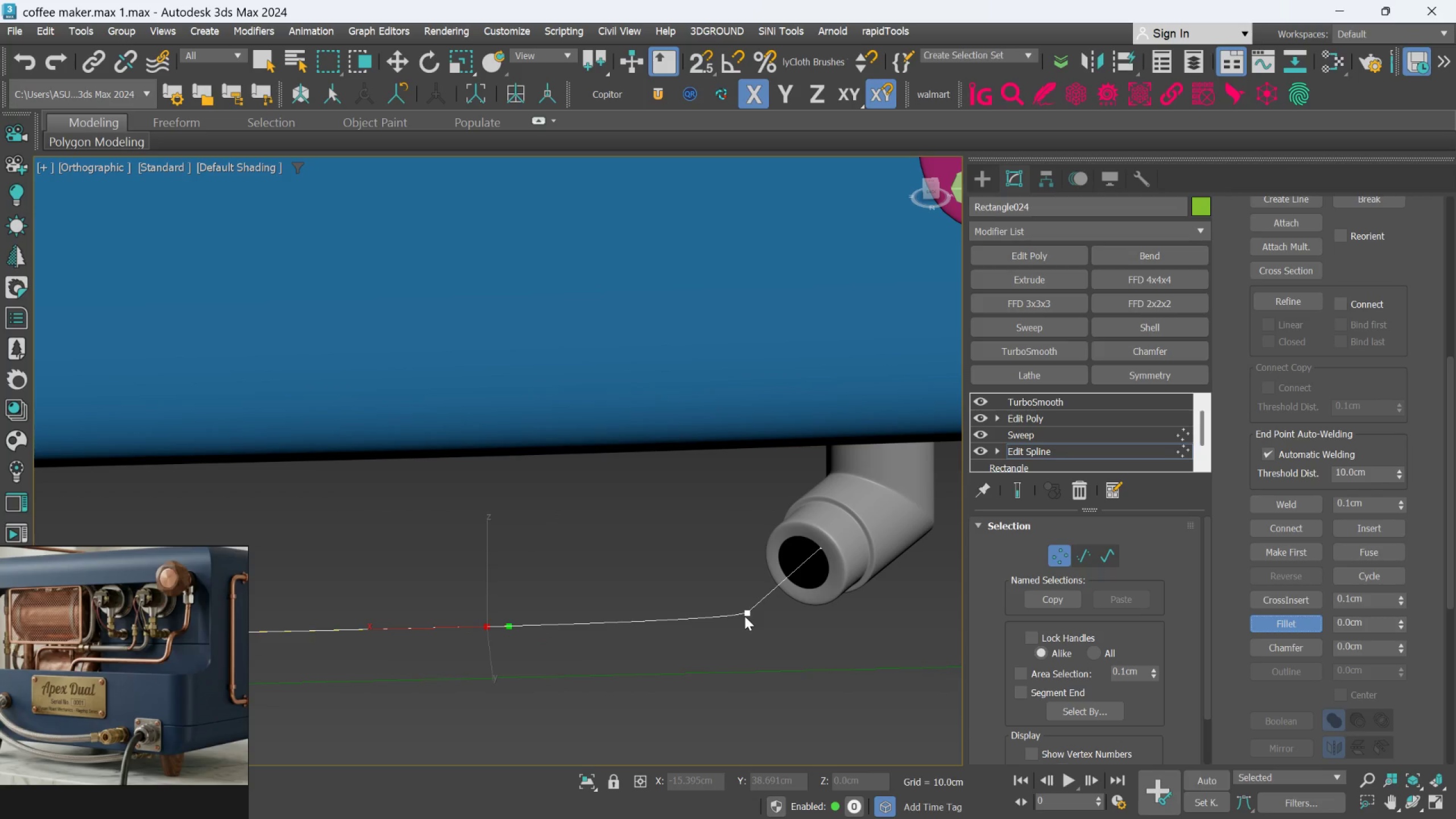 
left_click_drag(start_coordinate=[746, 614], to_coordinate=[816, 499])
 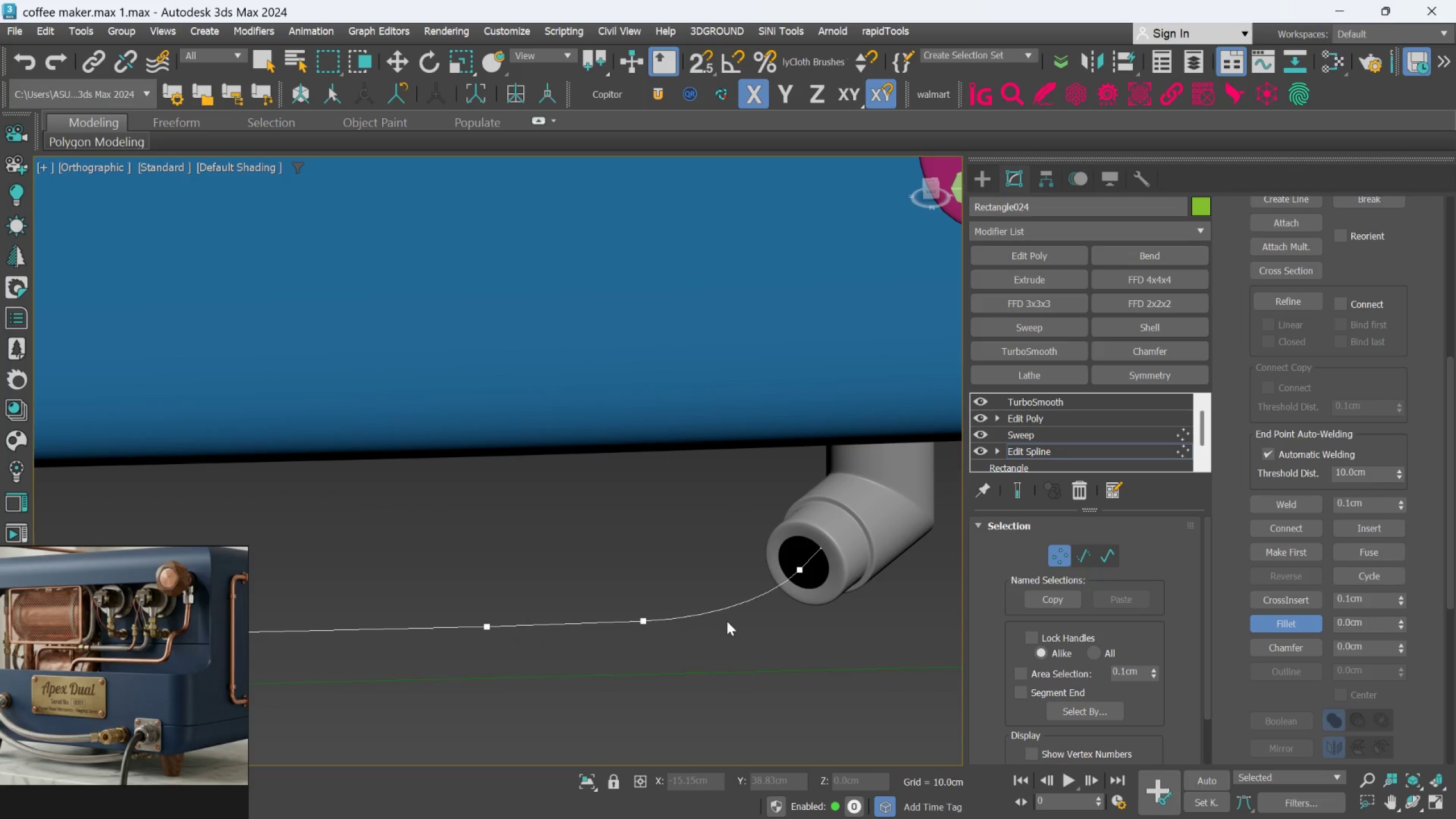 
scroll: coordinate [727, 621], scroll_direction: down, amount: 3.0
 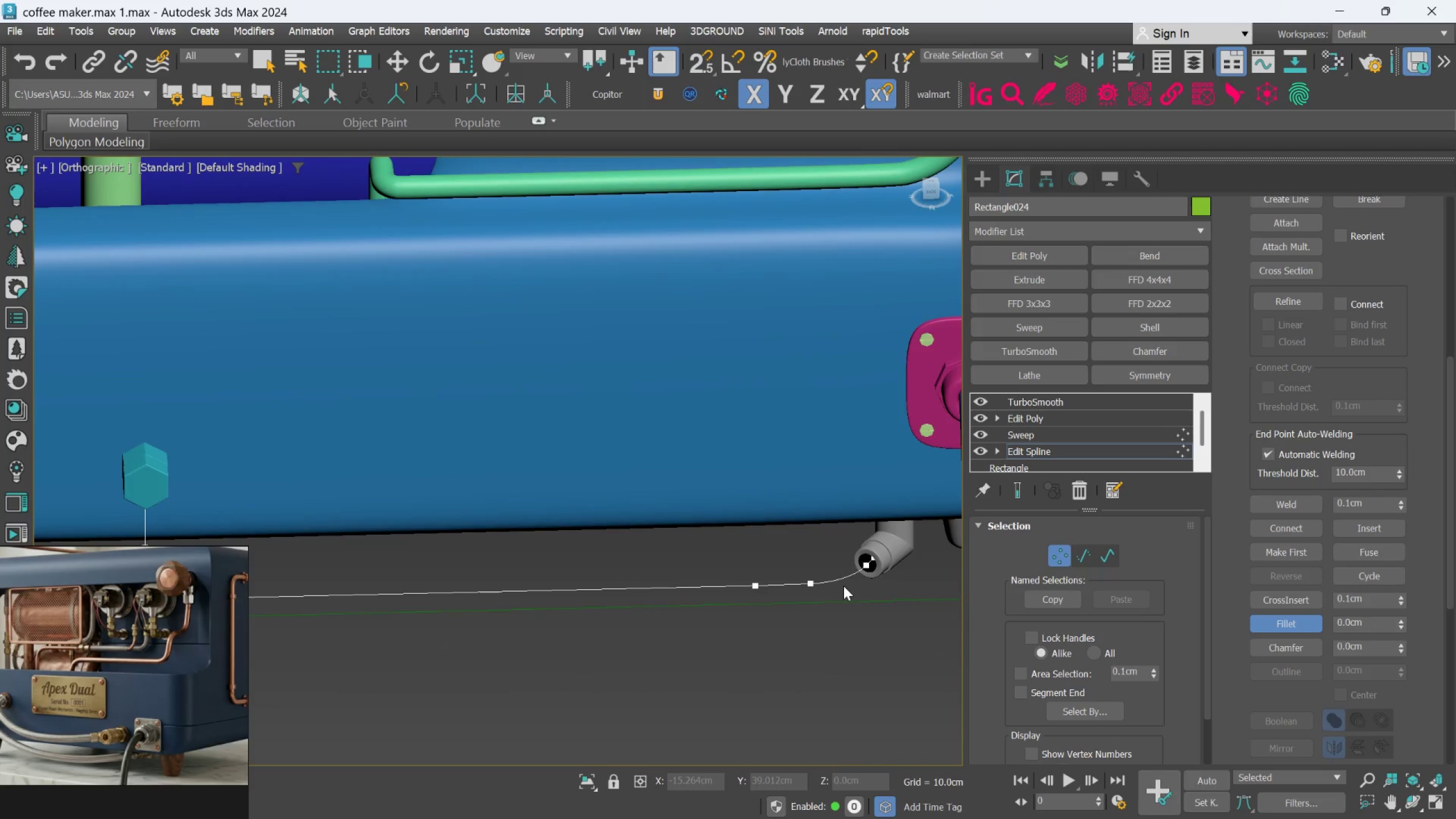 
scroll: coordinate [844, 585], scroll_direction: up, amount: 1.0
 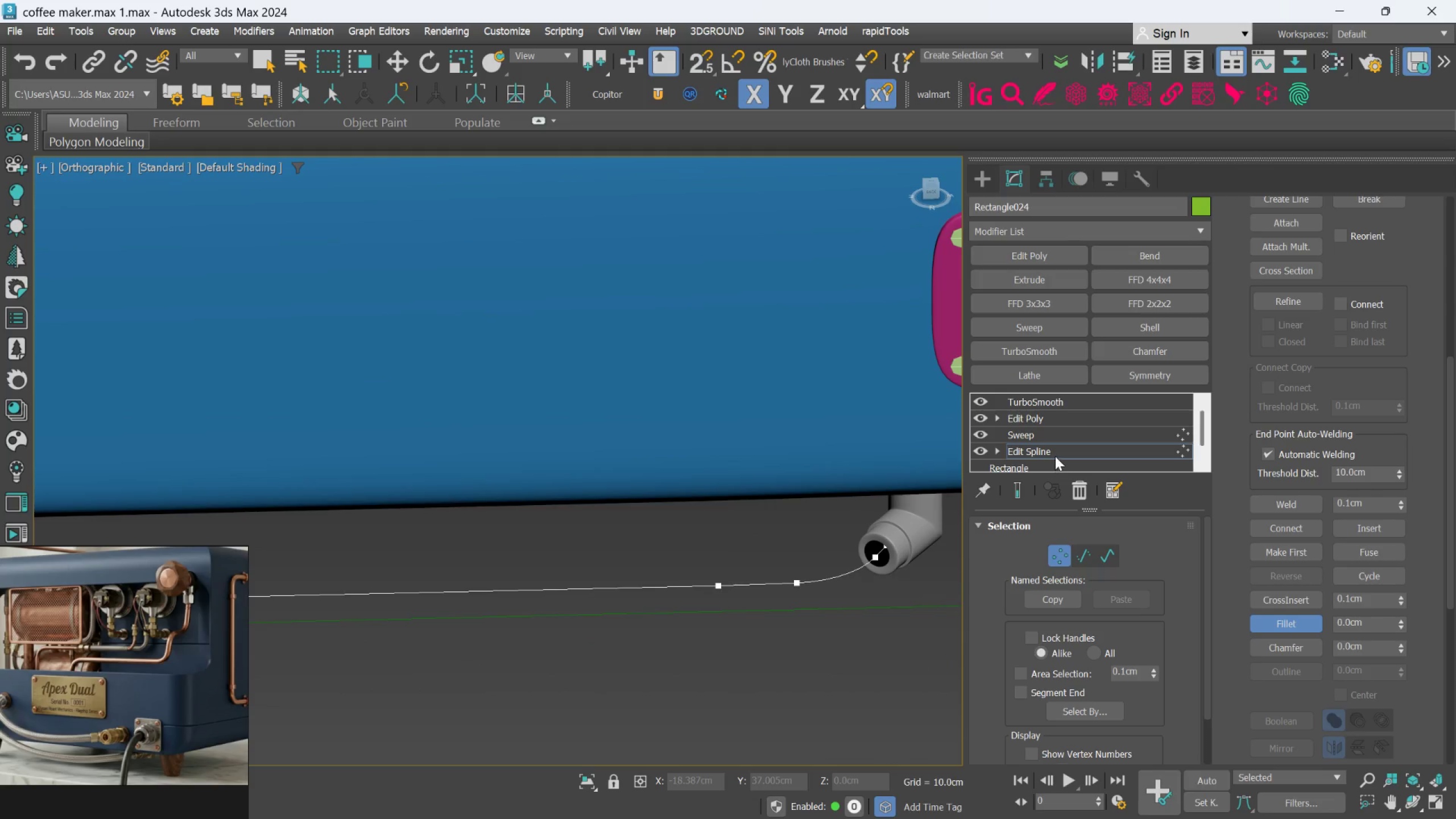 
left_click([1055, 454])
 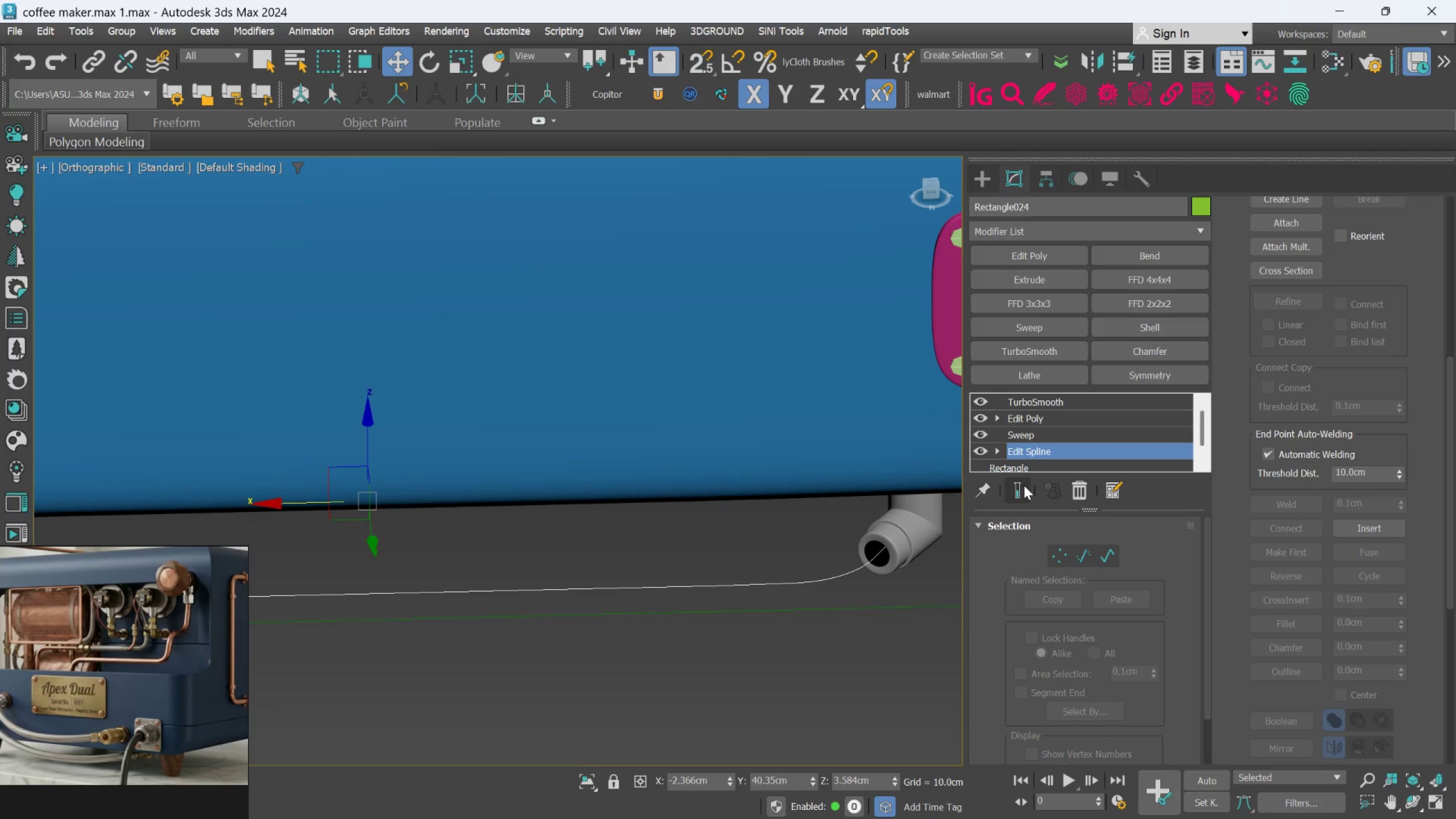 
left_click([1023, 486])
 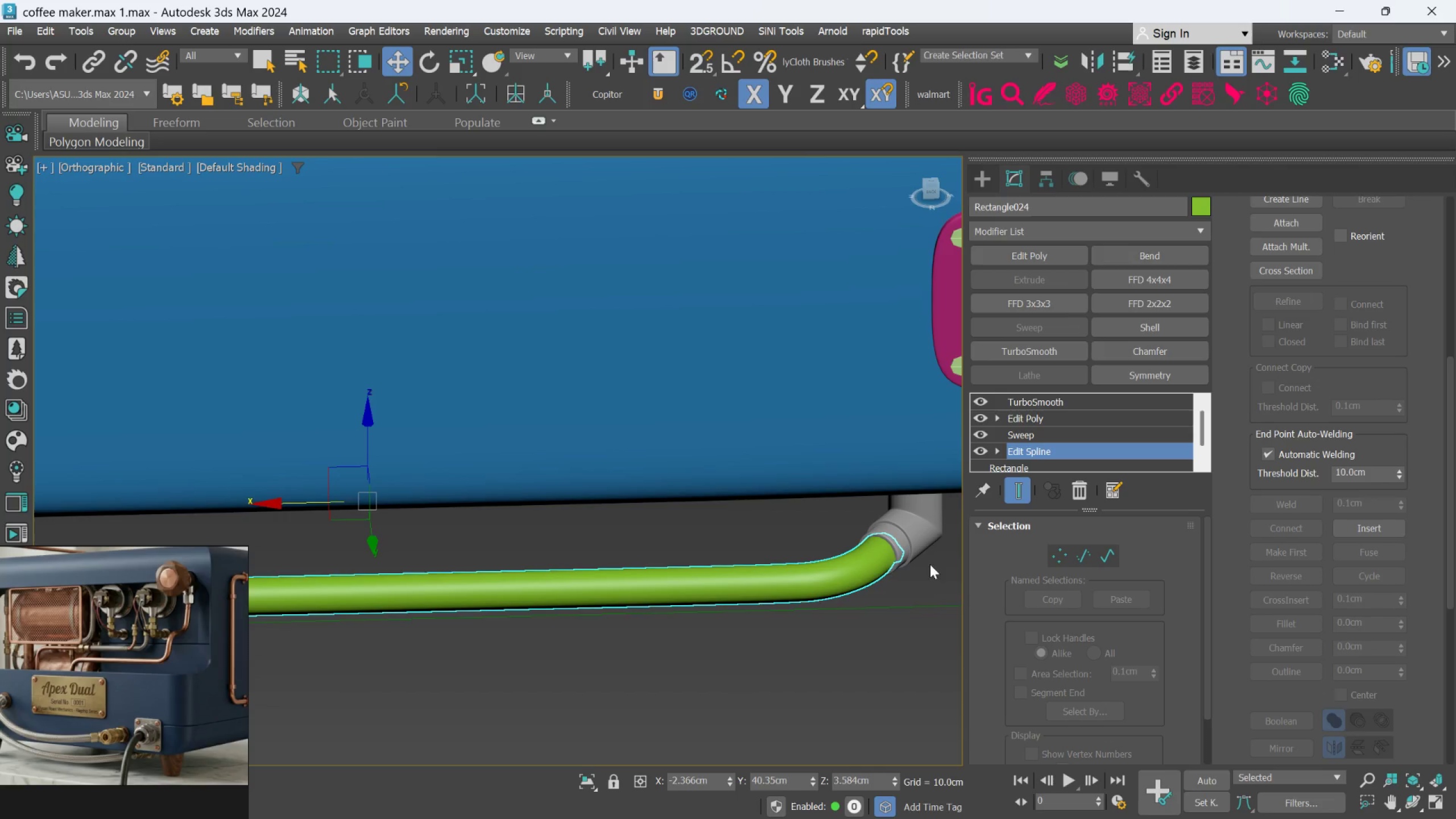 
scroll: coordinate [892, 588], scroll_direction: down, amount: 3.0
 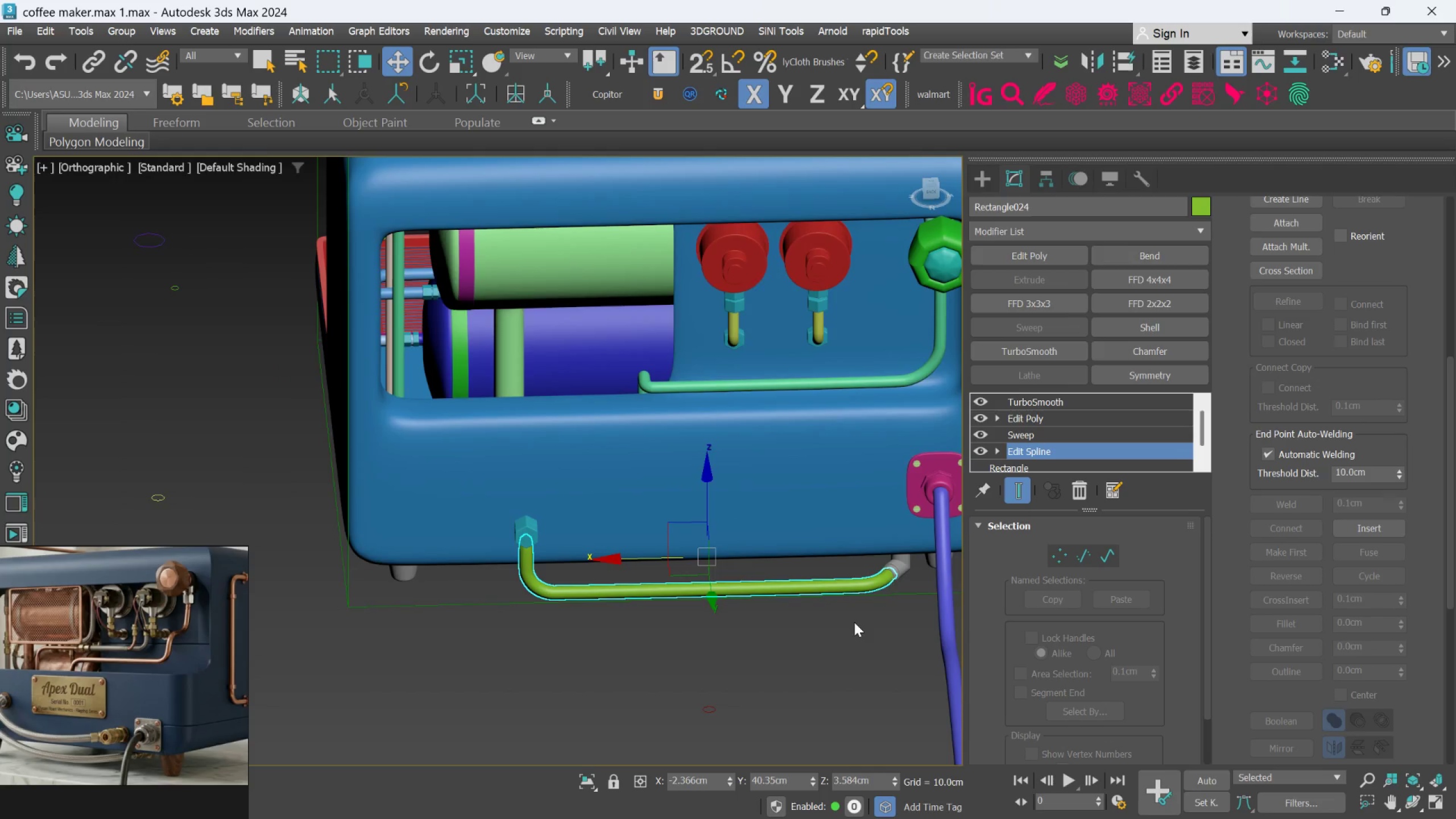 
scroll: coordinate [854, 622], scroll_direction: up, amount: 1.0
 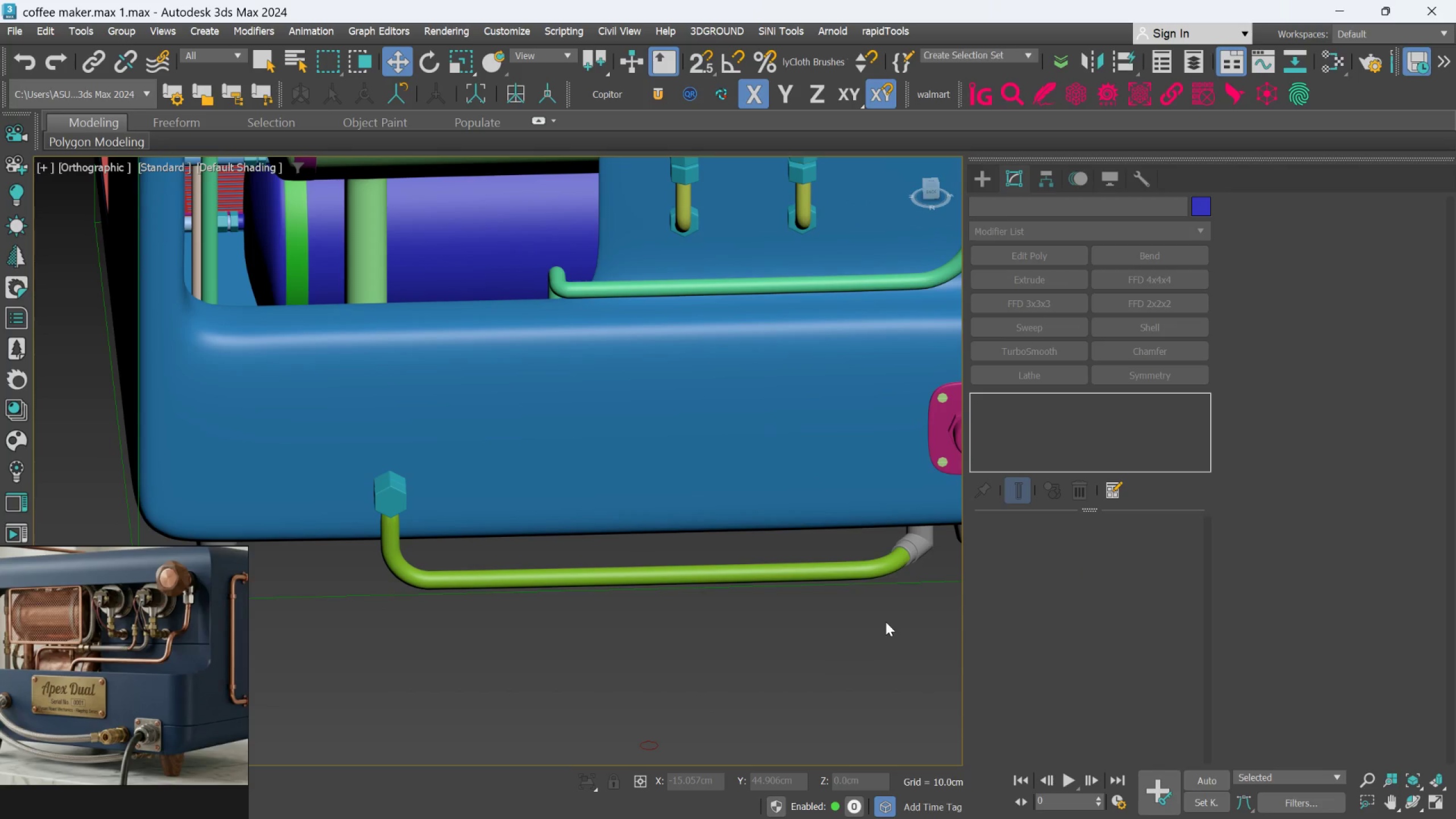 
scroll: coordinate [763, 655], scroll_direction: down, amount: 2.0
 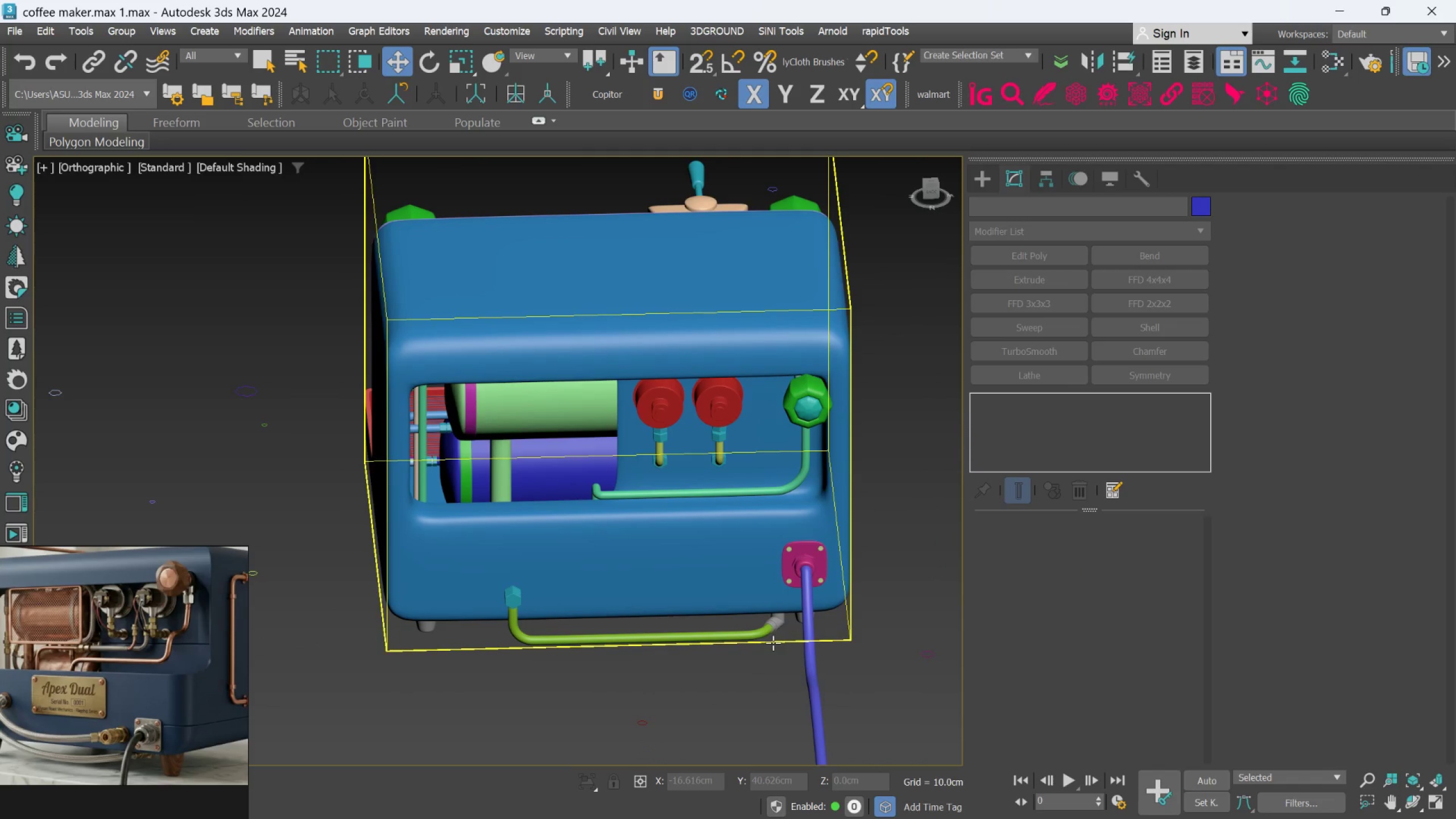 
hold_key(key=AltLeft, duration=2.76)
 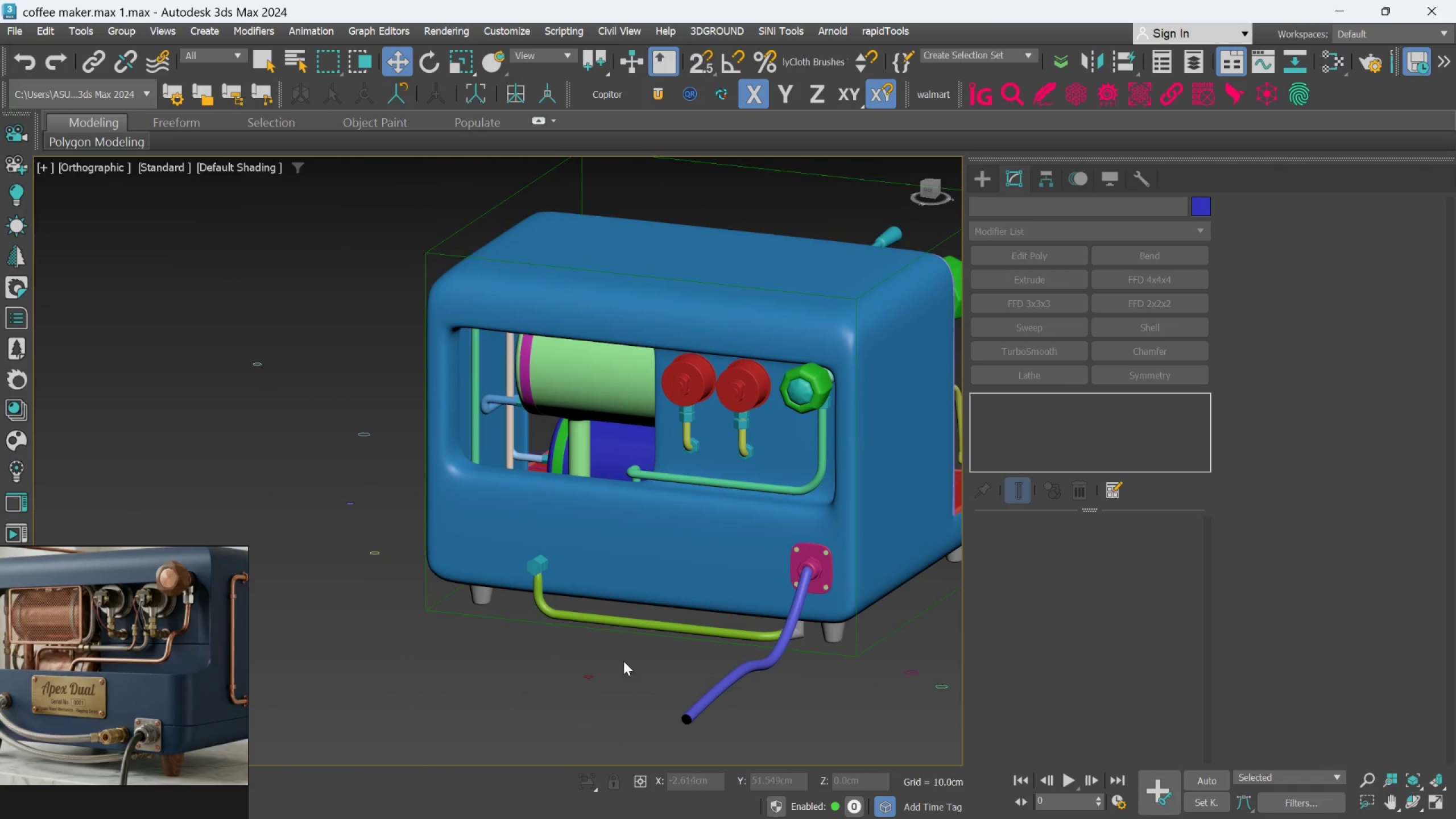 
hold_key(key=AltLeft, duration=0.96)
 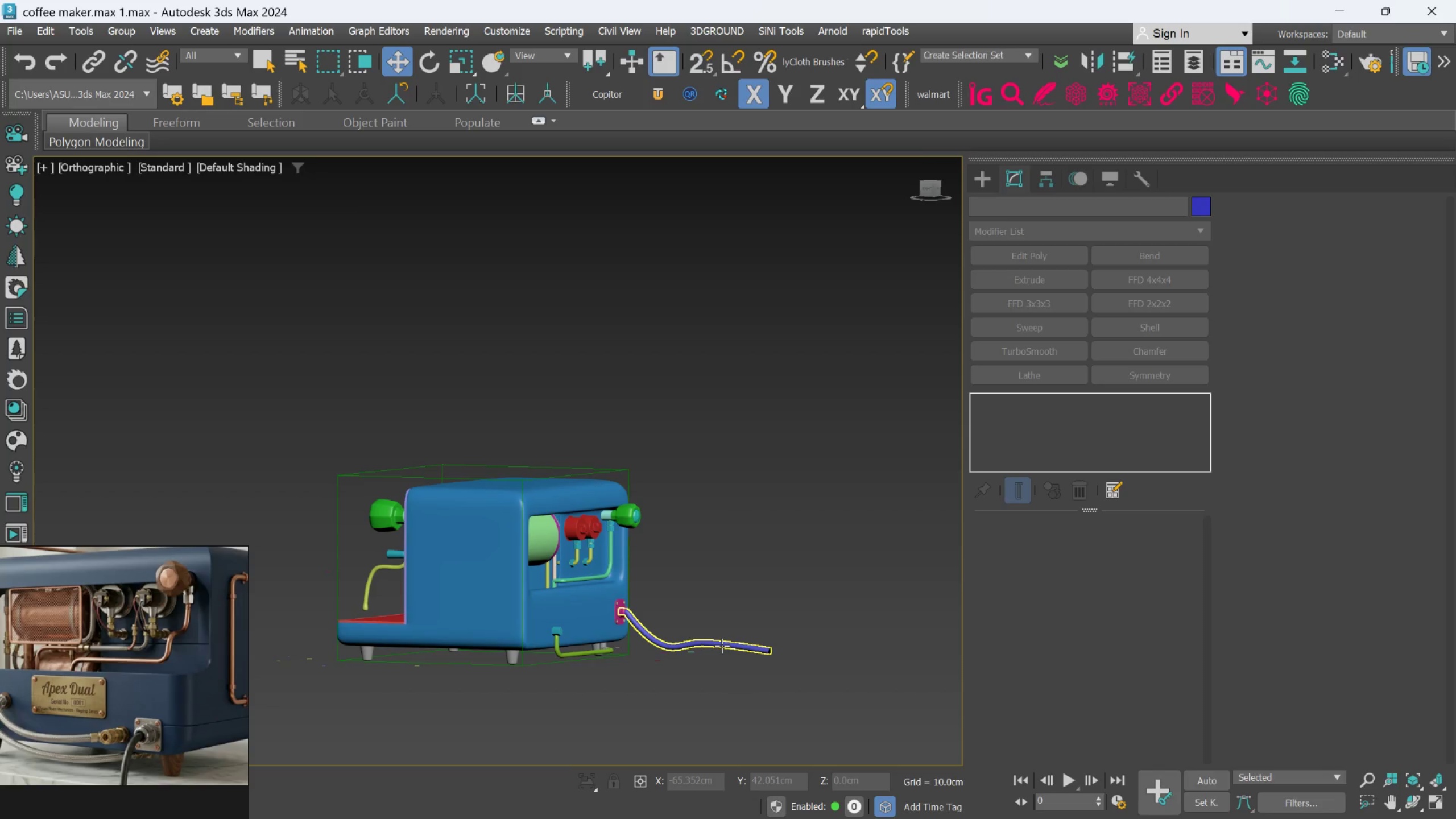 
scroll: coordinate [623, 661], scroll_direction: down, amount: 2.0
 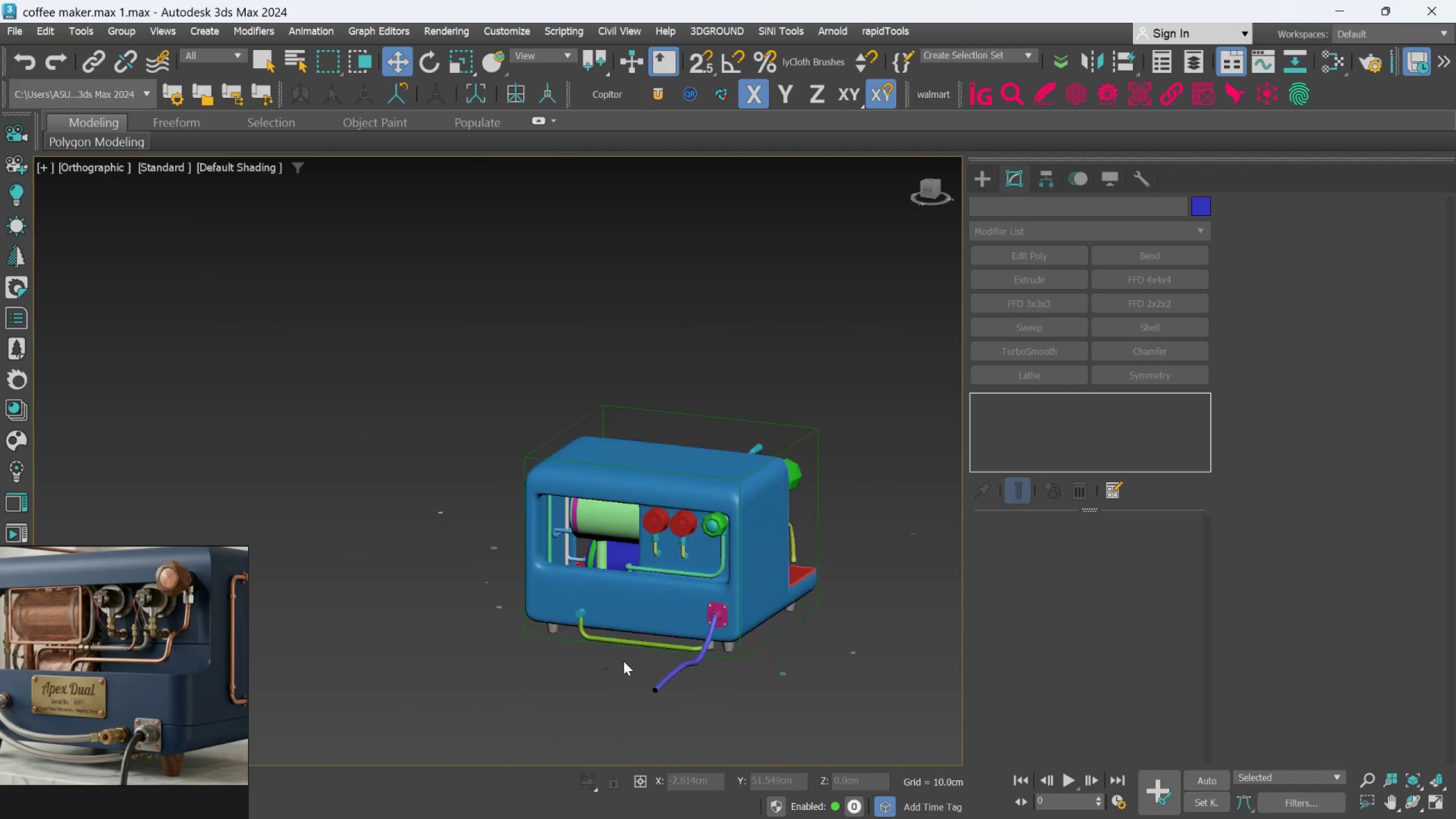 
hold_key(key=AltLeft, duration=0.63)
 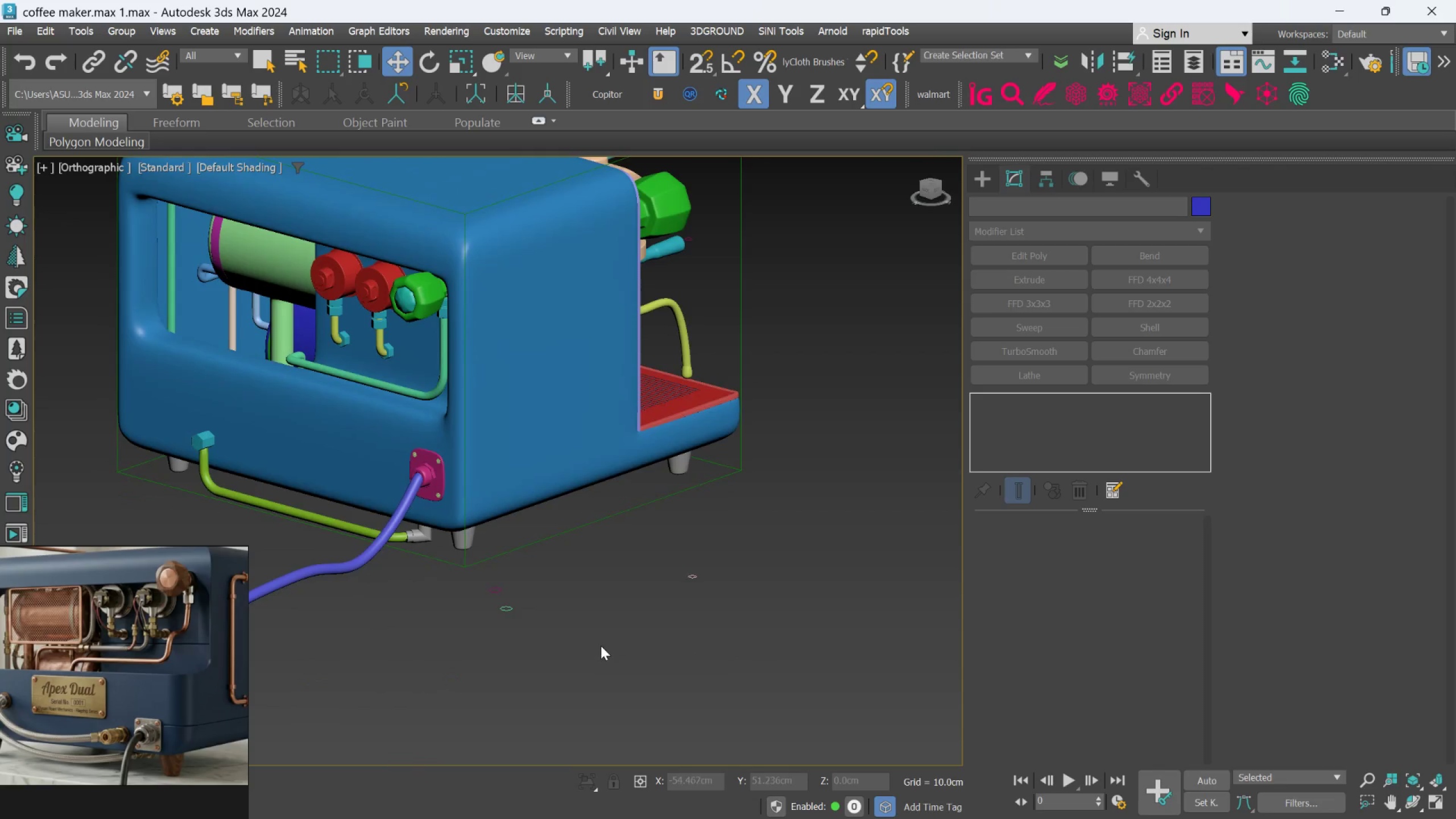 
scroll: coordinate [722, 646], scroll_direction: up, amount: 2.0
 